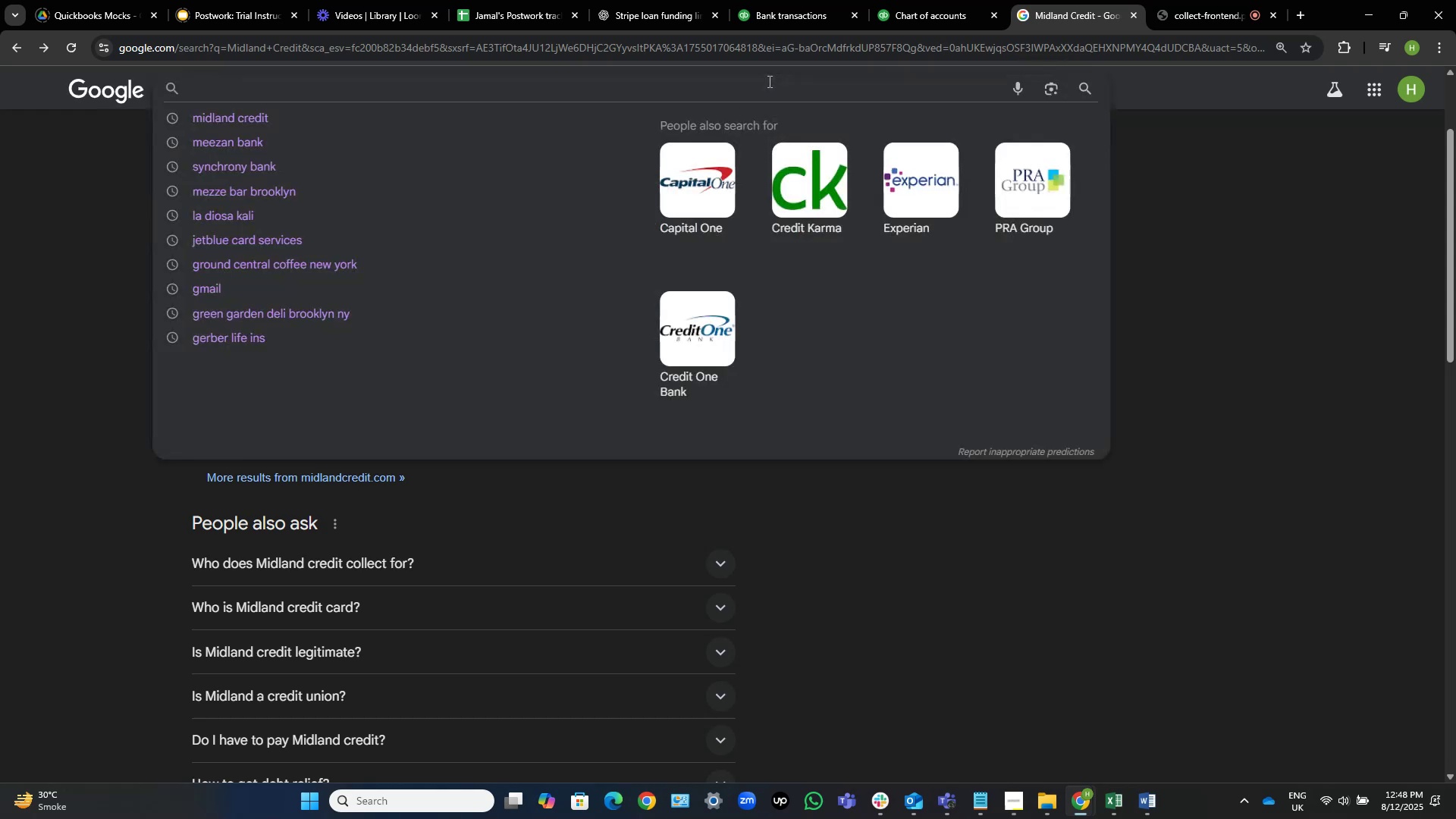 
key(Control+V)
 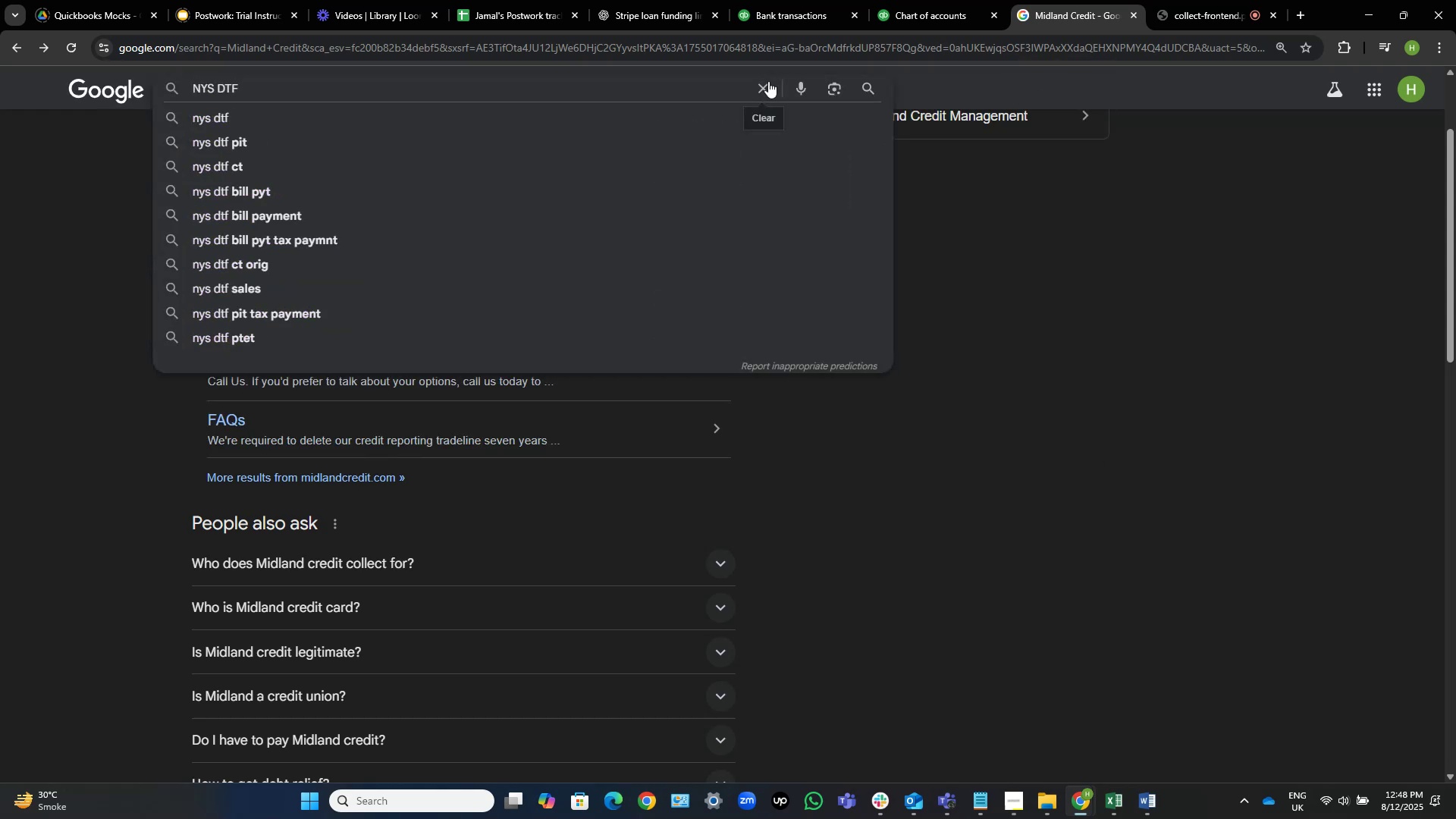 
key(NumpadEnter)
 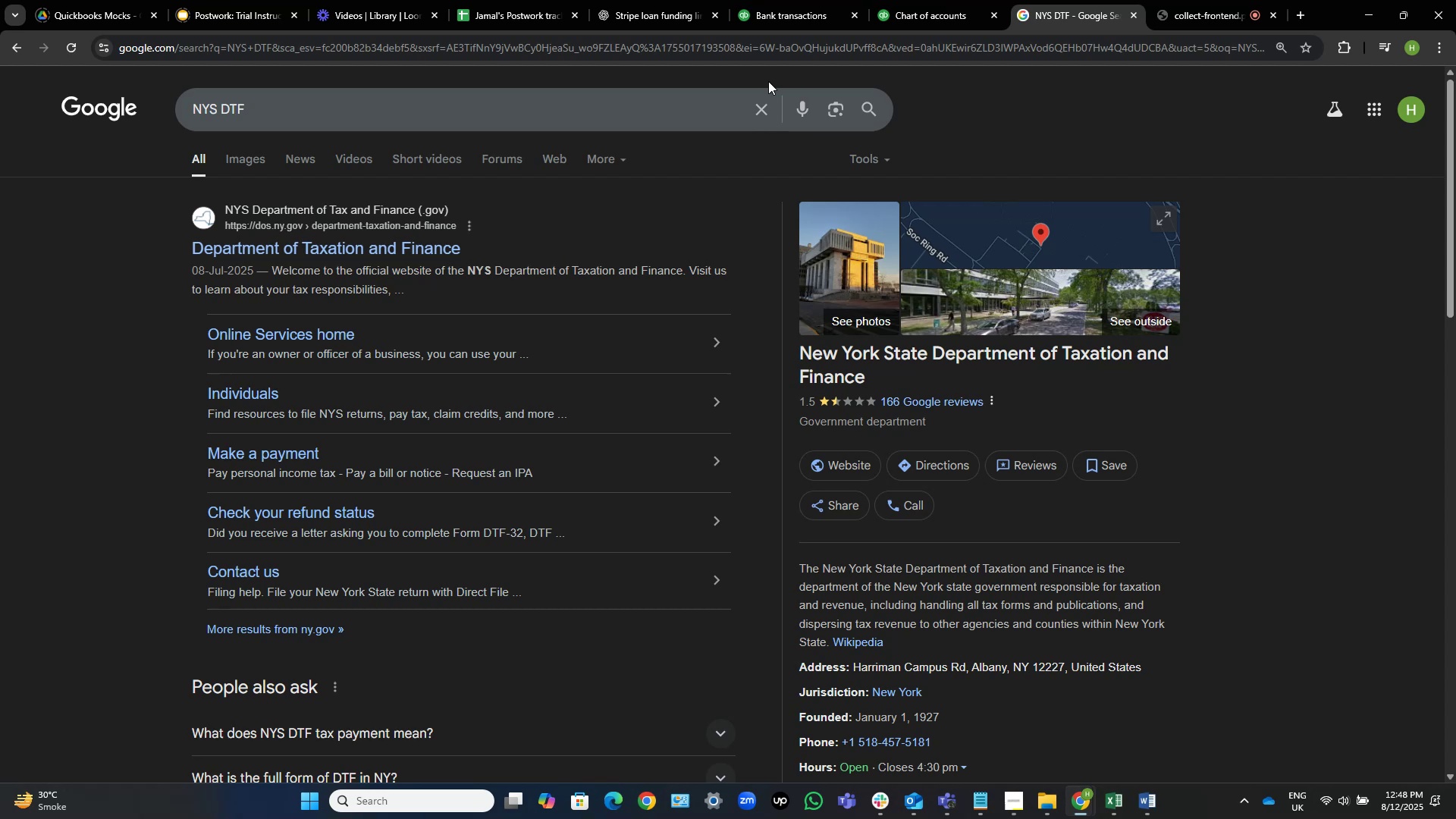 
wait(19.35)
 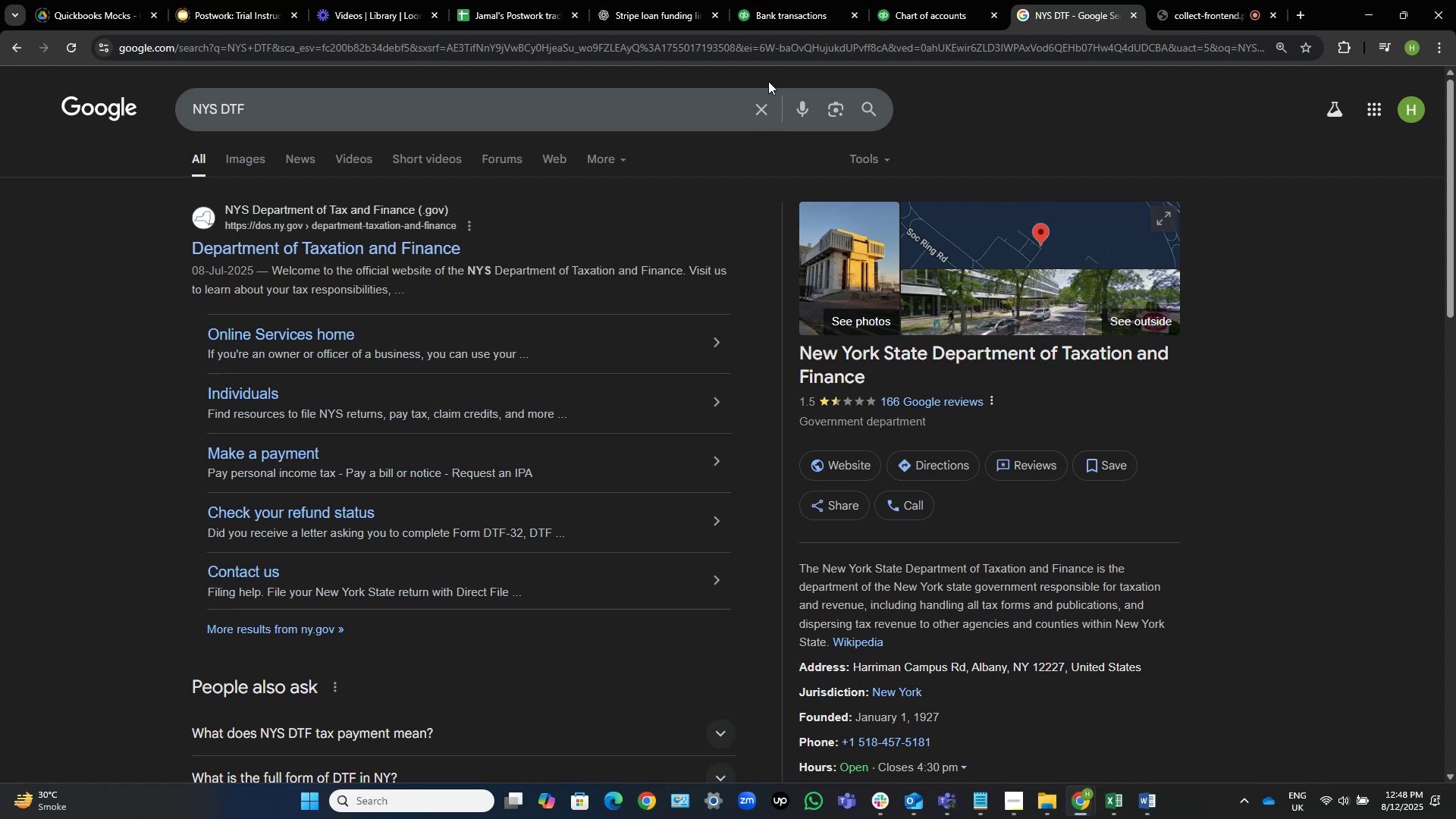 
left_click([1207, 0])
 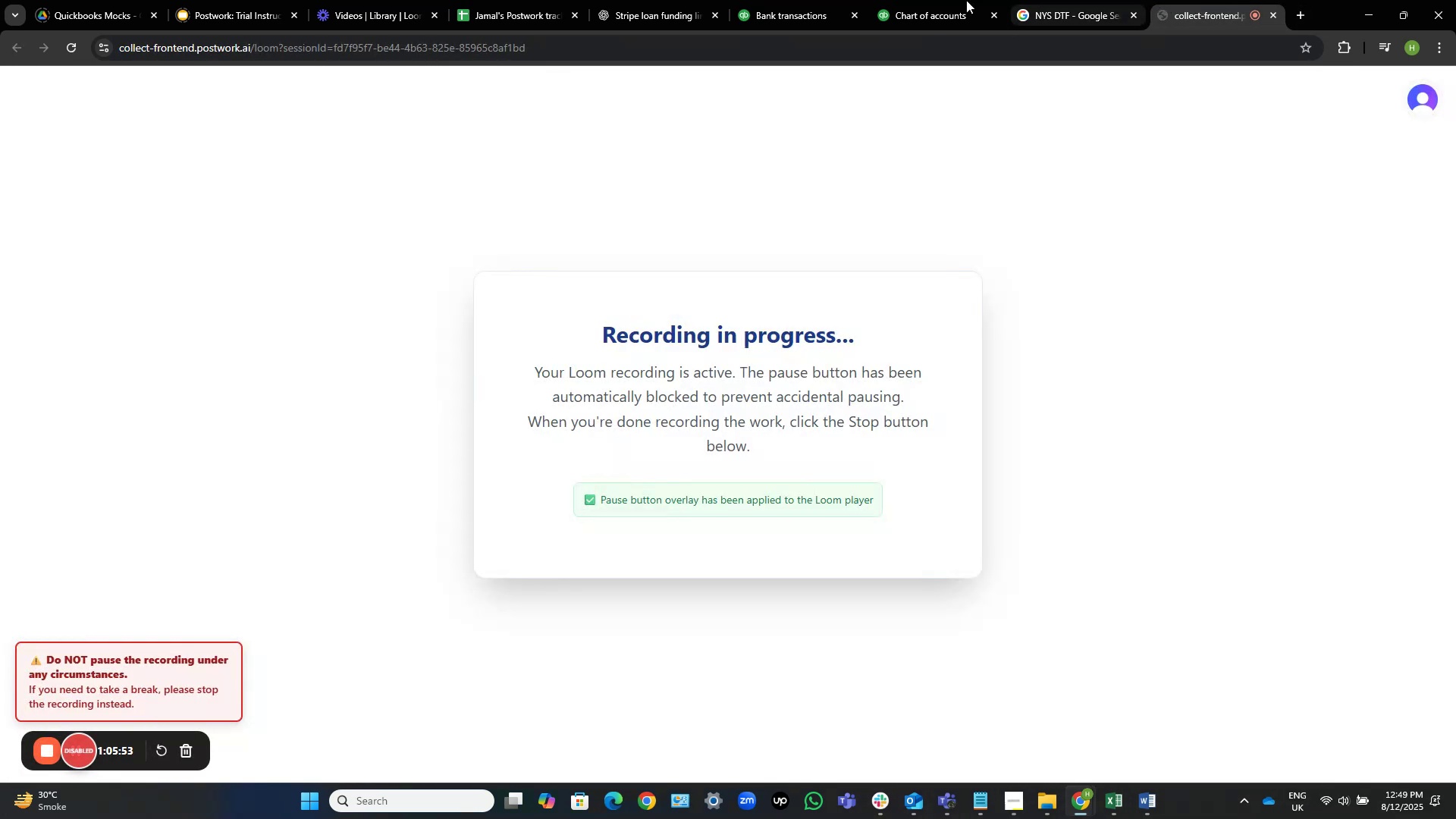 
left_click([663, 0])
 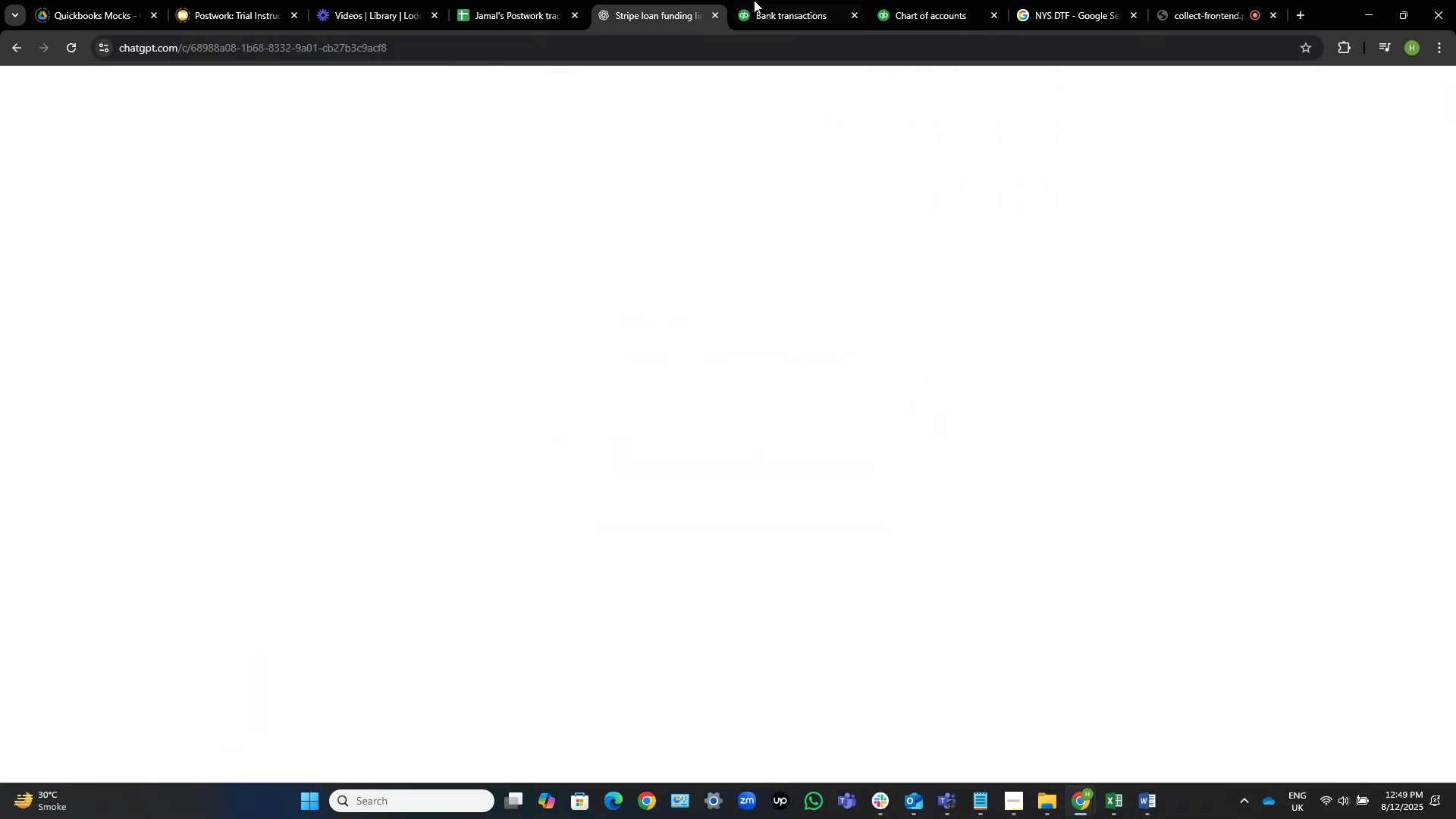 
left_click([765, 0])
 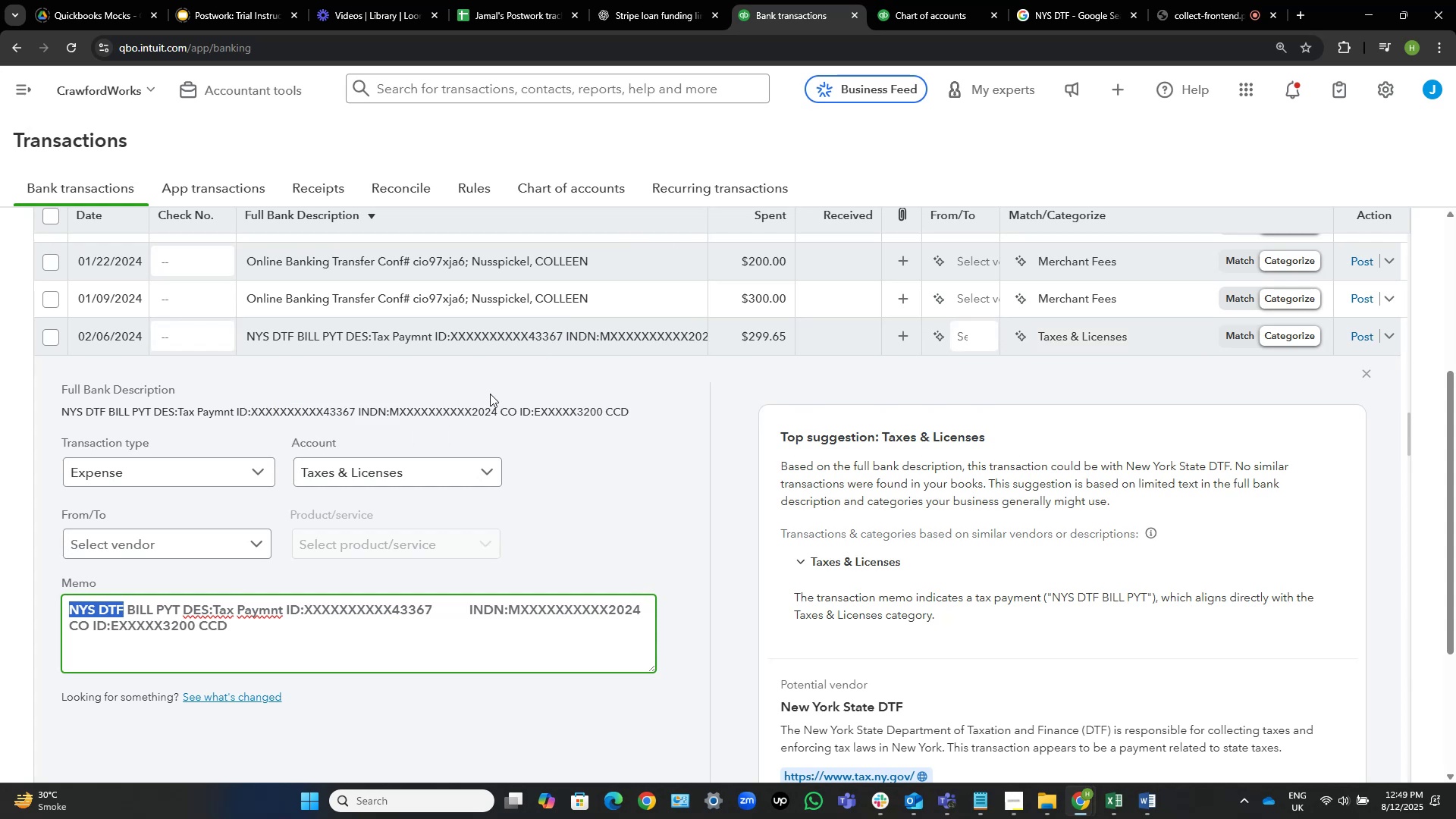 
wait(6.5)
 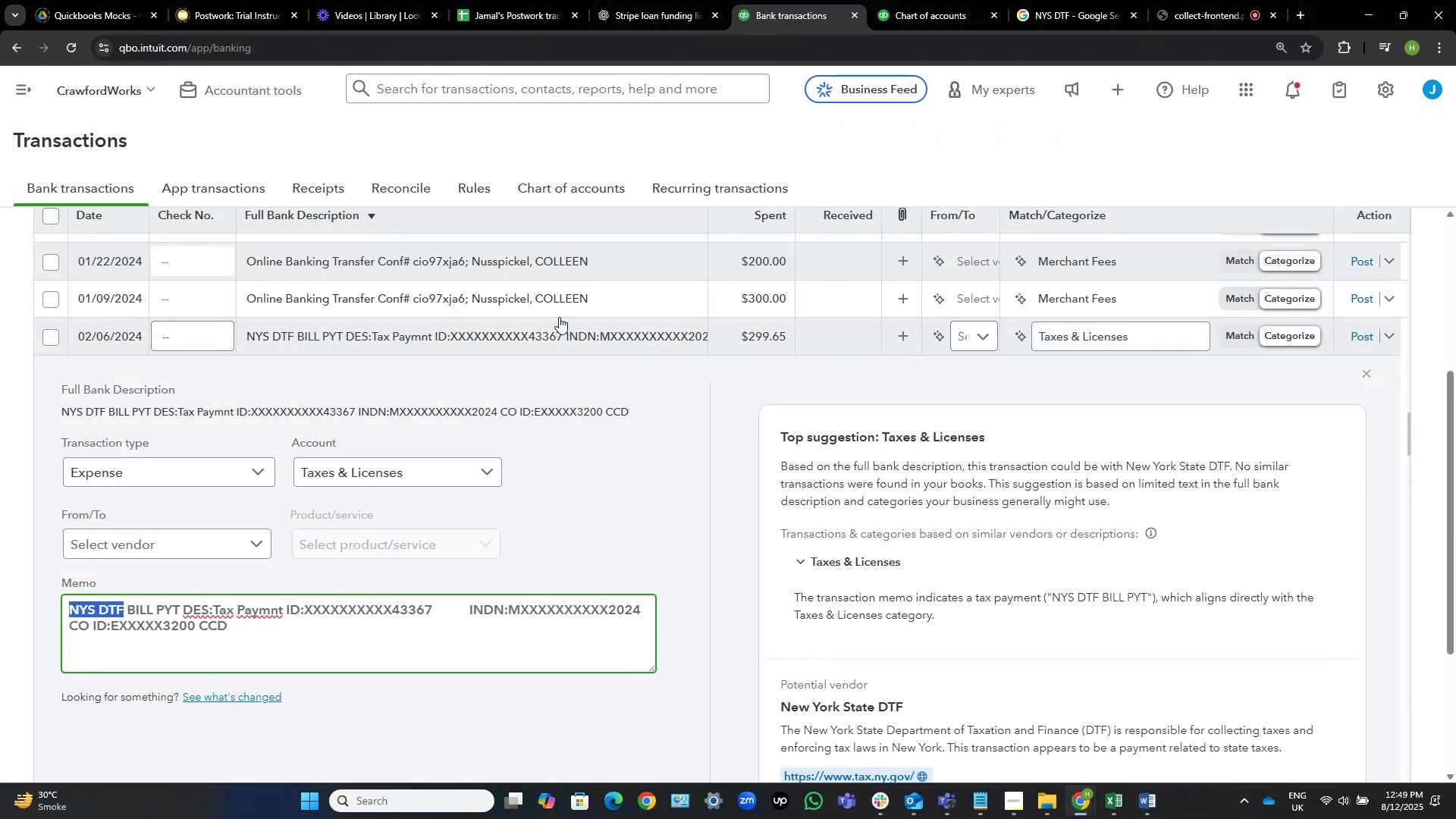 
left_click([614, 334])
 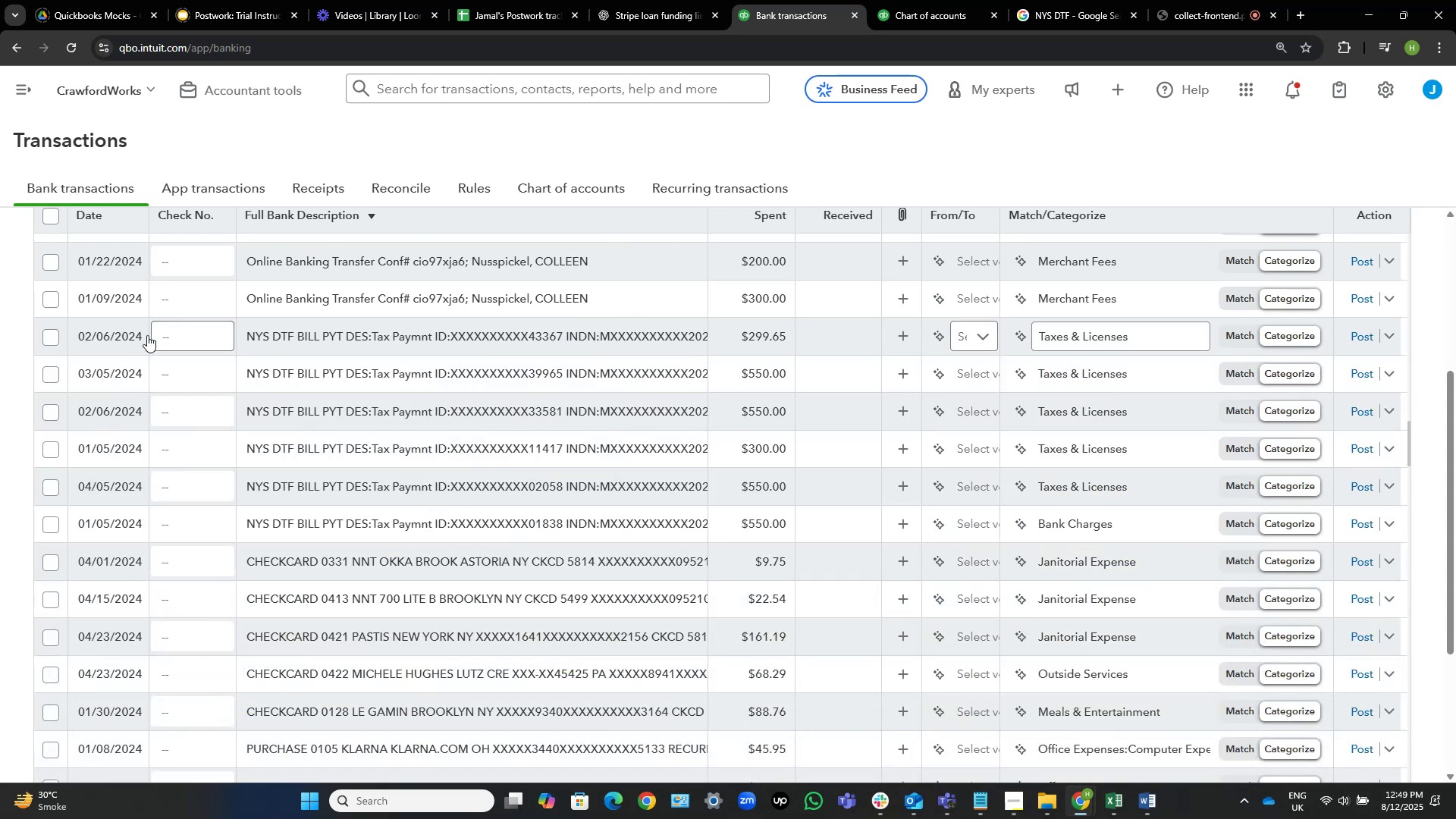 
wait(5.96)
 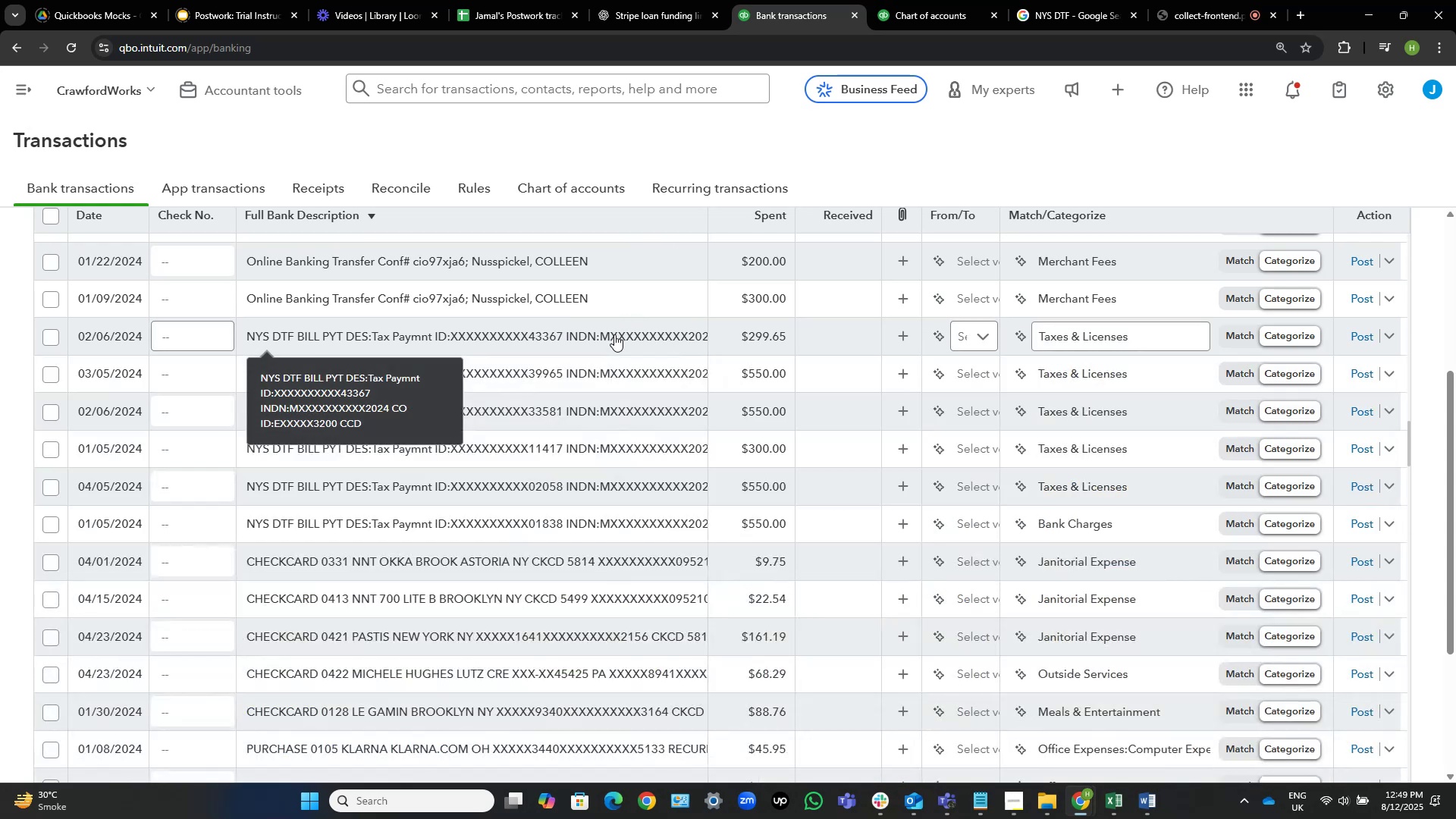 
left_click([50, 332])
 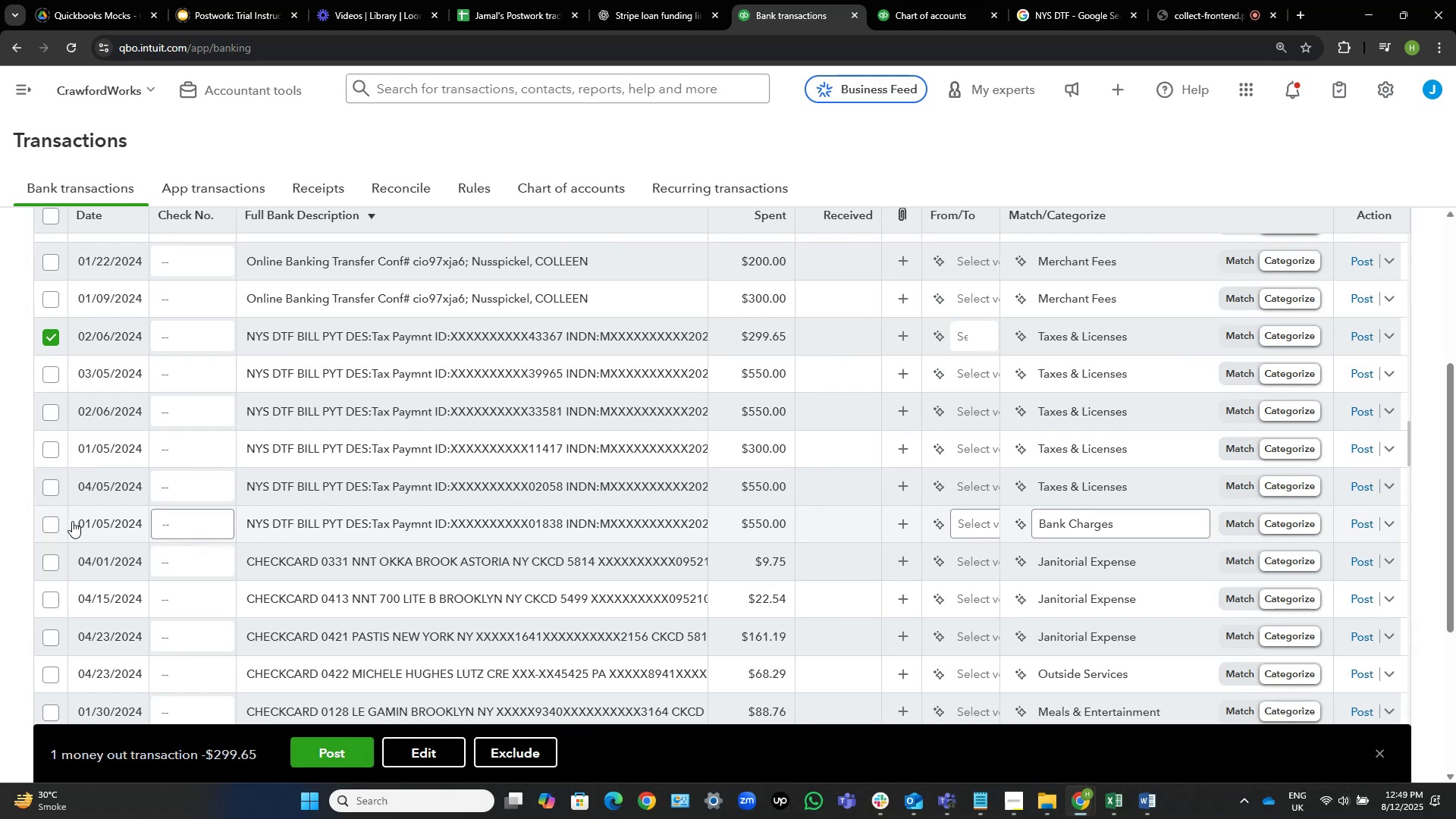 
left_click([52, 522])
 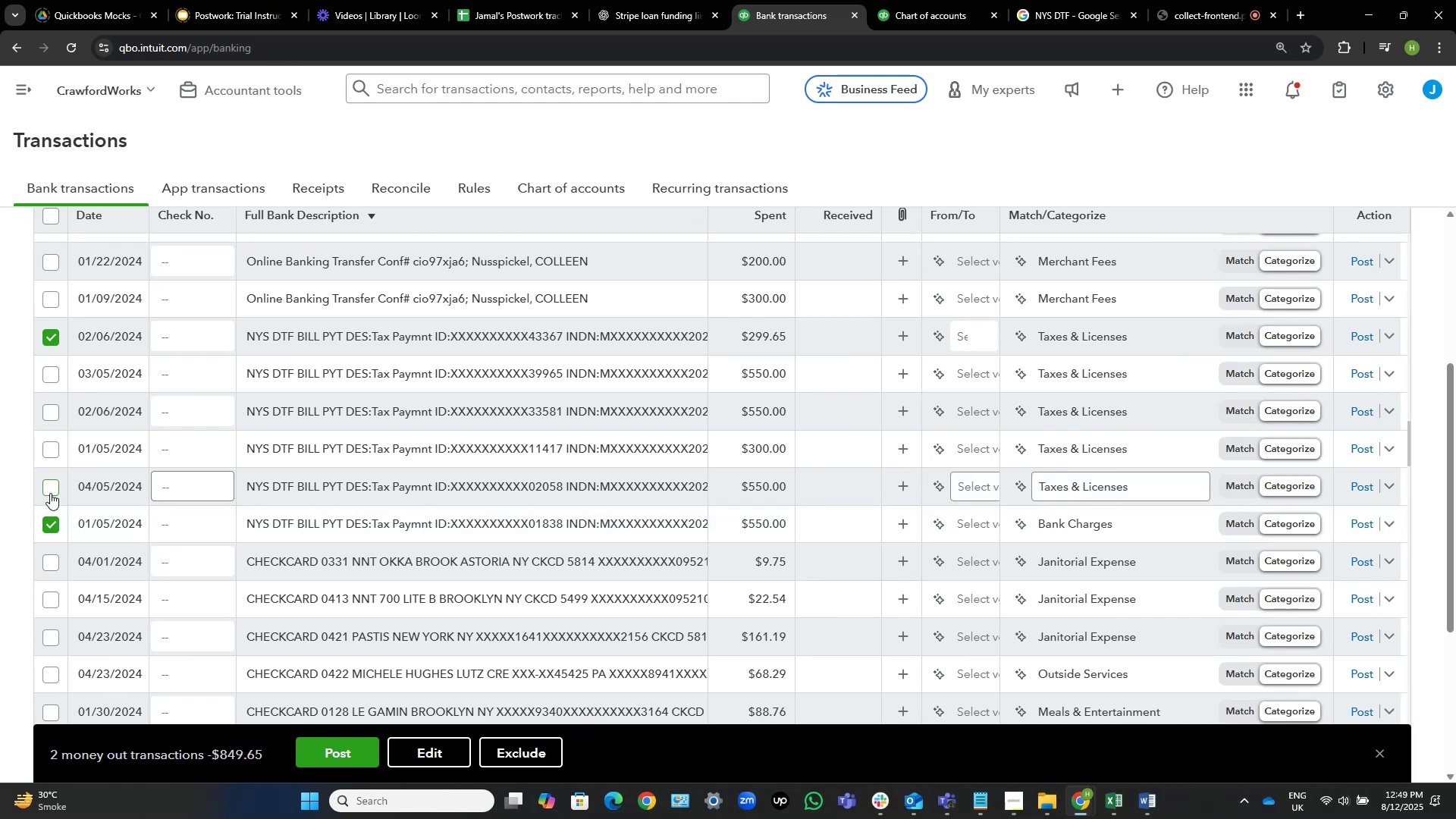 
left_click([50, 488])
 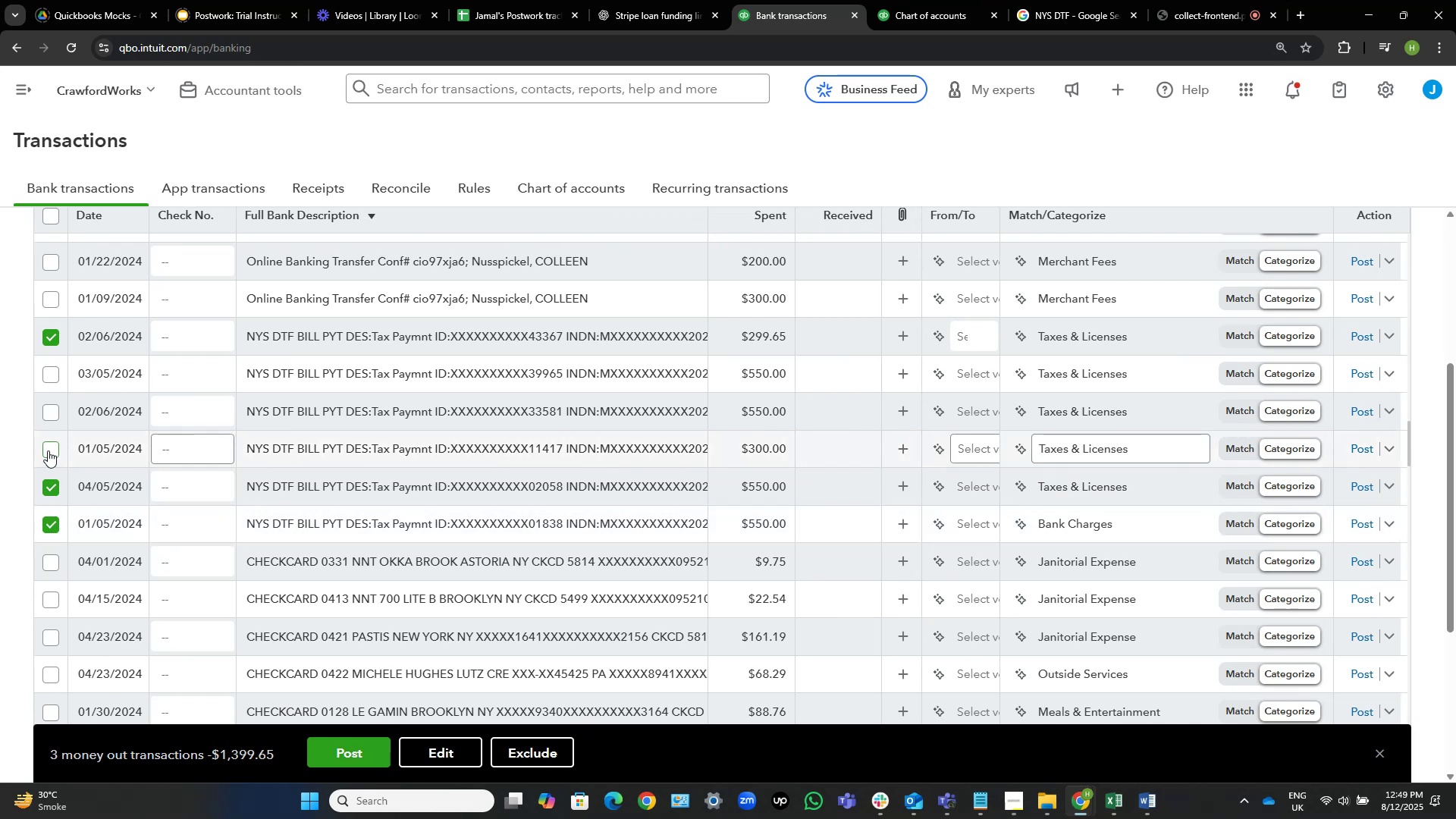 
left_click([48, 450])
 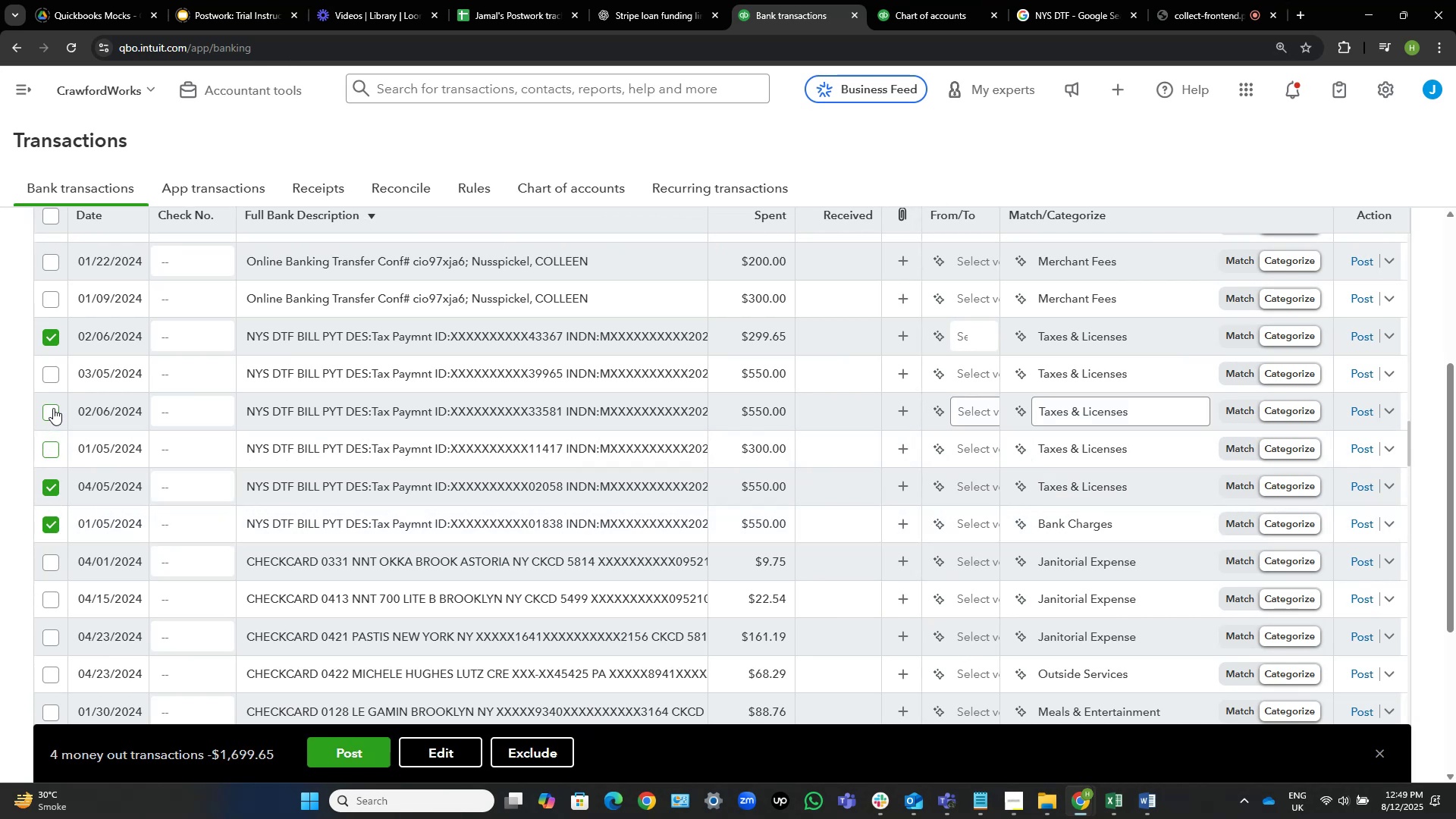 
left_click([53, 408])
 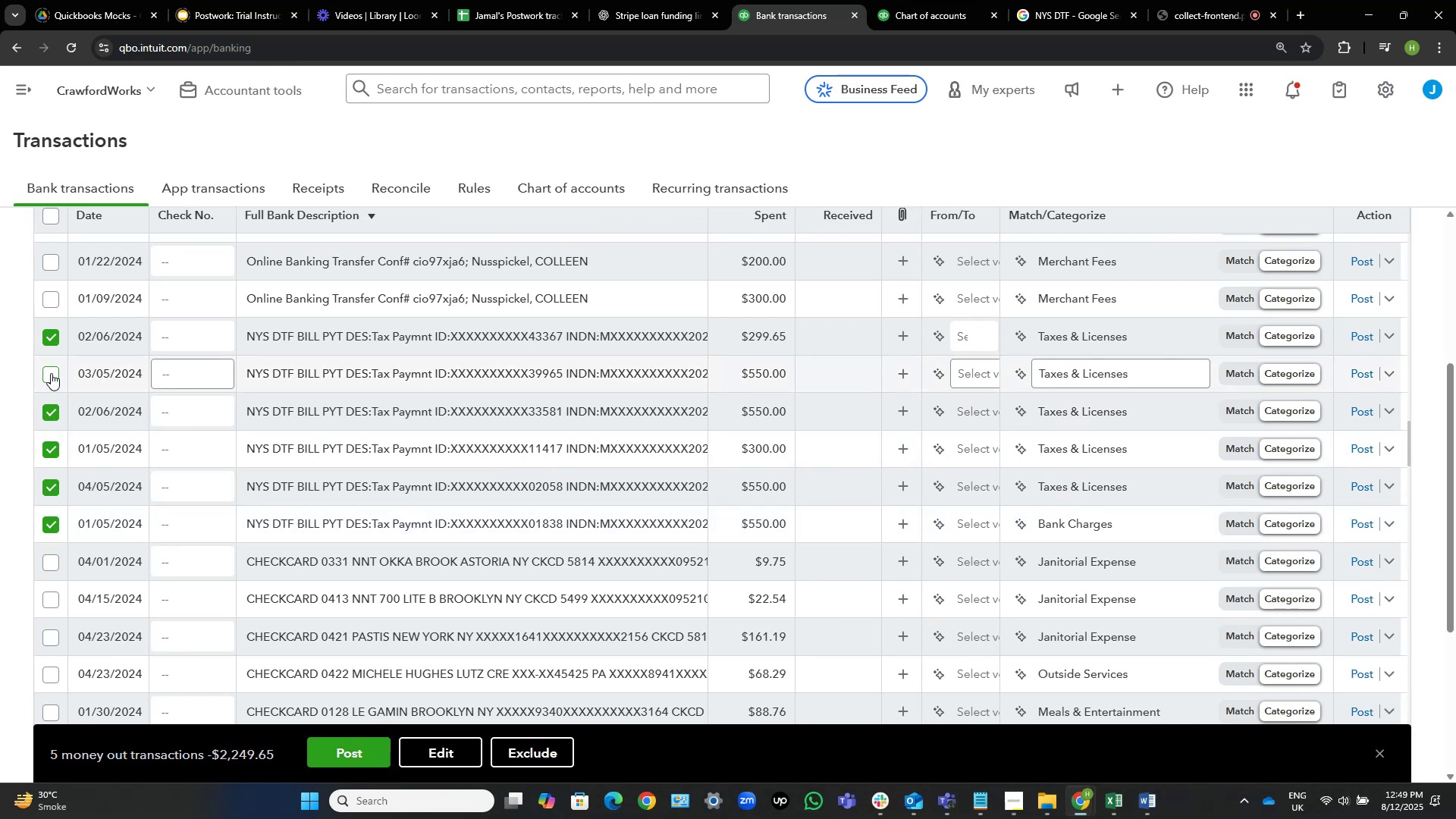 
left_click([51, 373])
 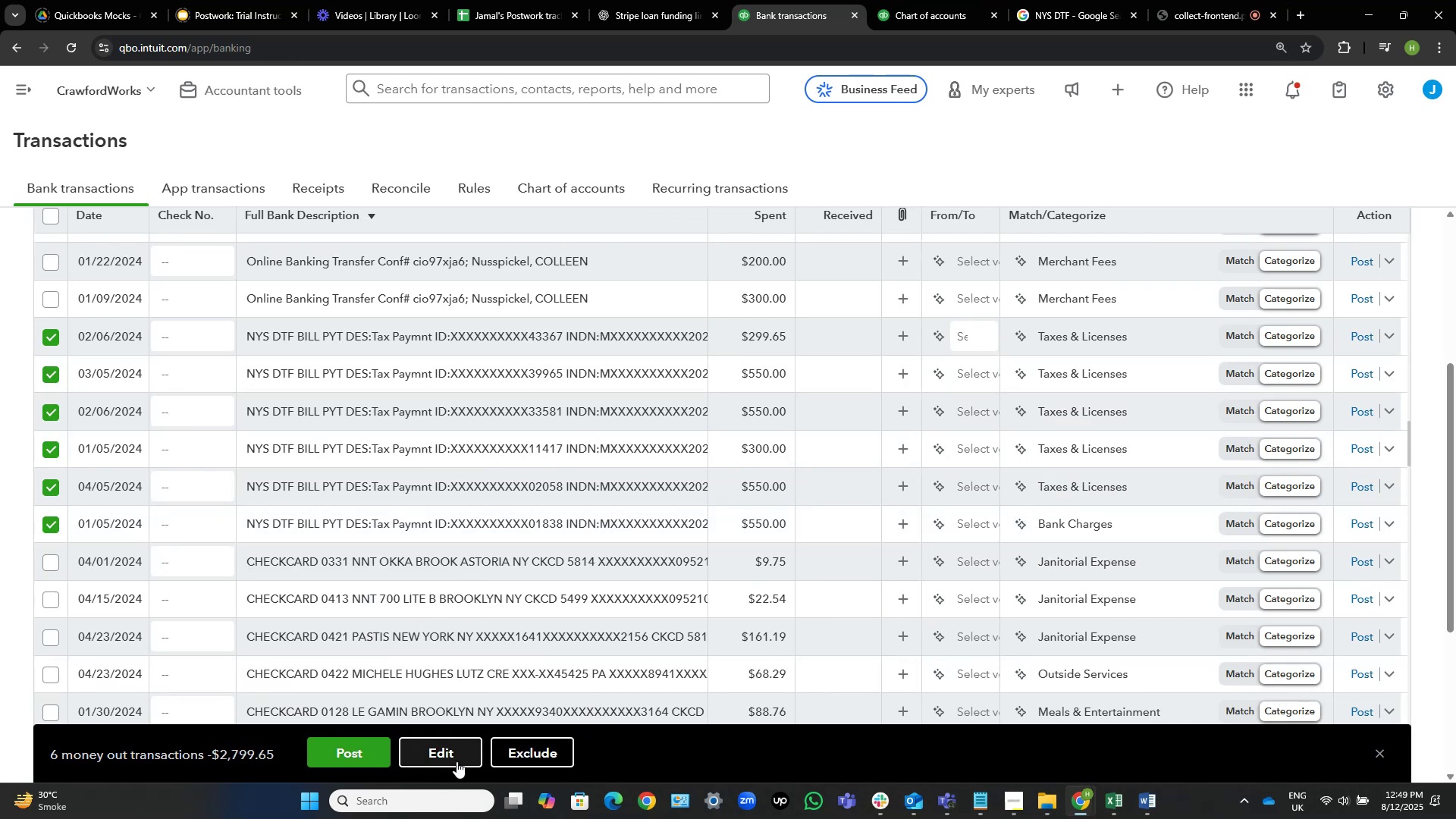 
left_click([457, 758])
 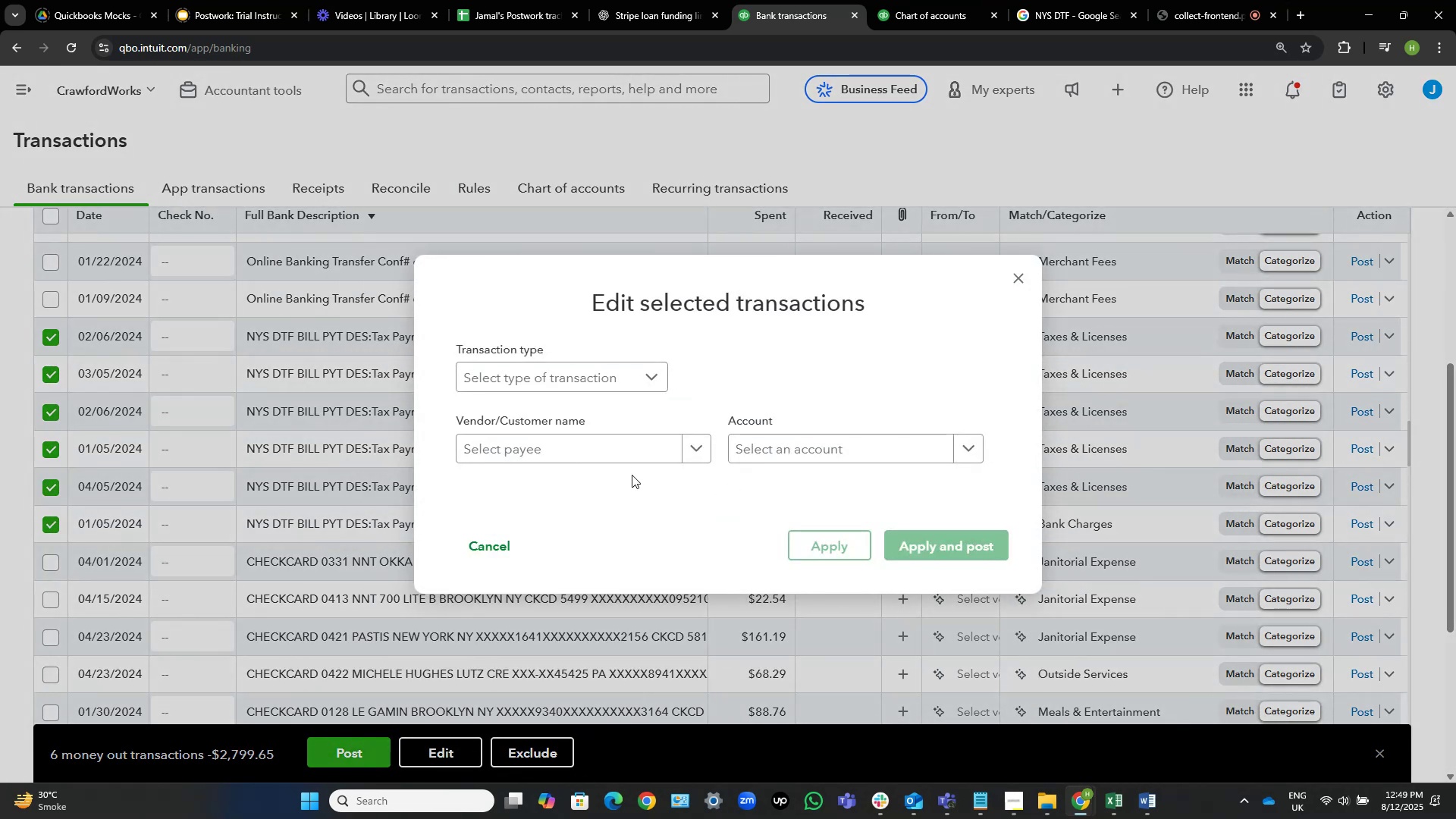 
mouse_move([621, 476])
 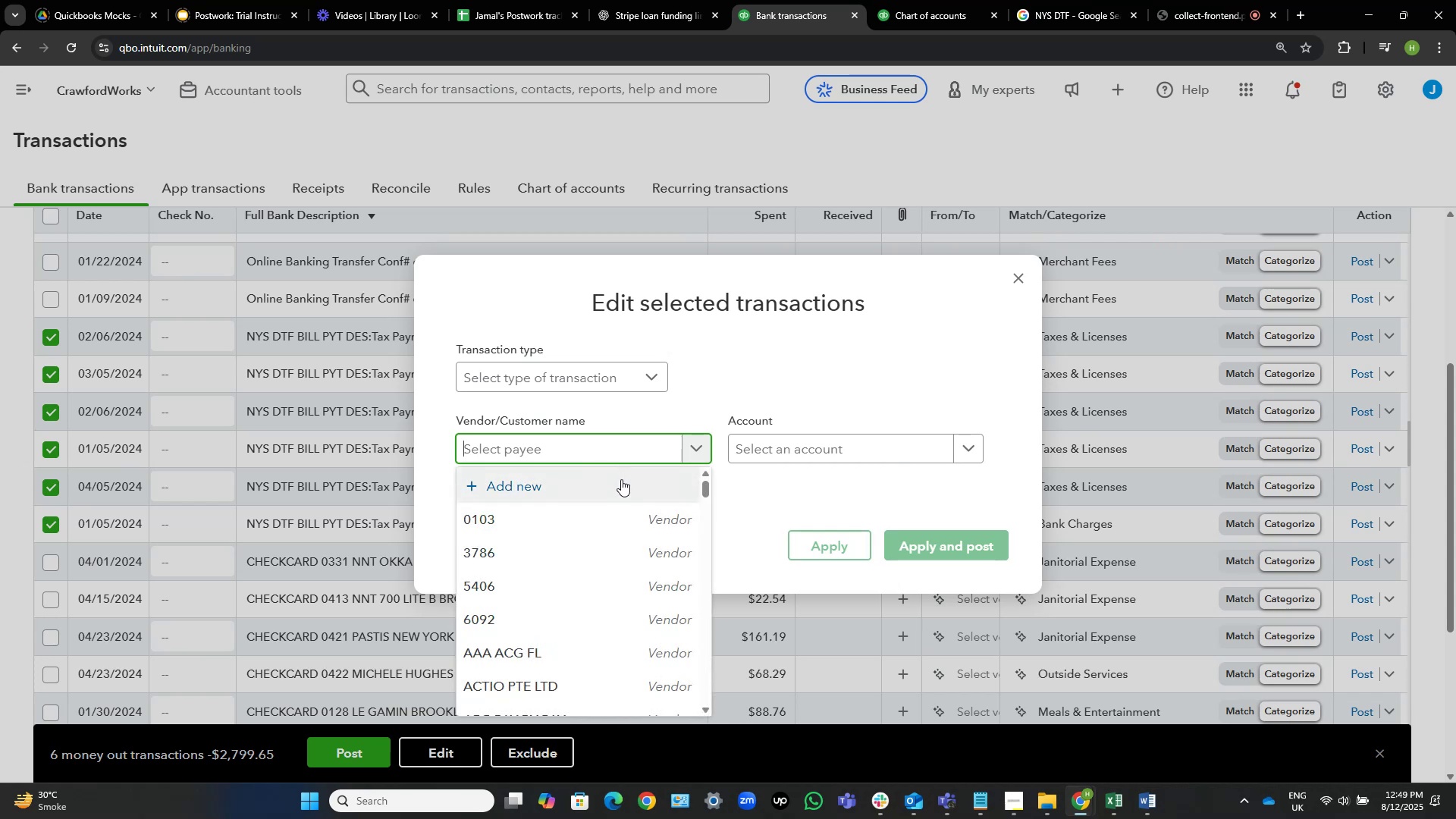 
key(Control+ControlLeft)
 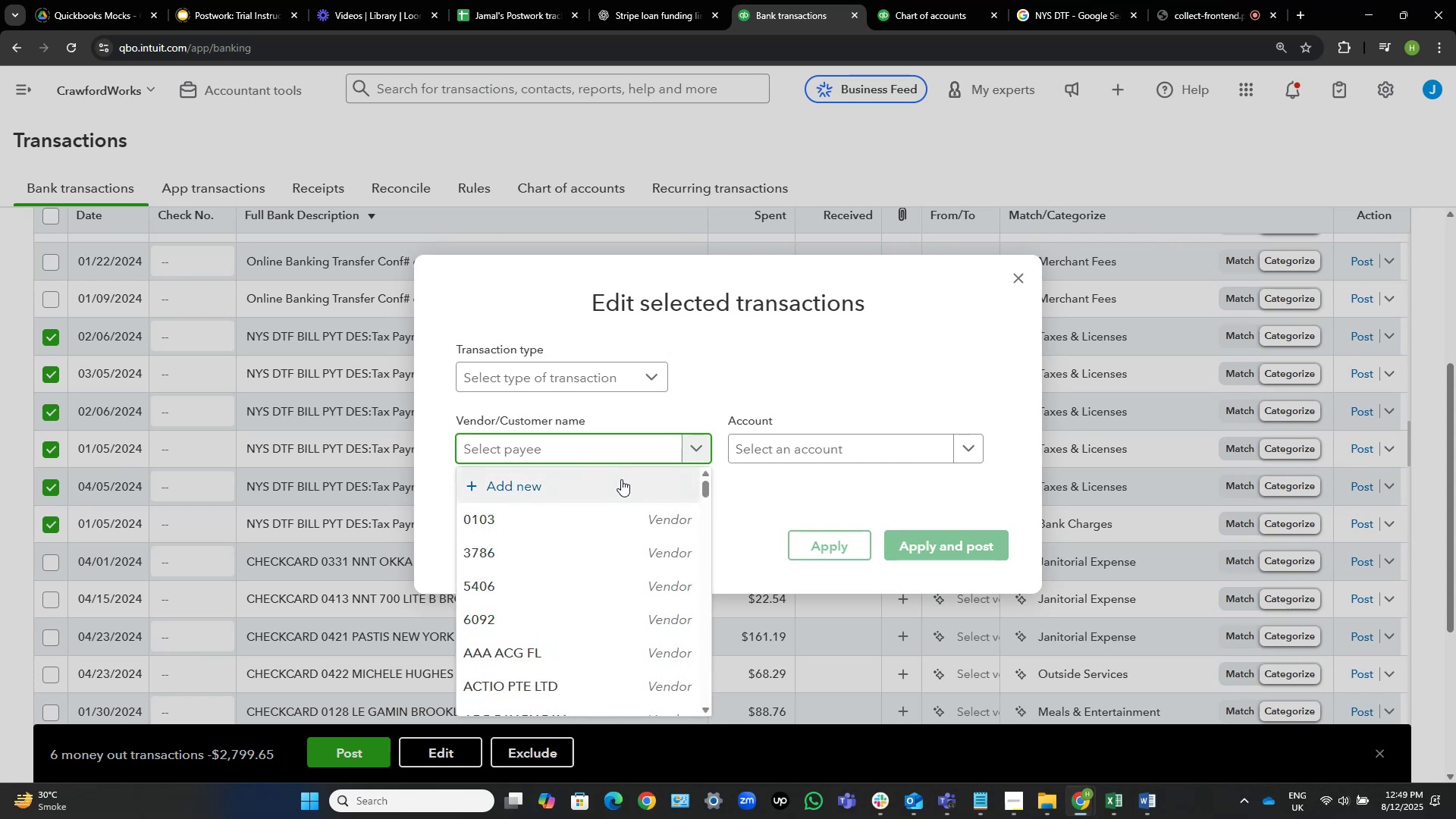 
key(Control+V)
 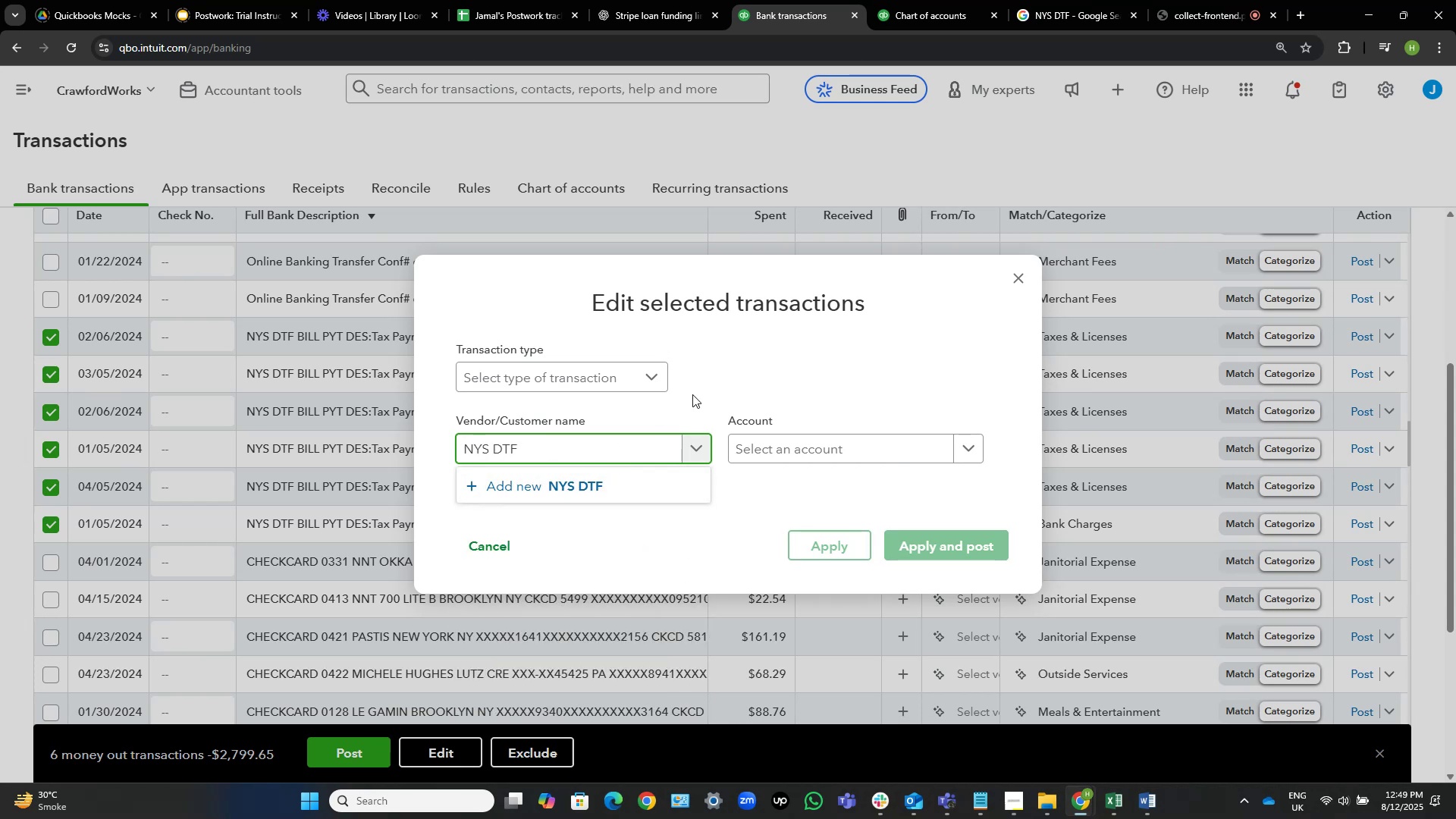 
wait(5.69)
 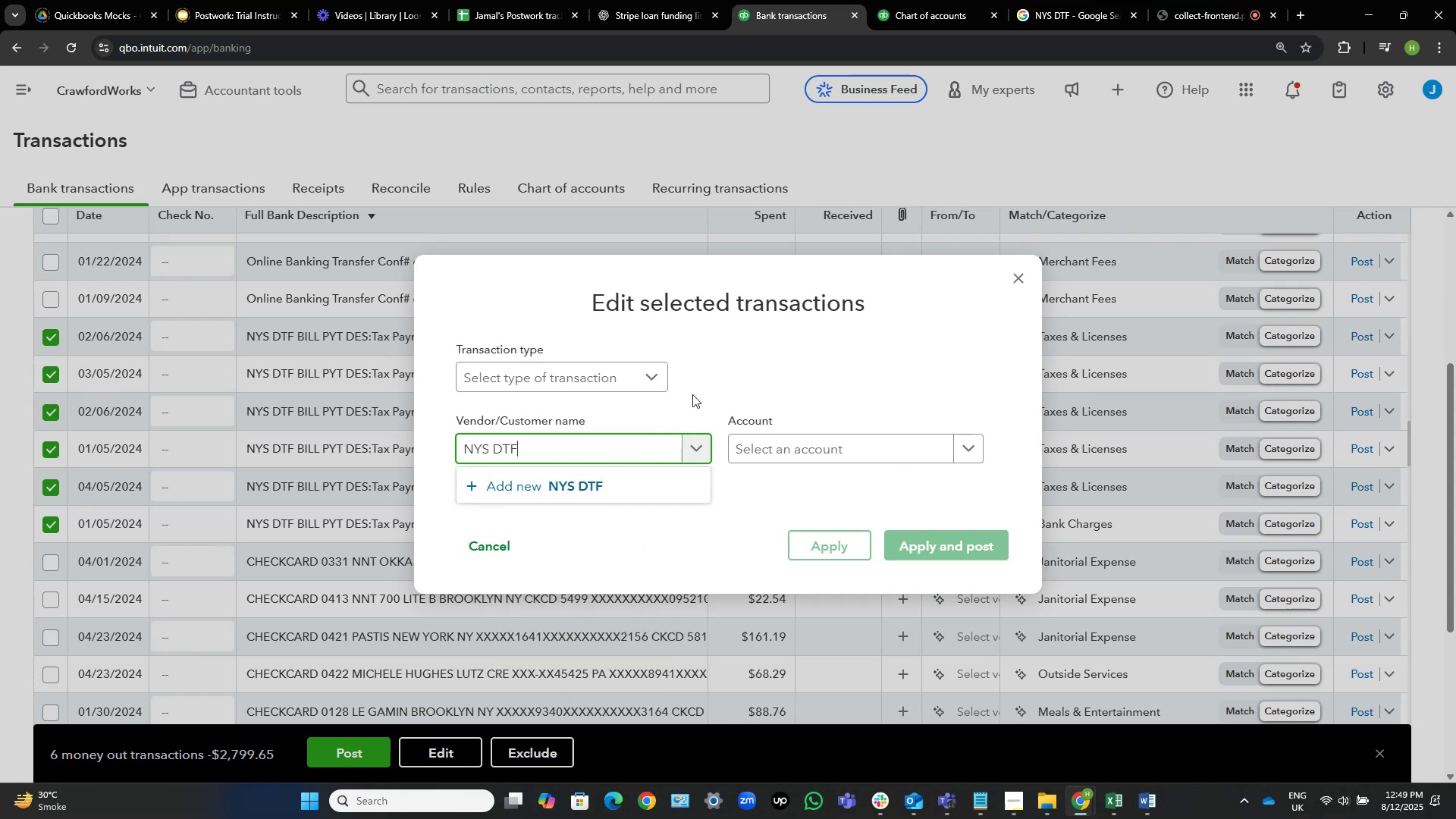 
type( BILL)
 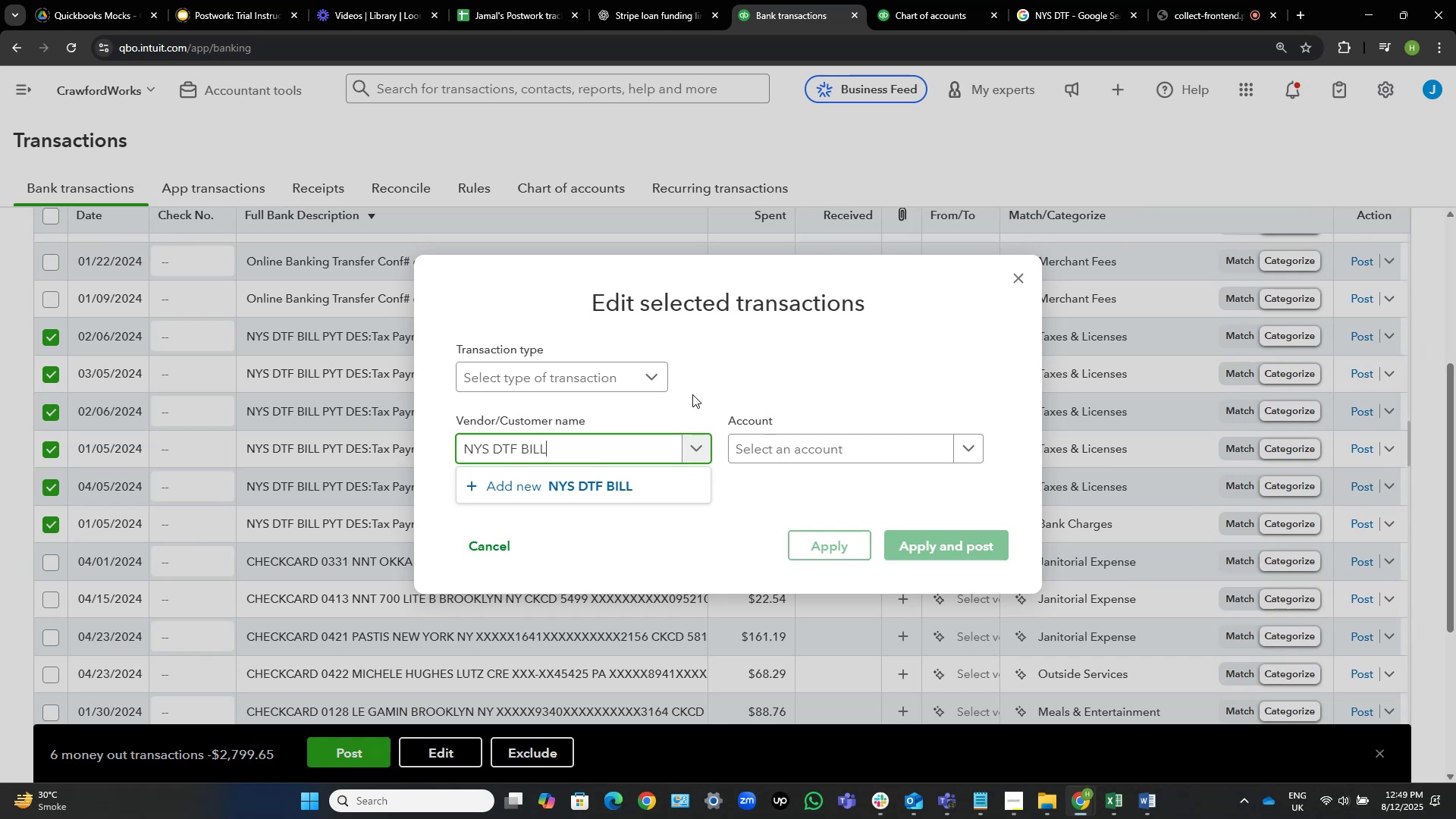 
left_click([664, 482])
 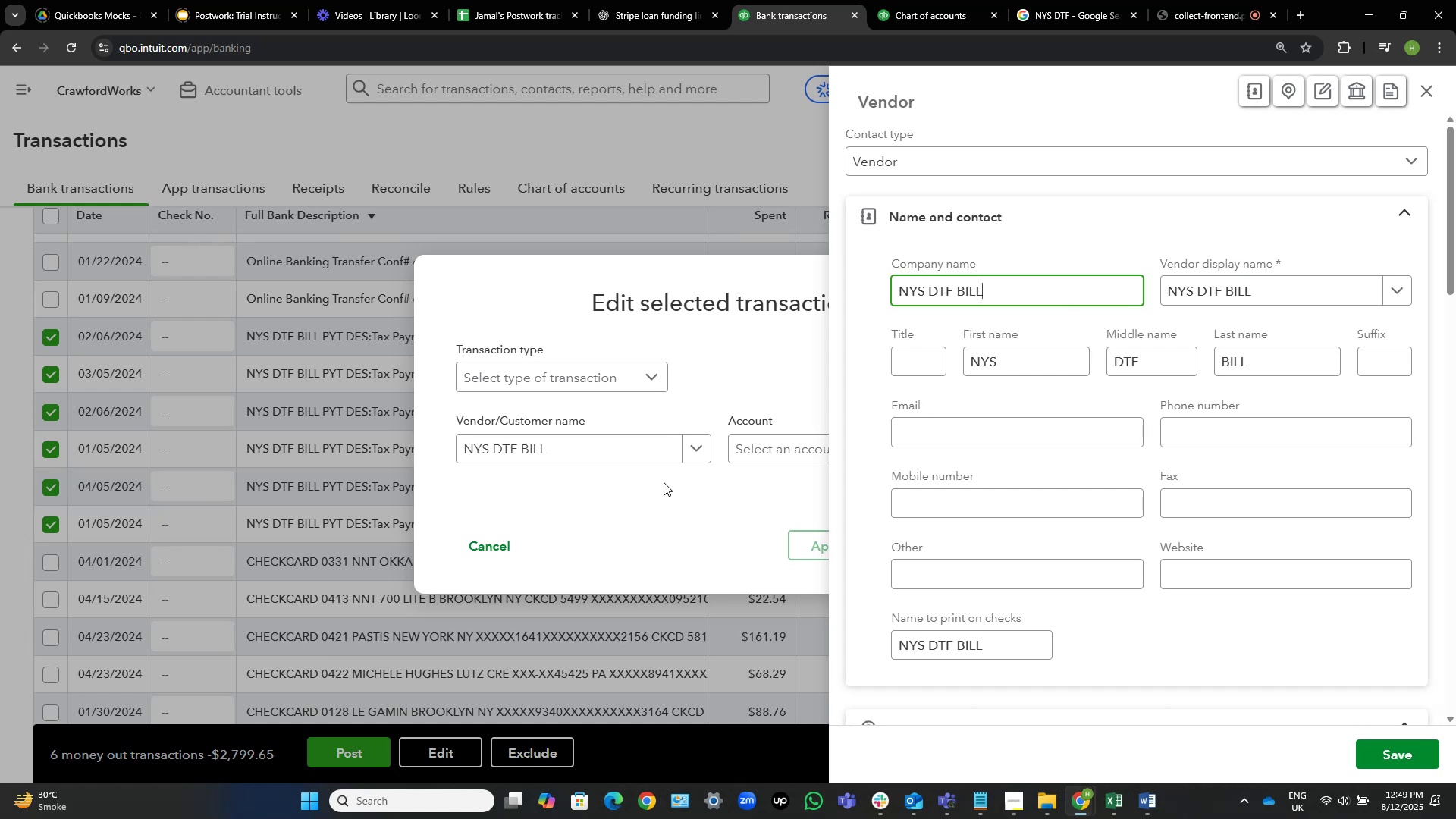 
wait(18.1)
 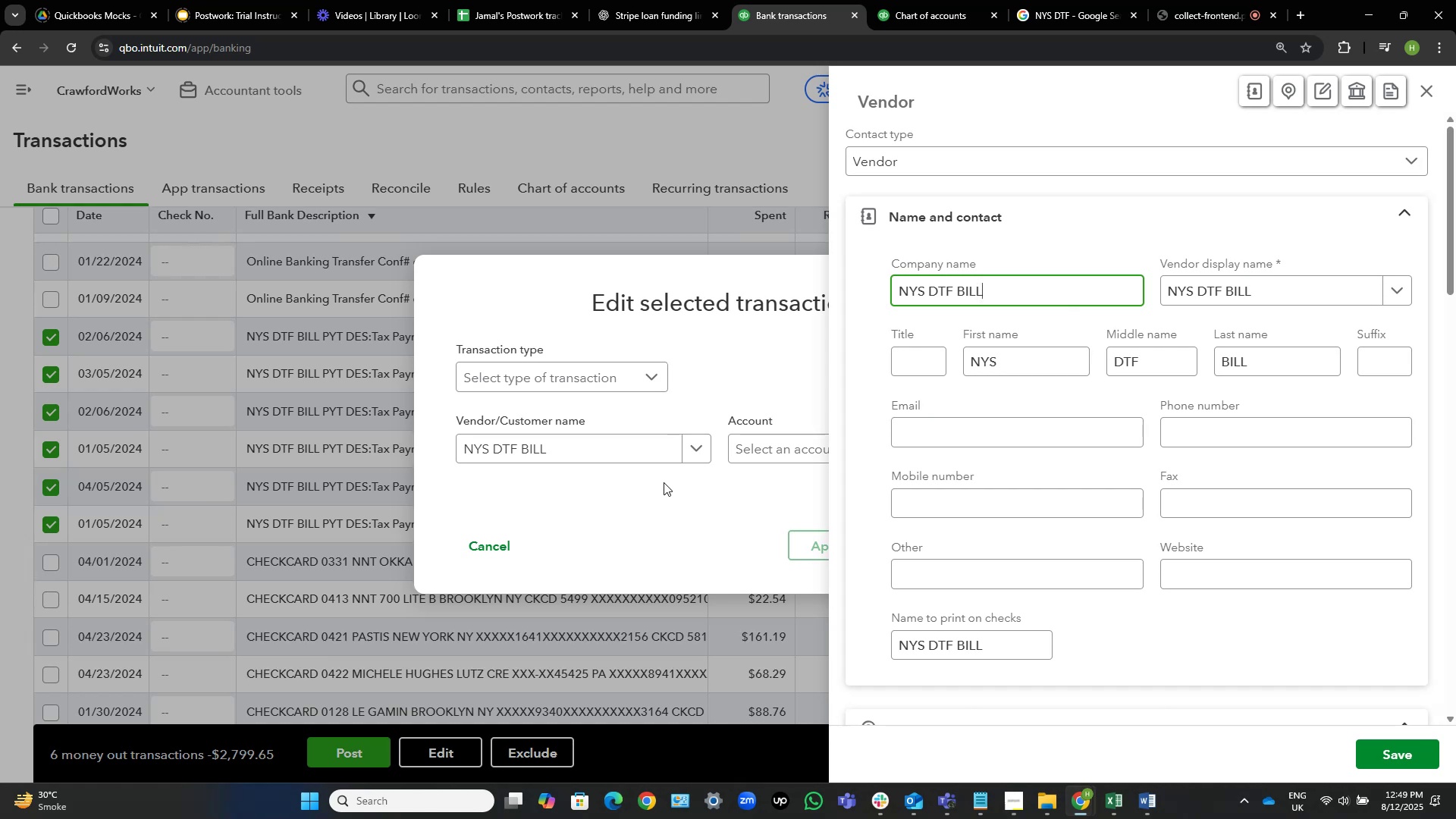 
left_click([1393, 752])
 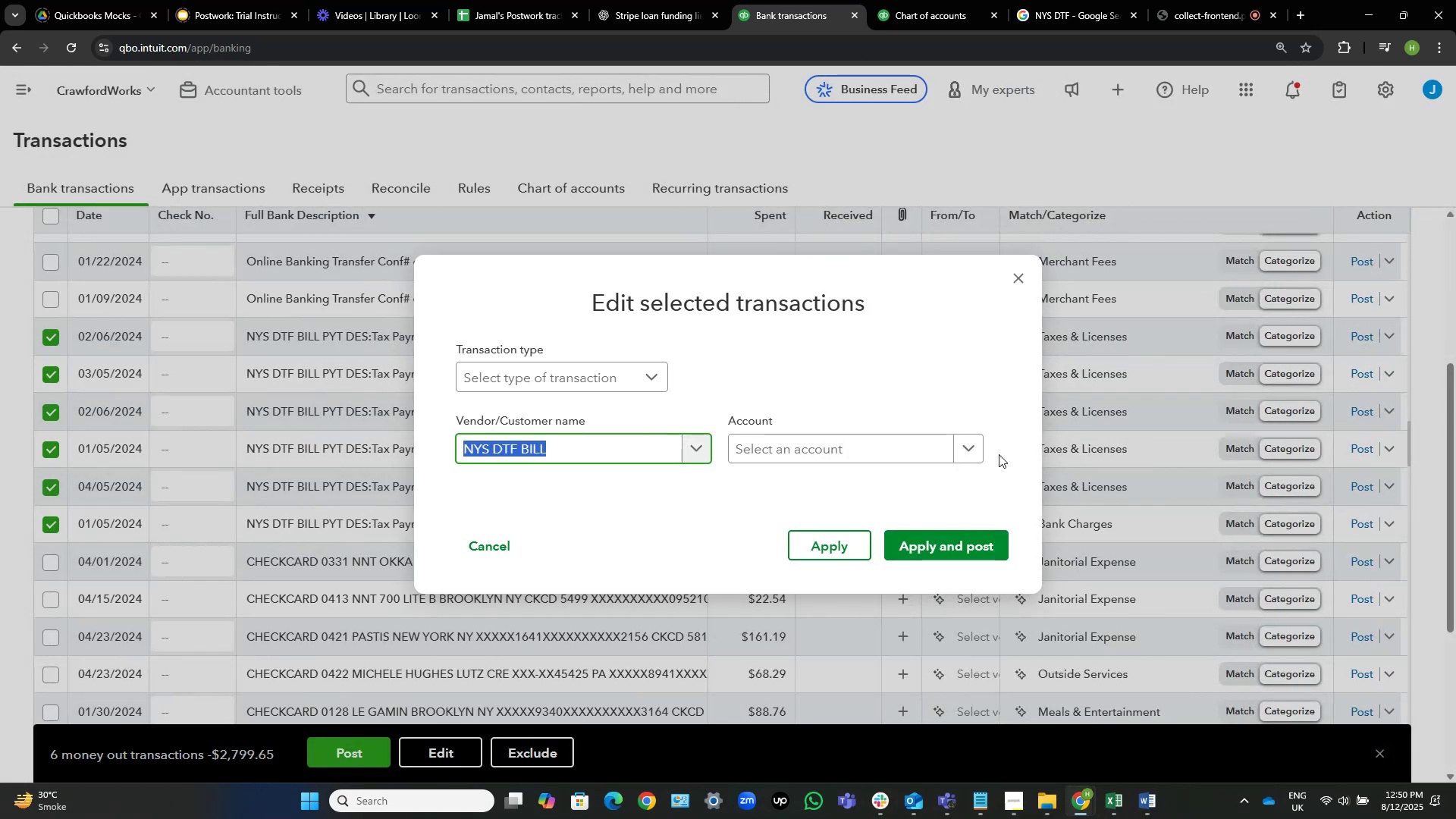 
left_click([880, 447])
 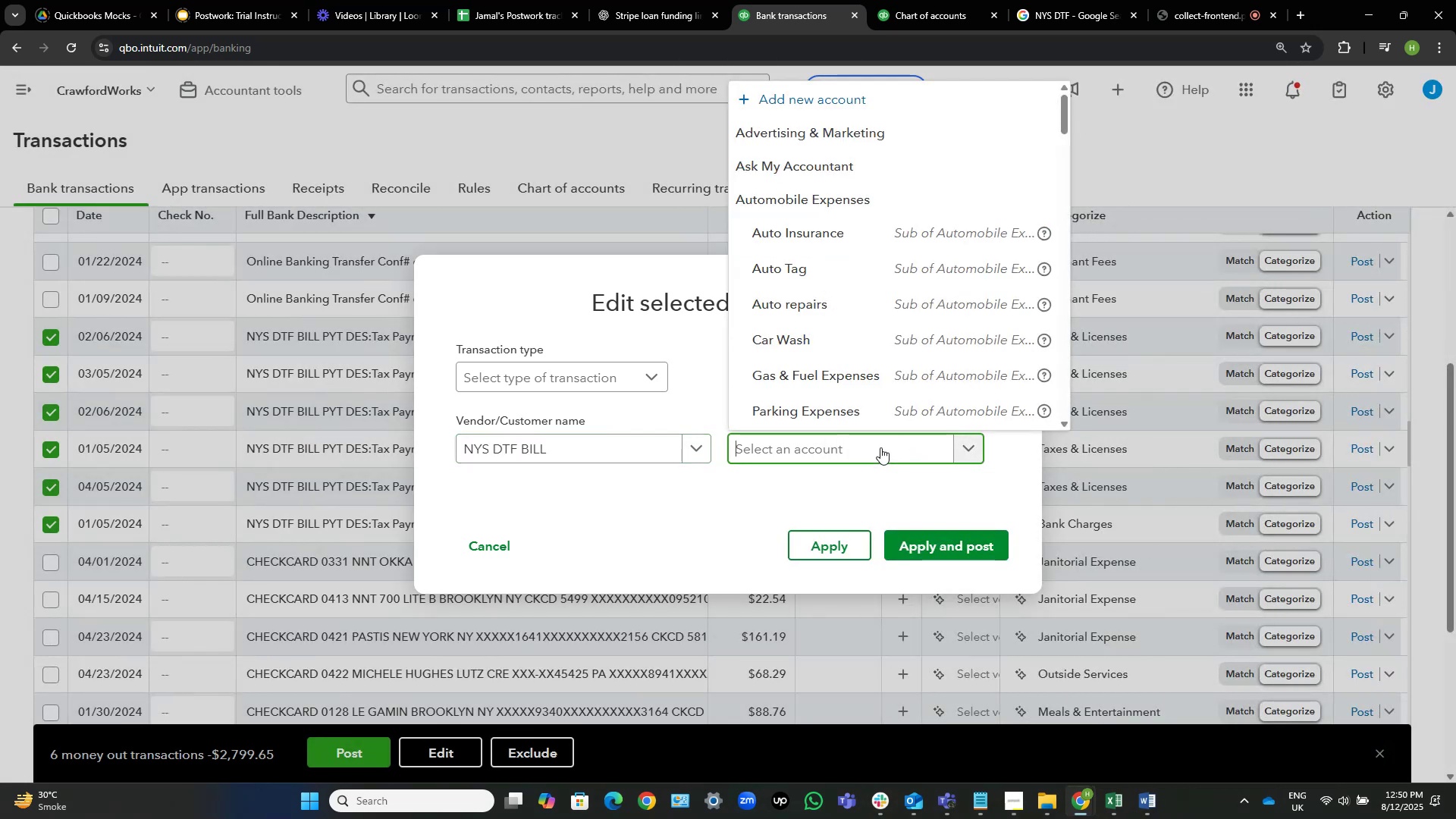 
wait(5.83)
 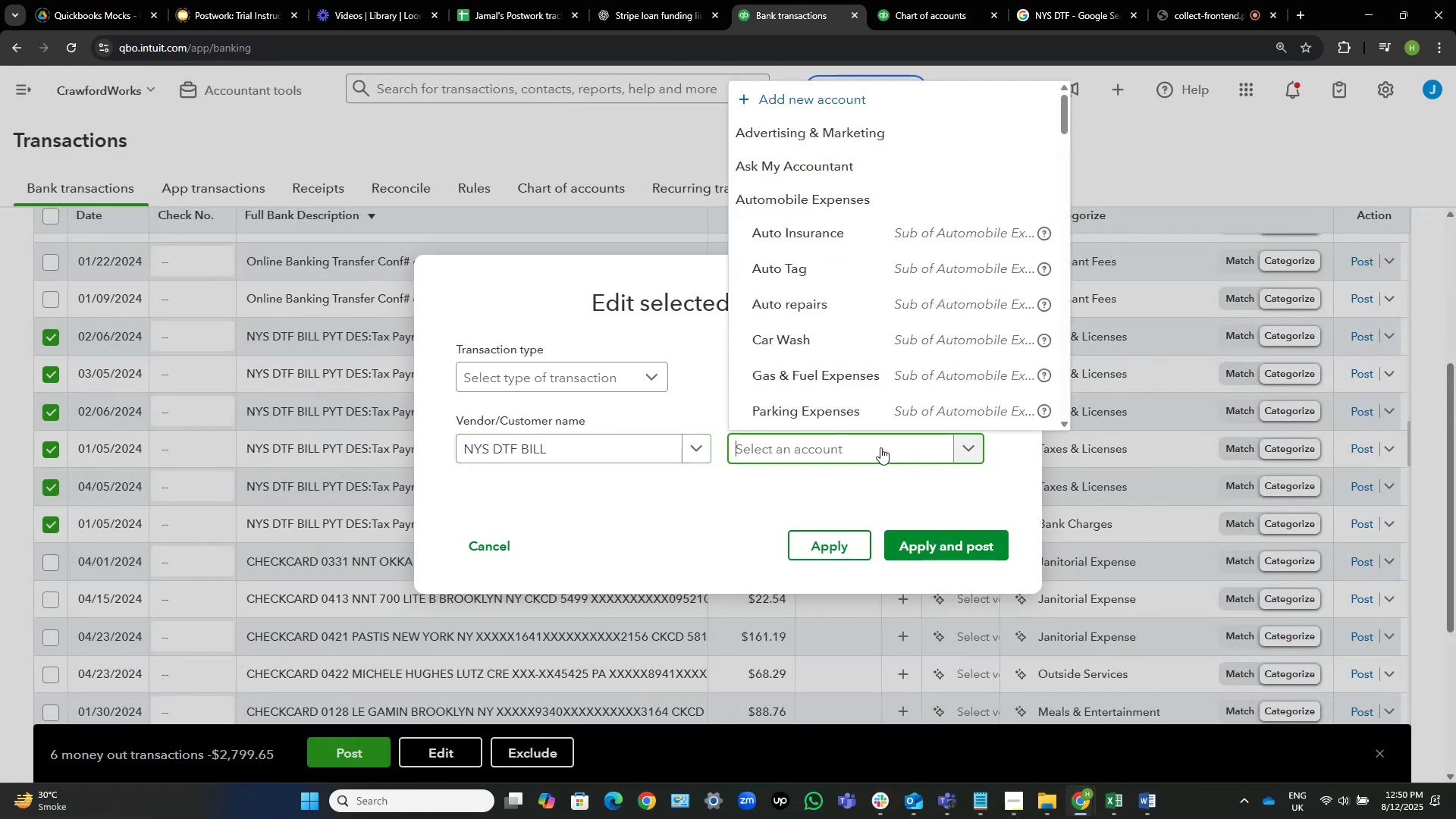 
type(ask)
 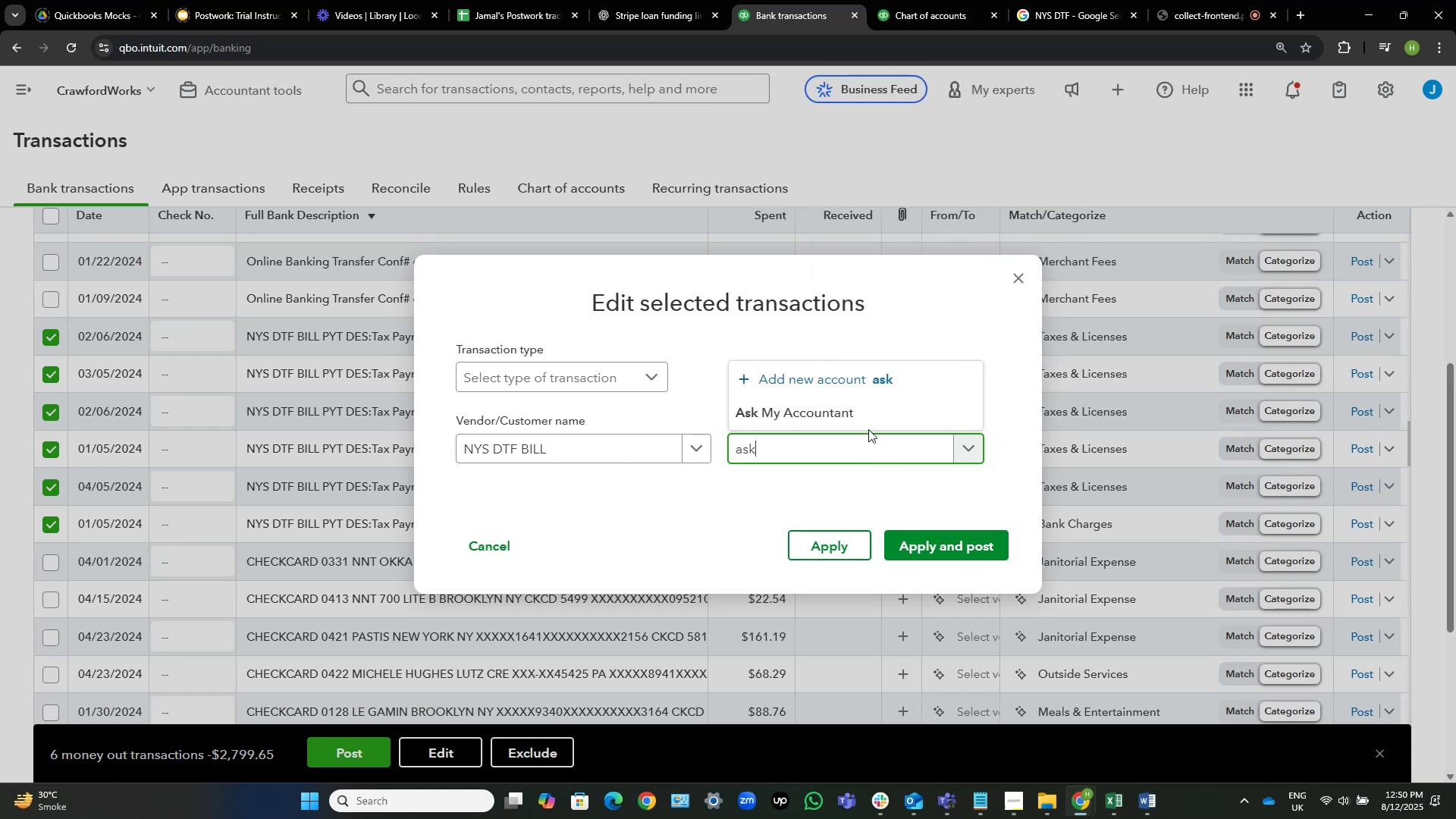 
left_click([858, 412])
 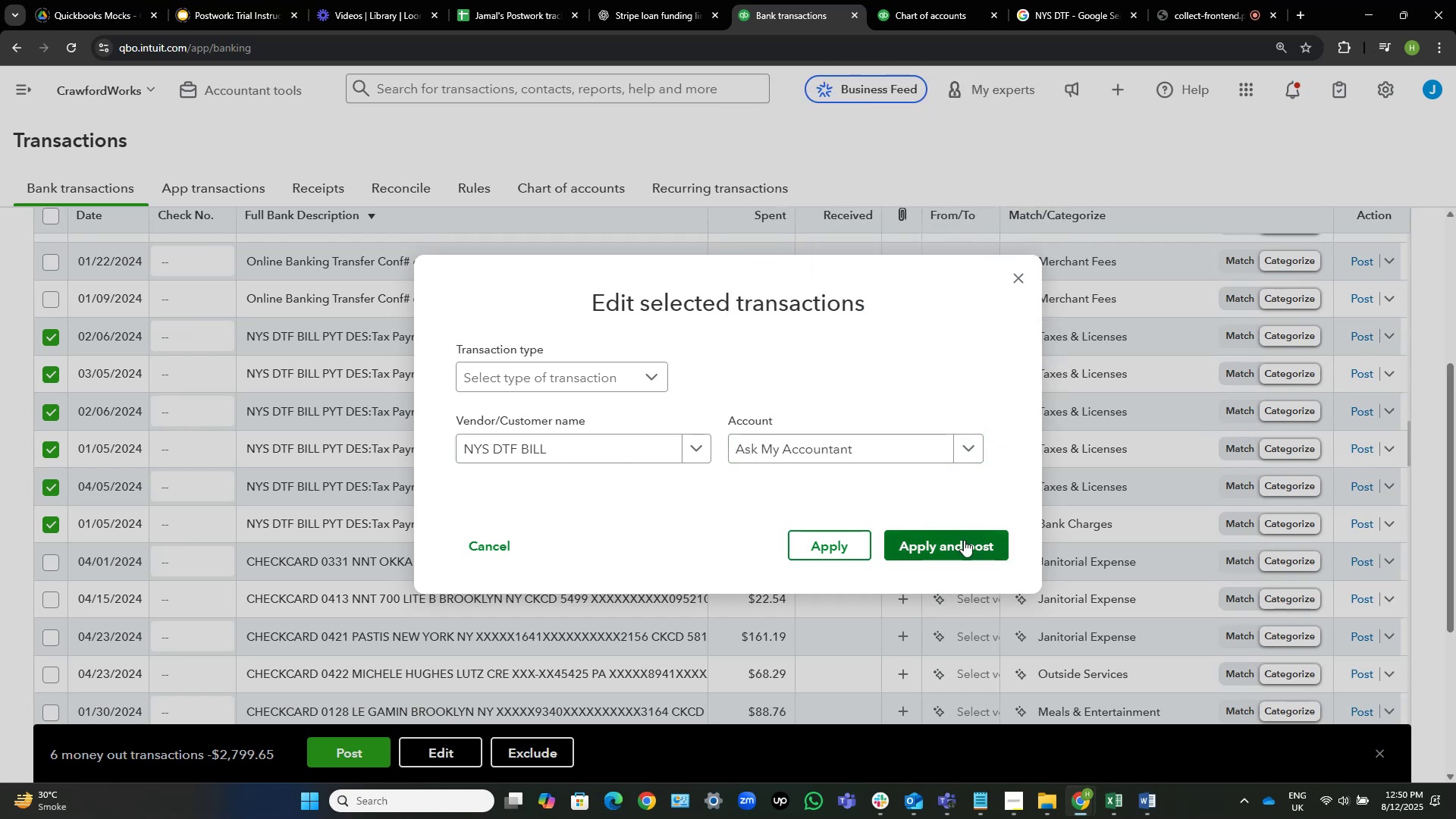 
left_click([964, 540])
 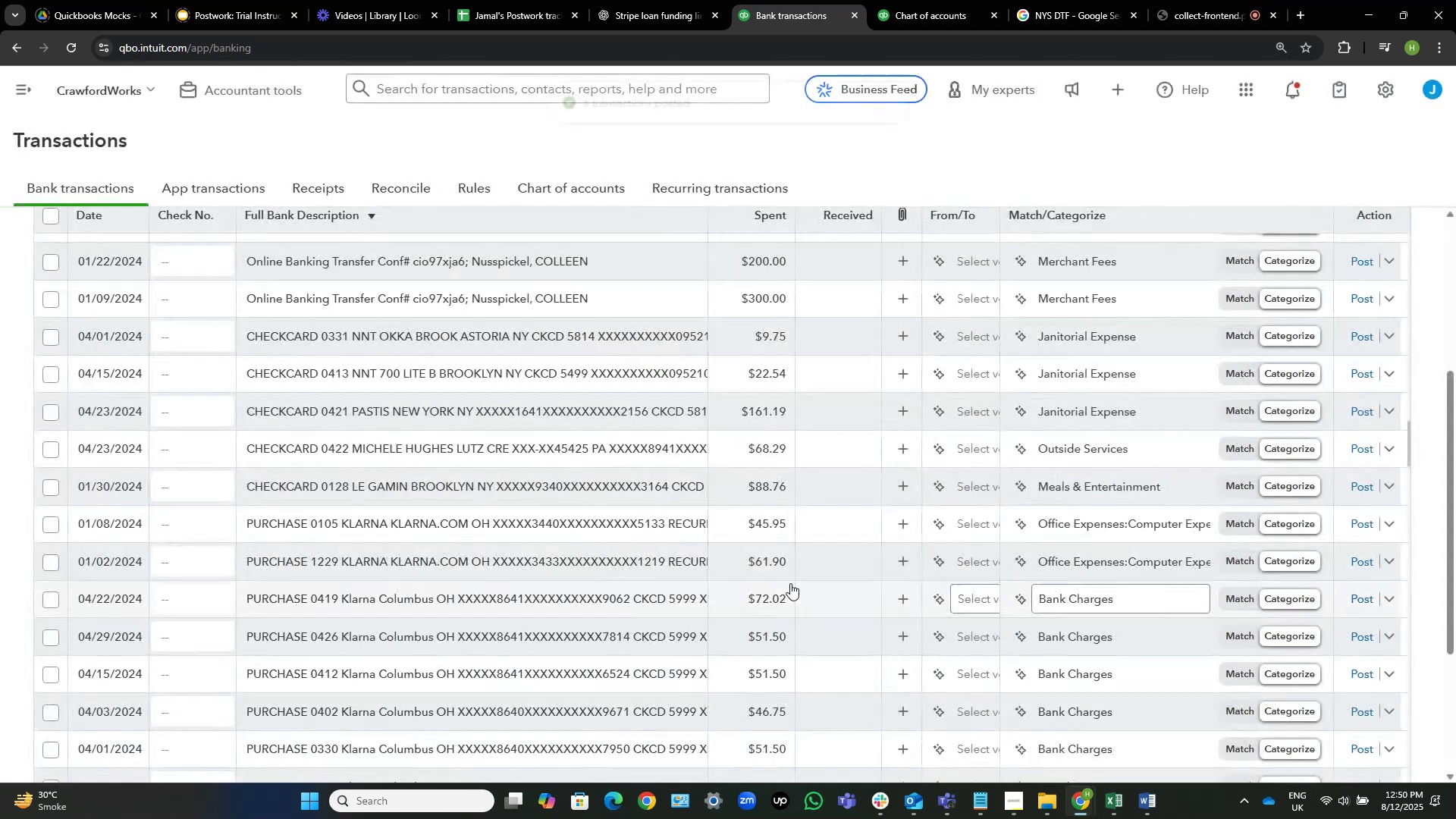 
scroll: coordinate [883, 436], scroll_direction: up, amount: 5.0
 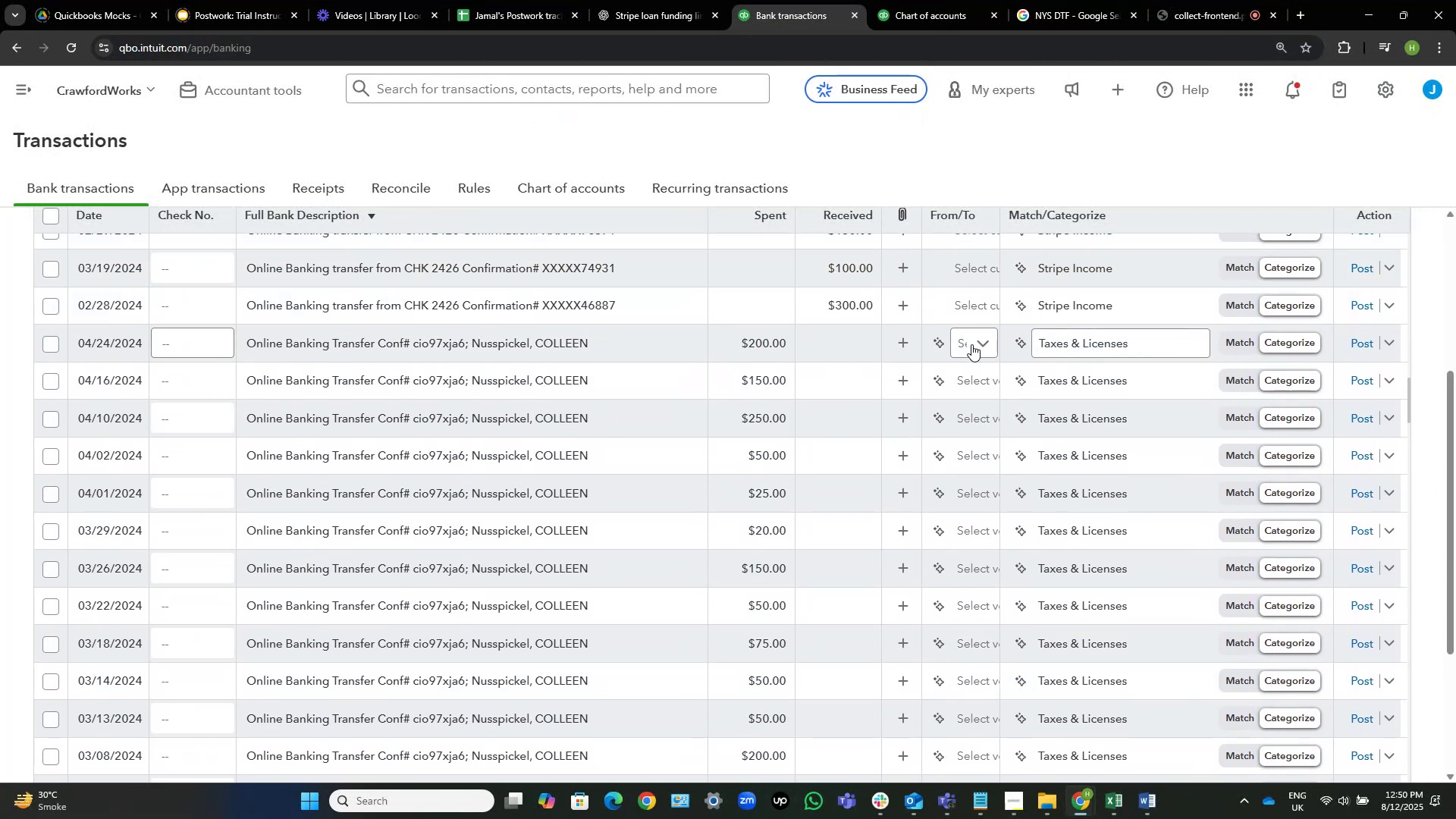 
left_click([962, 344])
 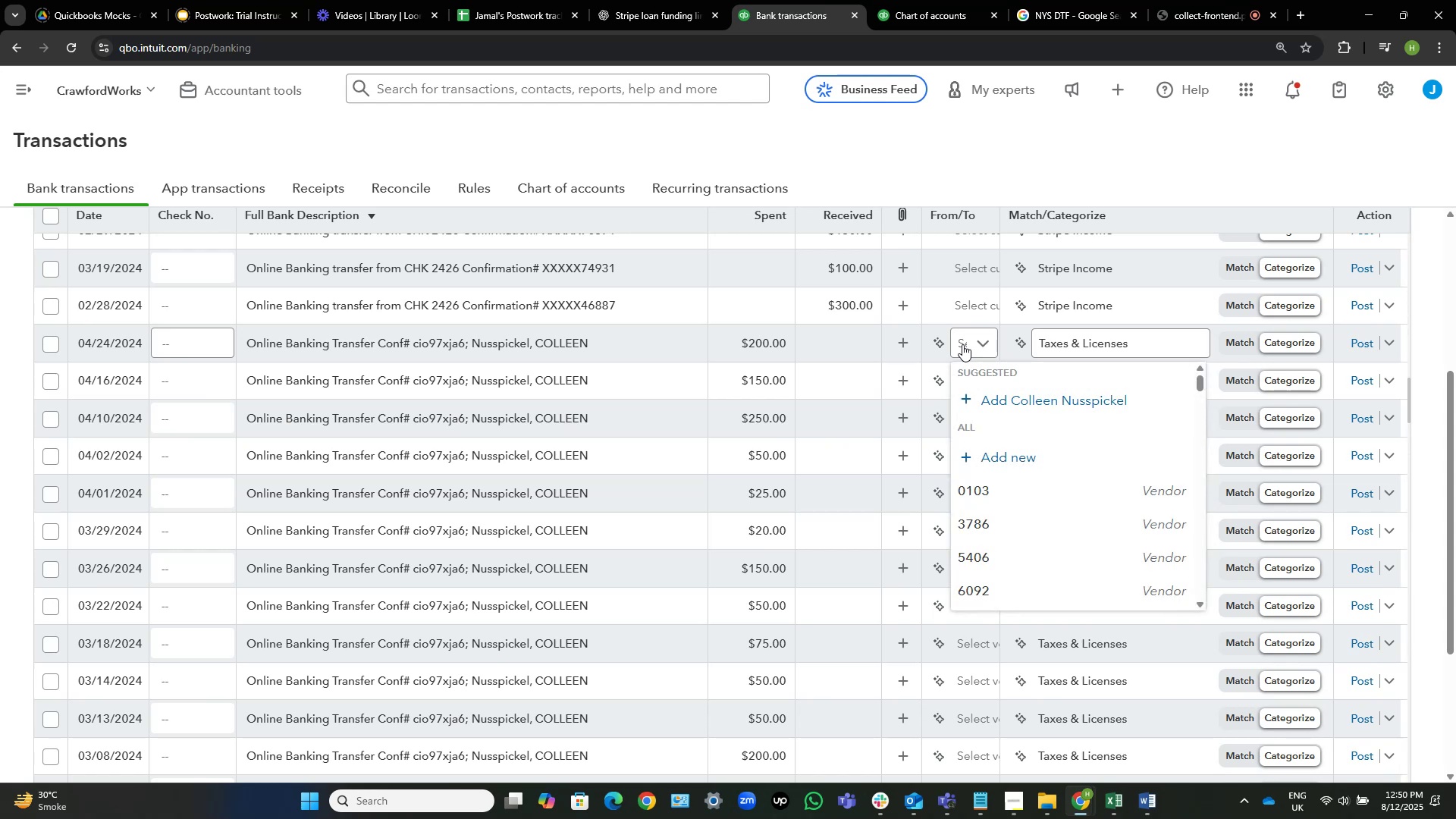 
wait(5.33)
 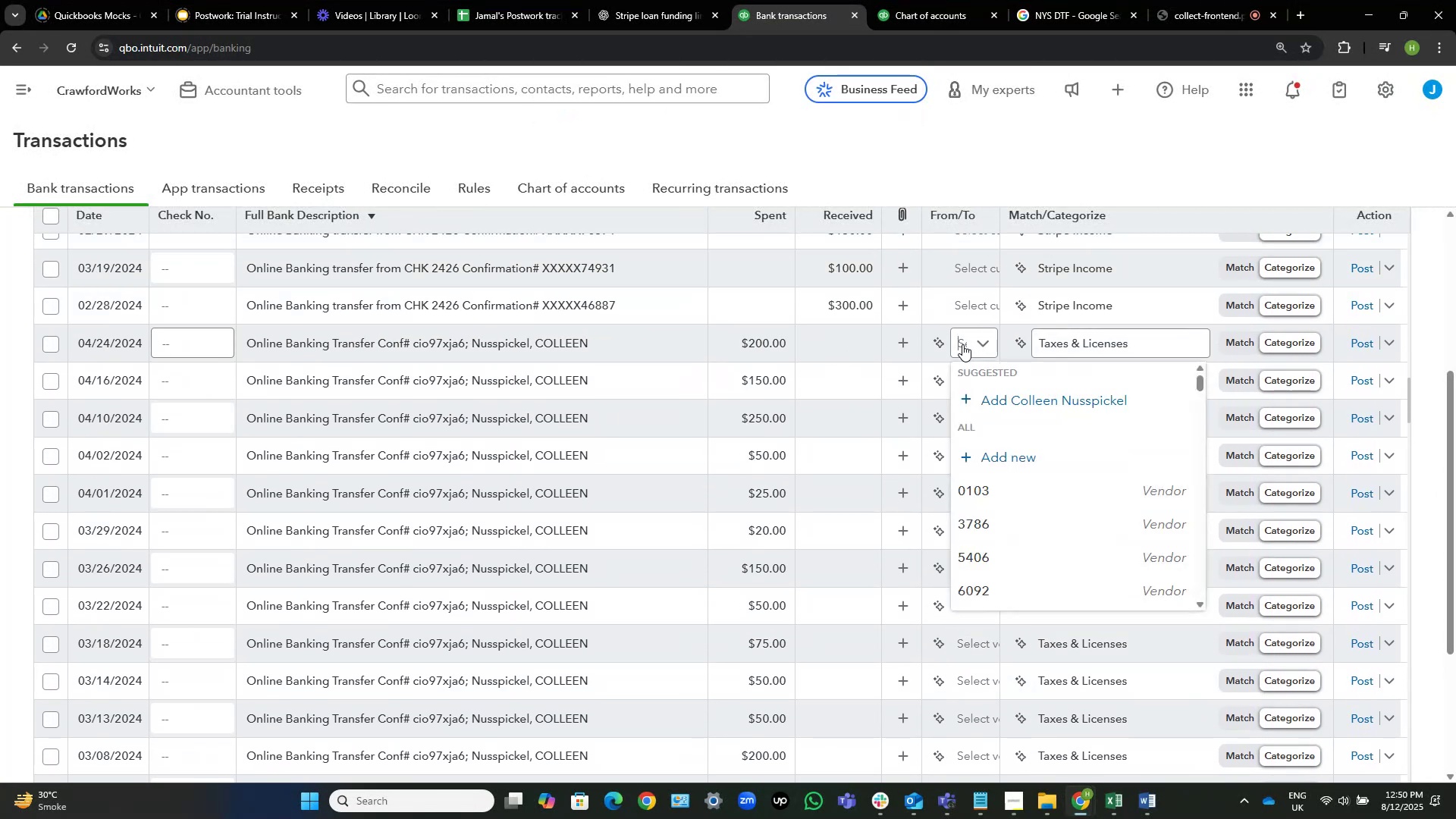 
left_click([1059, 402])
 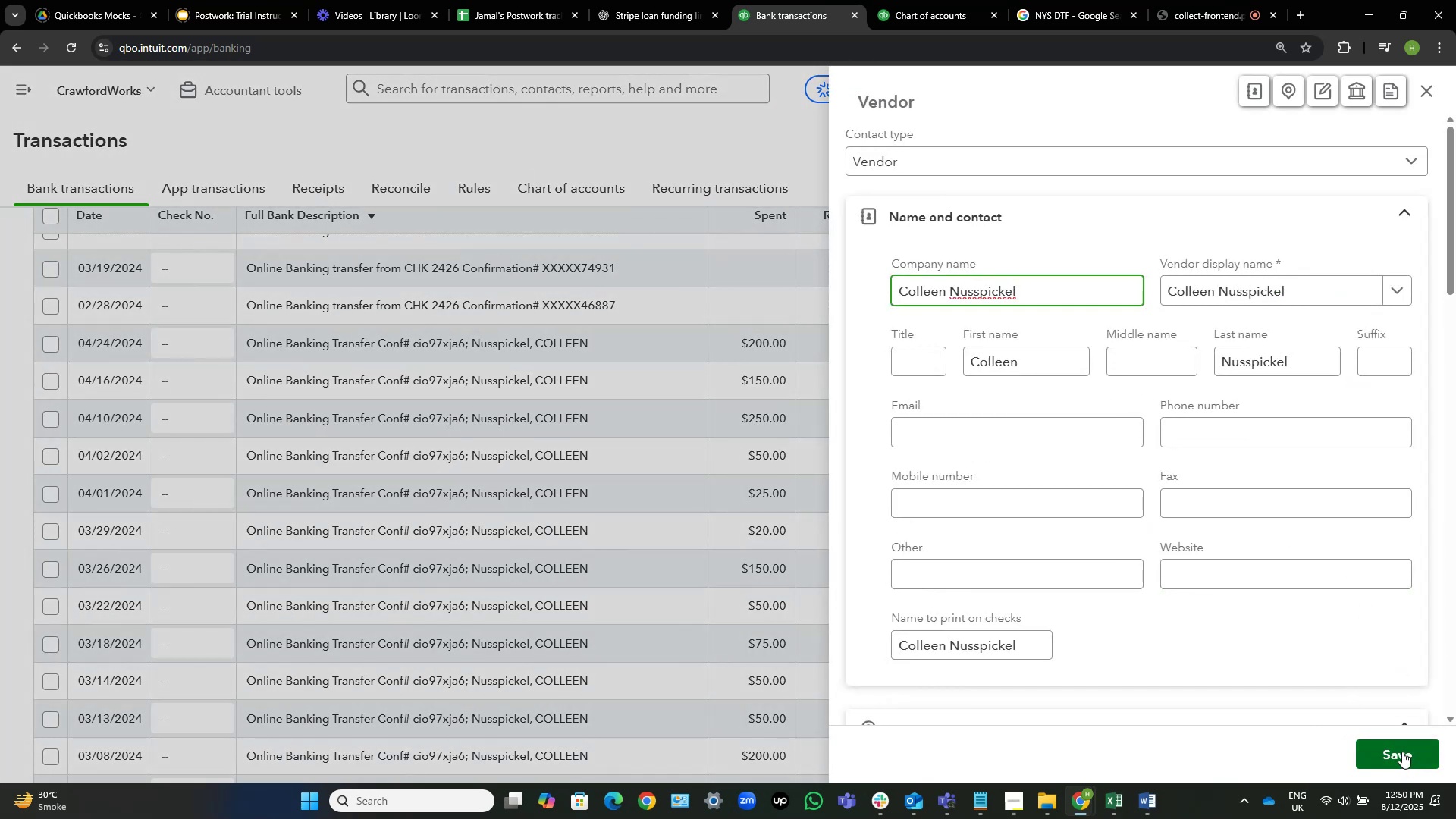 
wait(6.59)
 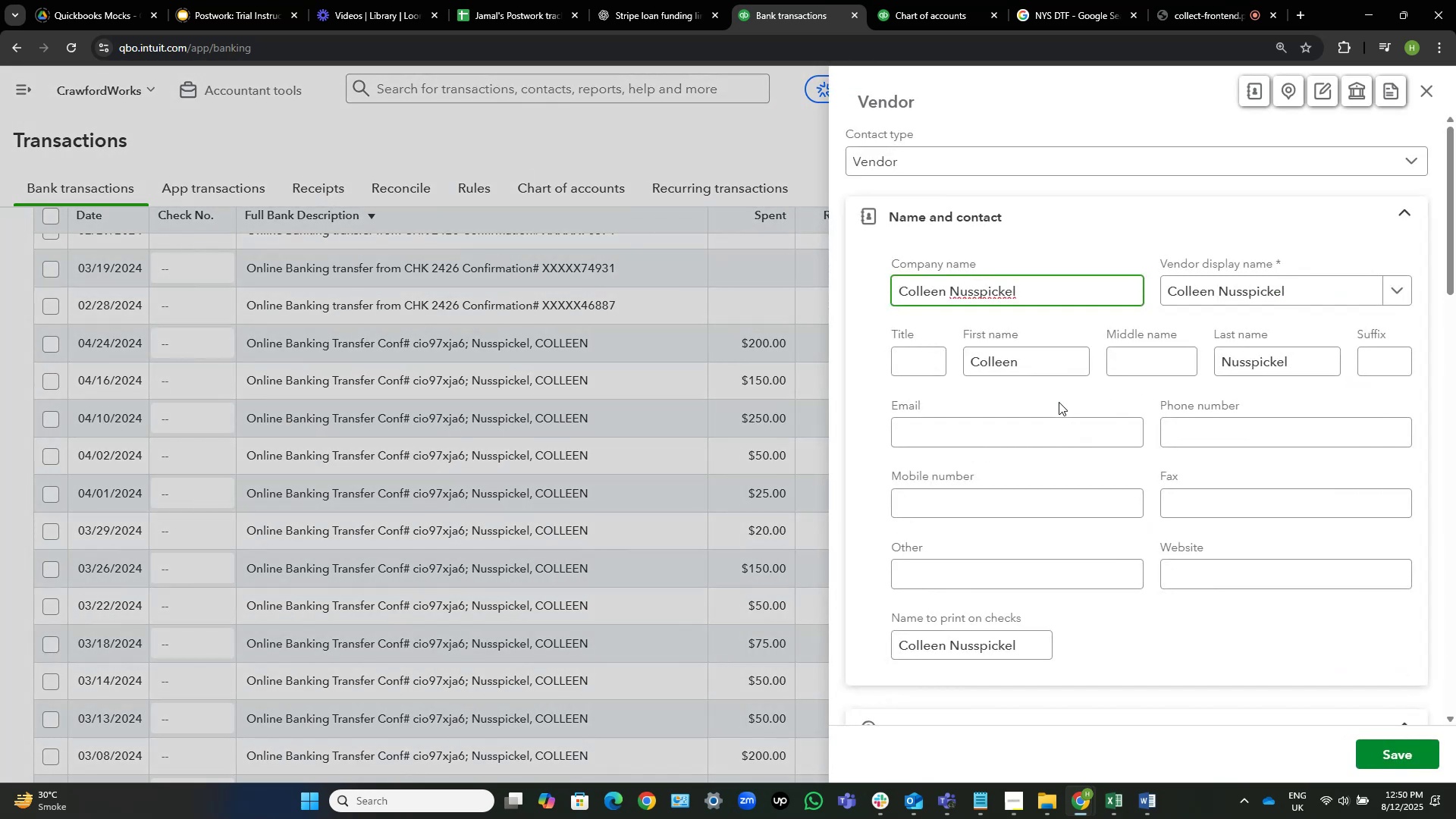 
left_click([1402, 752])
 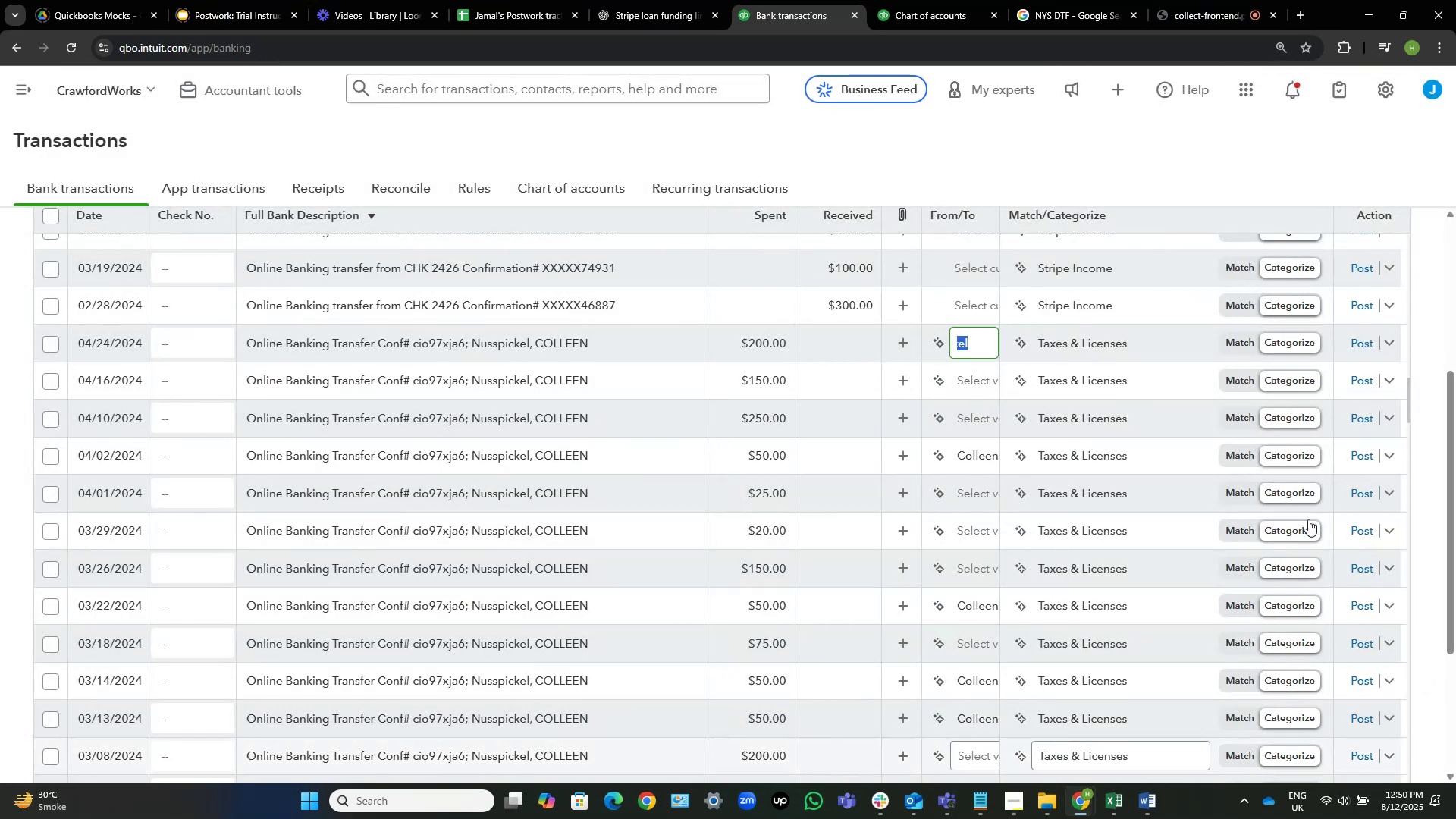 
wait(6.54)
 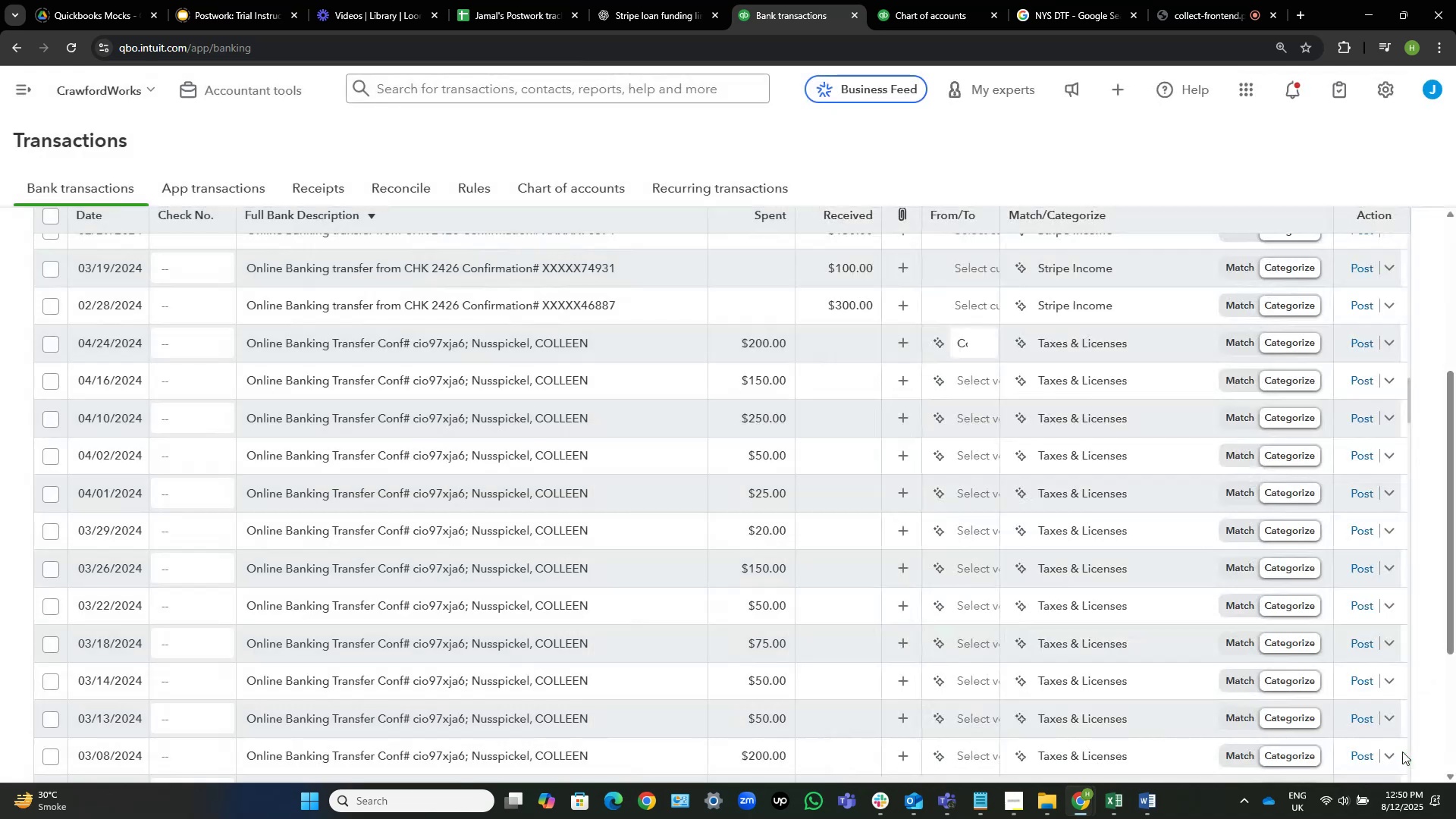 
left_click([993, 156])
 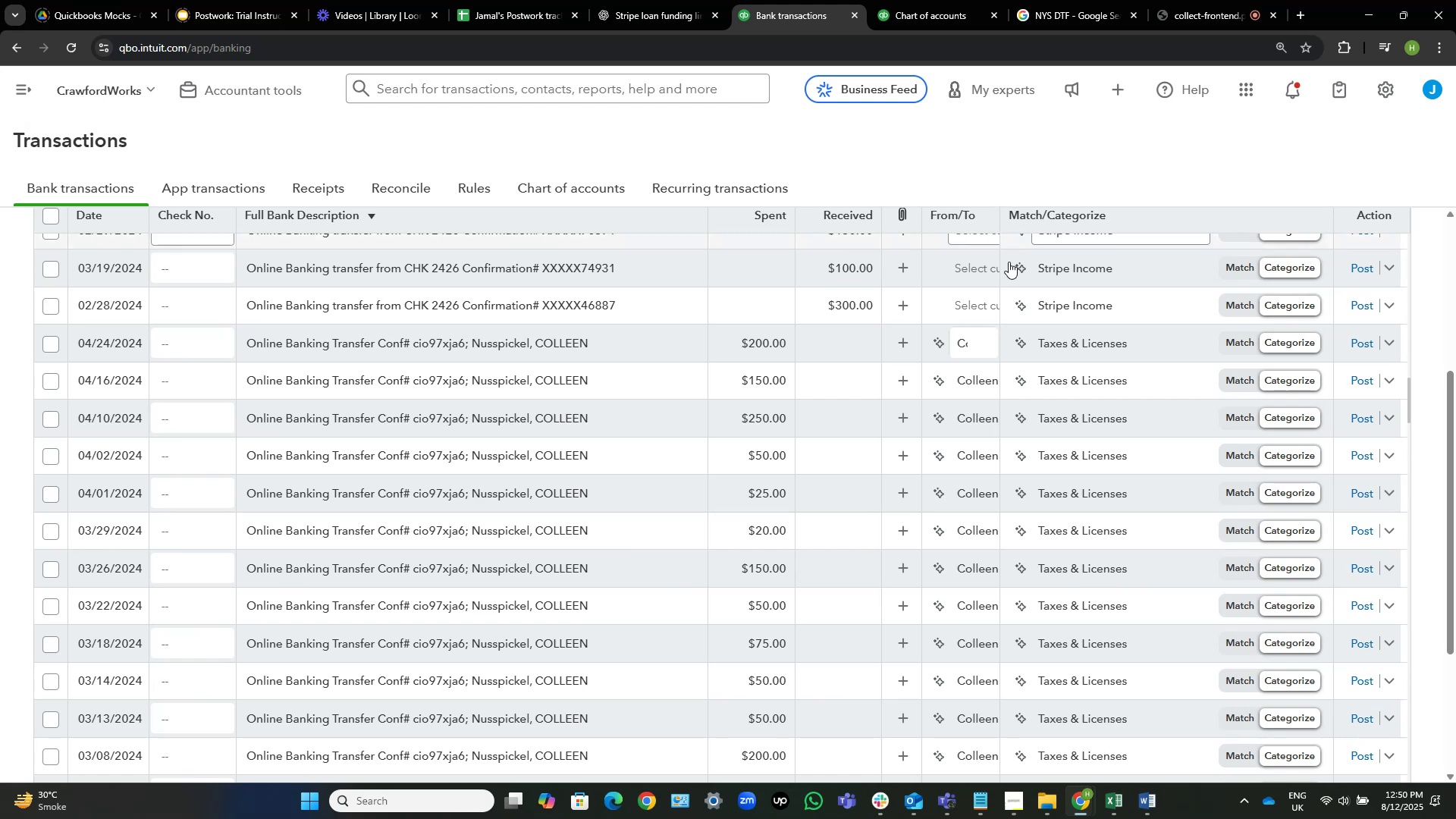 
wait(13.02)
 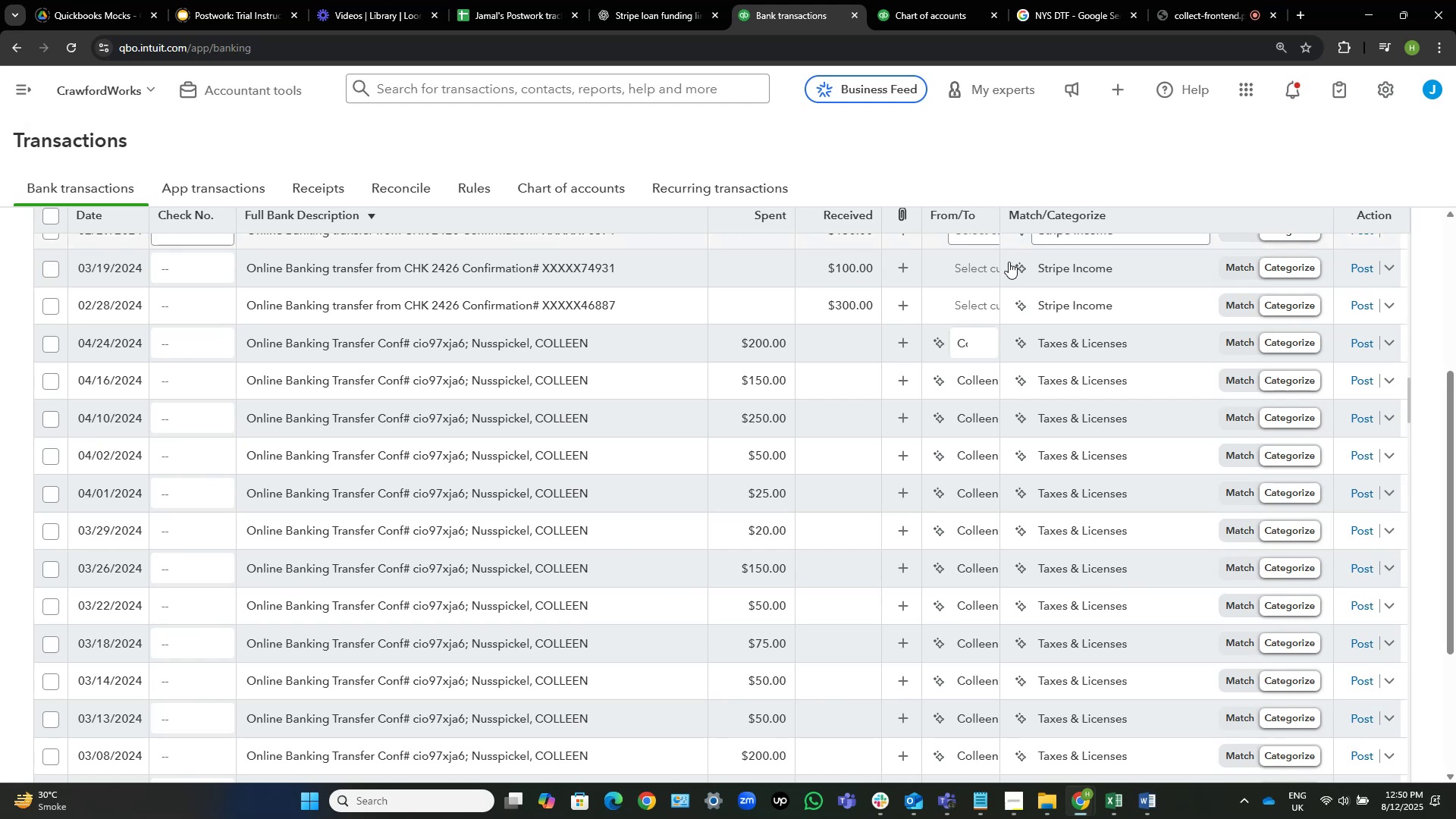 
left_click([52, 344])
 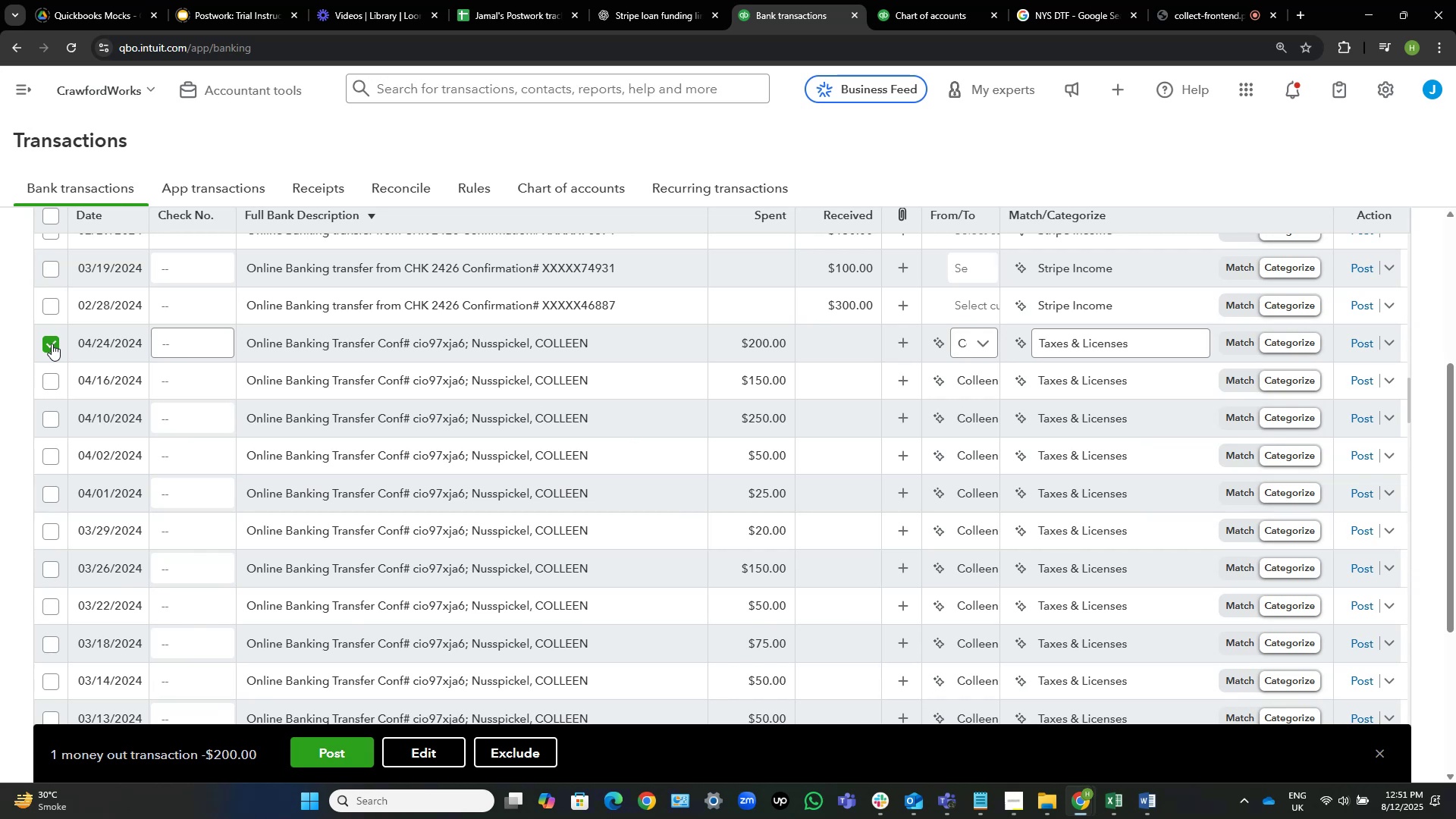 
scroll: coordinate [363, 410], scroll_direction: down, amount: 3.0
 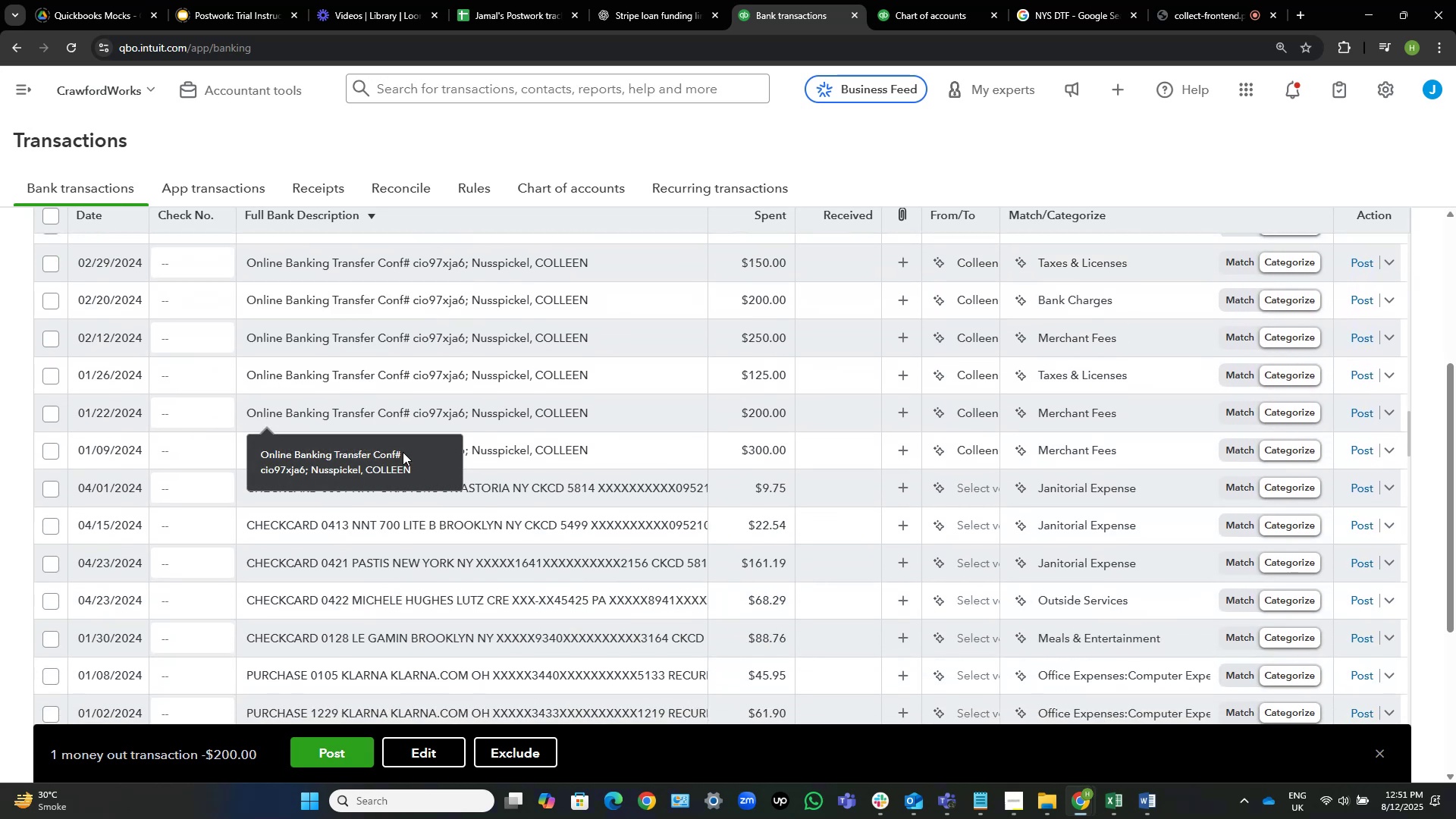 
wait(8.24)
 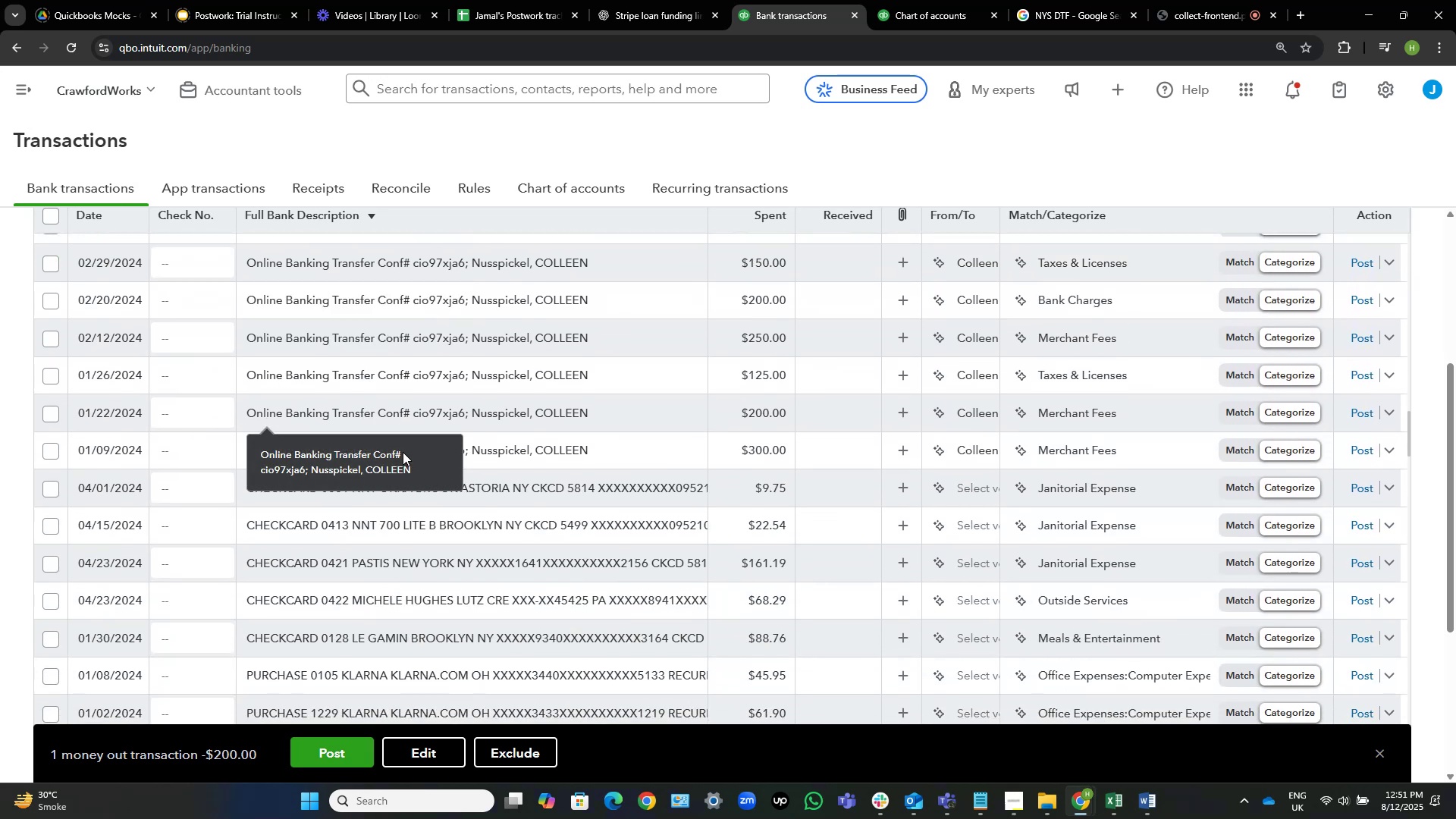 
left_click([52, 452])
 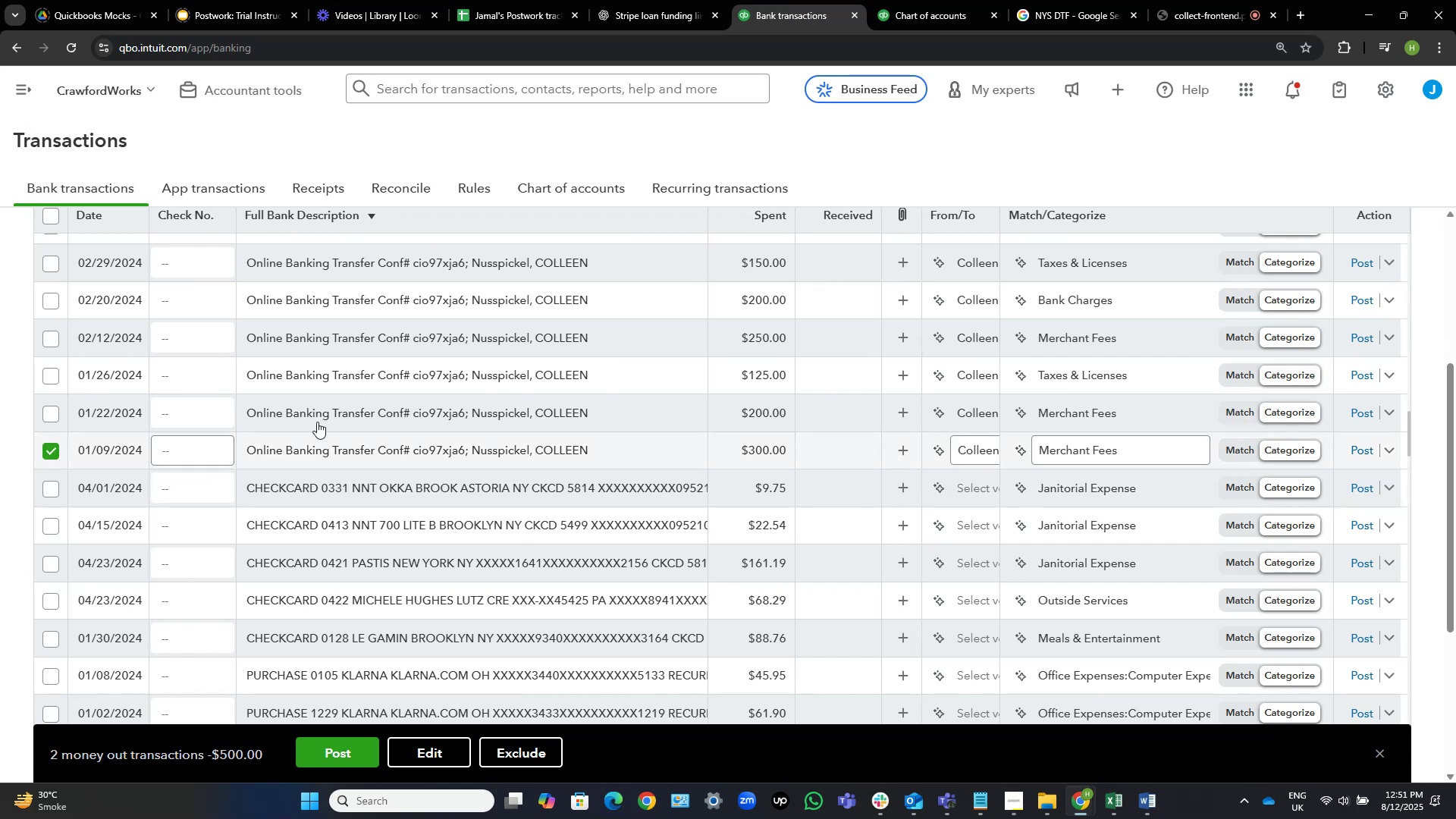 
scroll: coordinate [373, 410], scroll_direction: up, amount: 3.0
 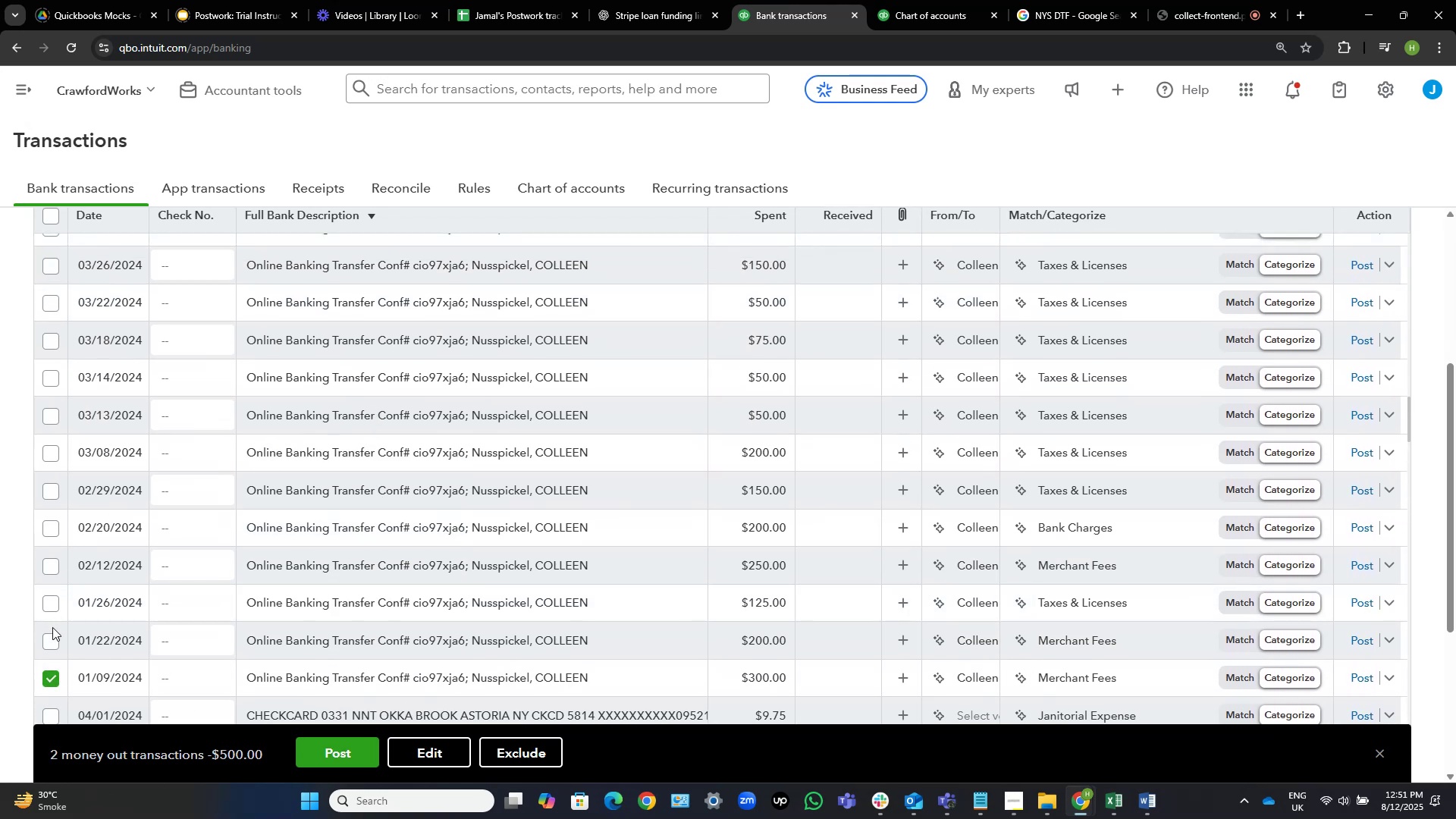 
left_click([52, 643])
 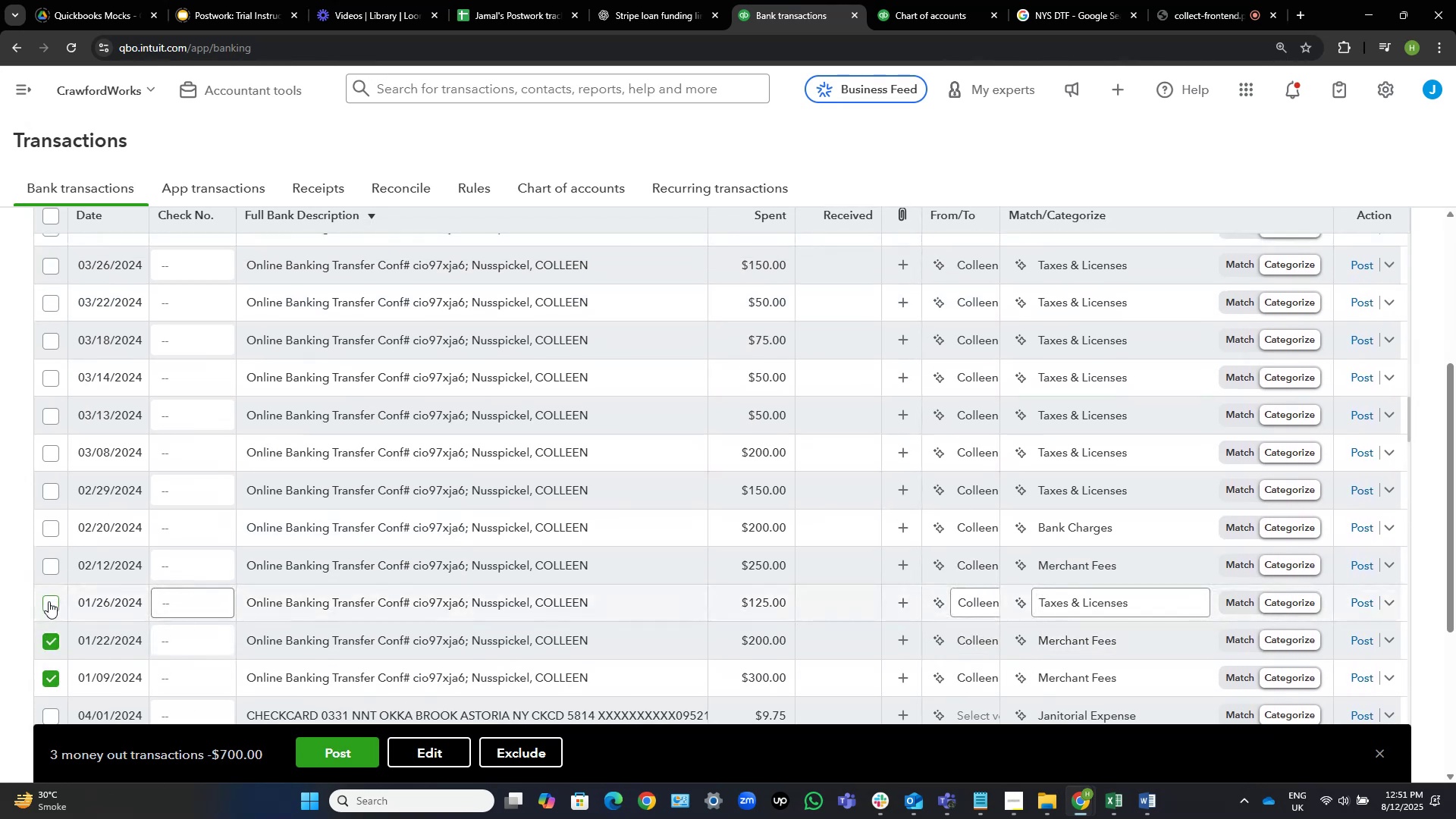 
left_click([49, 601])
 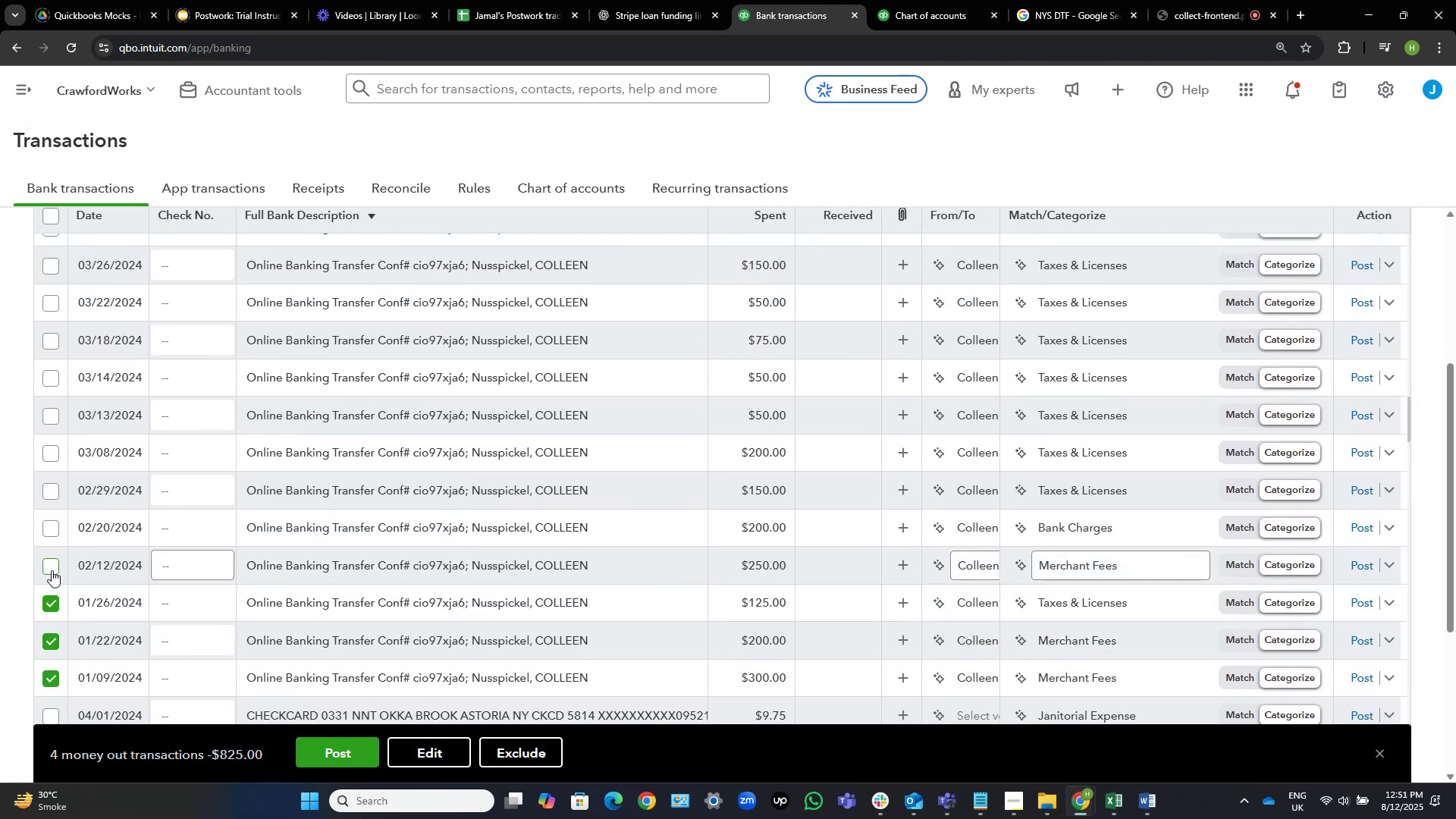 
left_click([52, 570])
 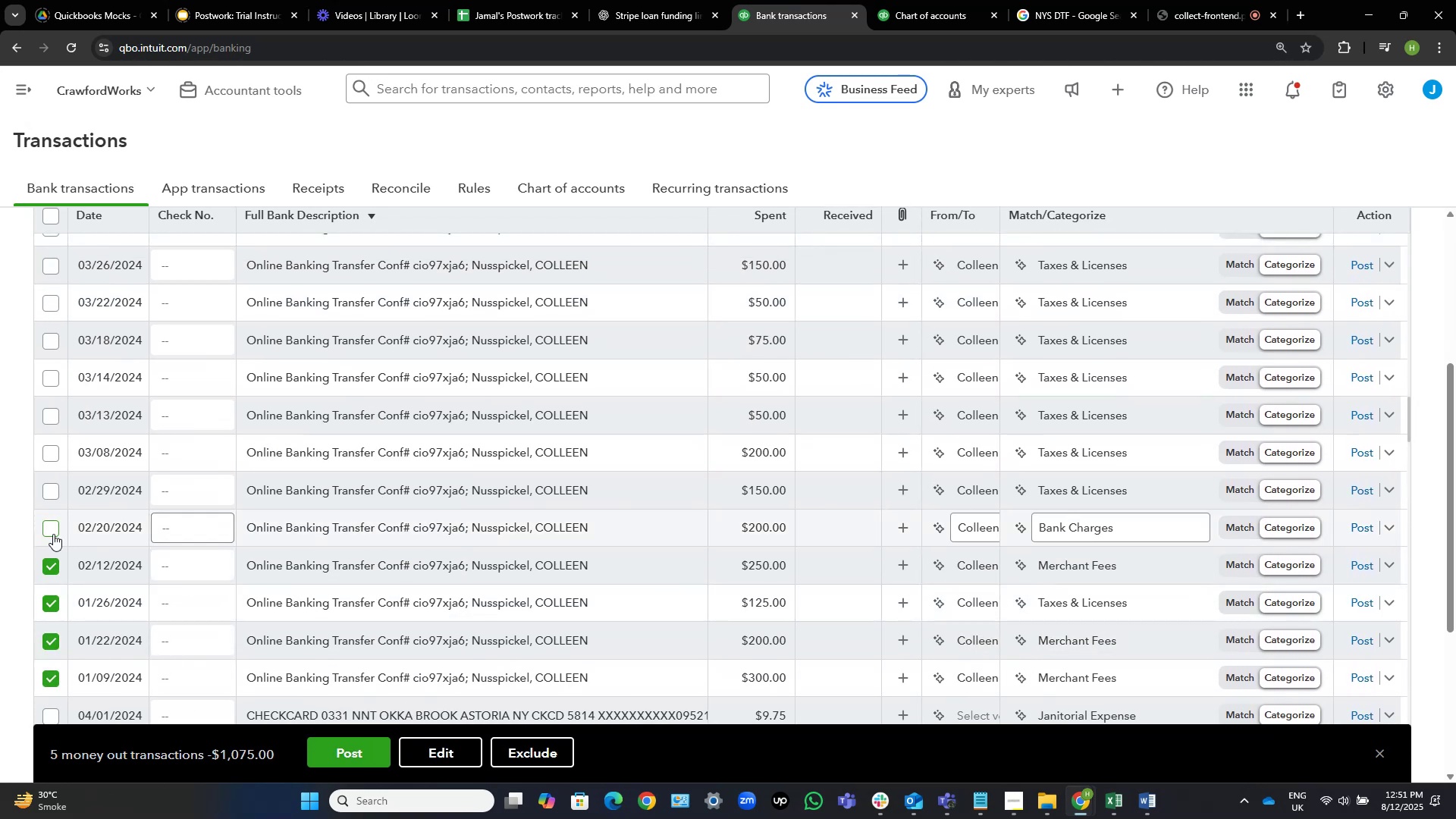 
left_click([52, 530])
 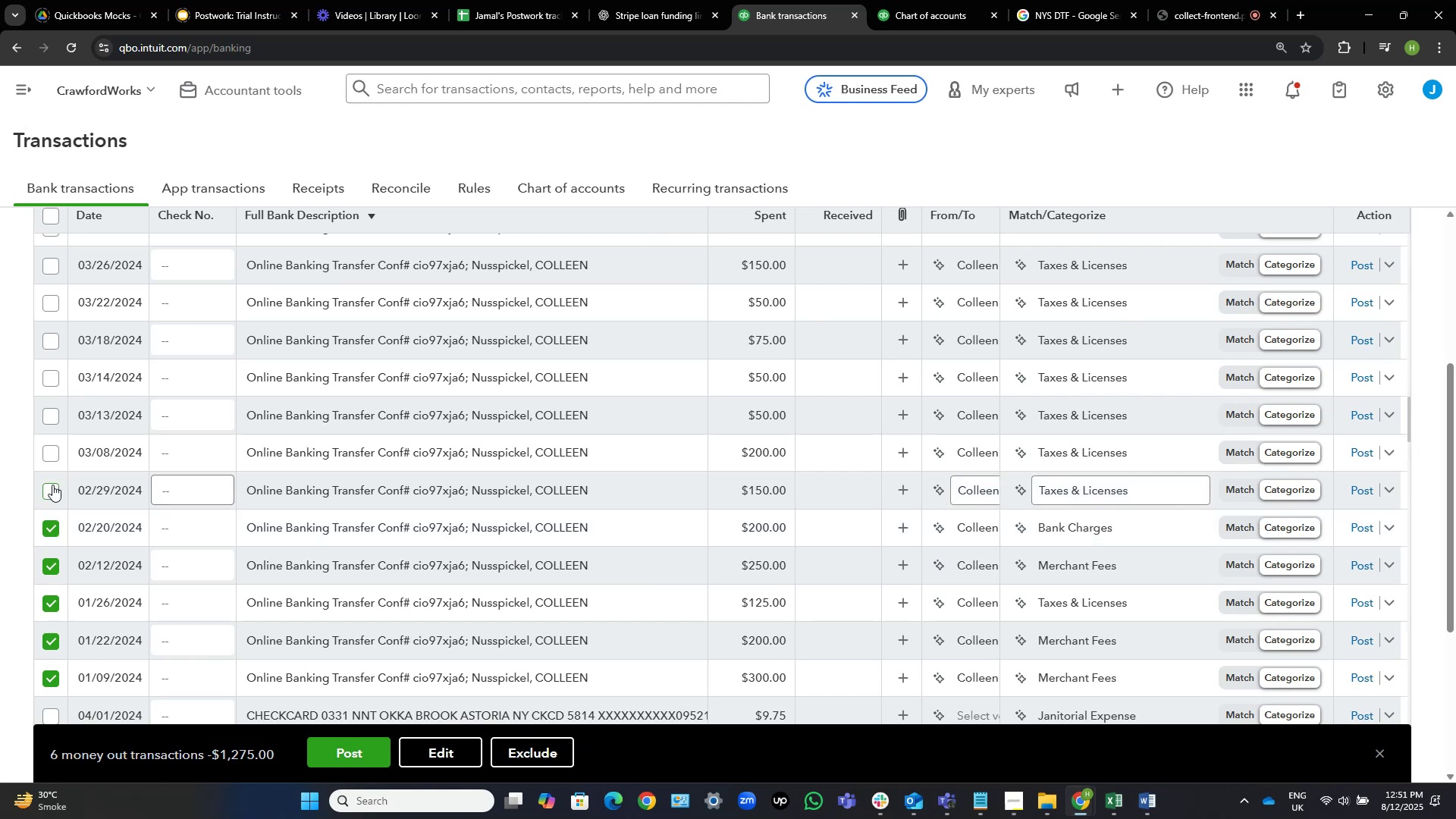 
left_click([50, 486])
 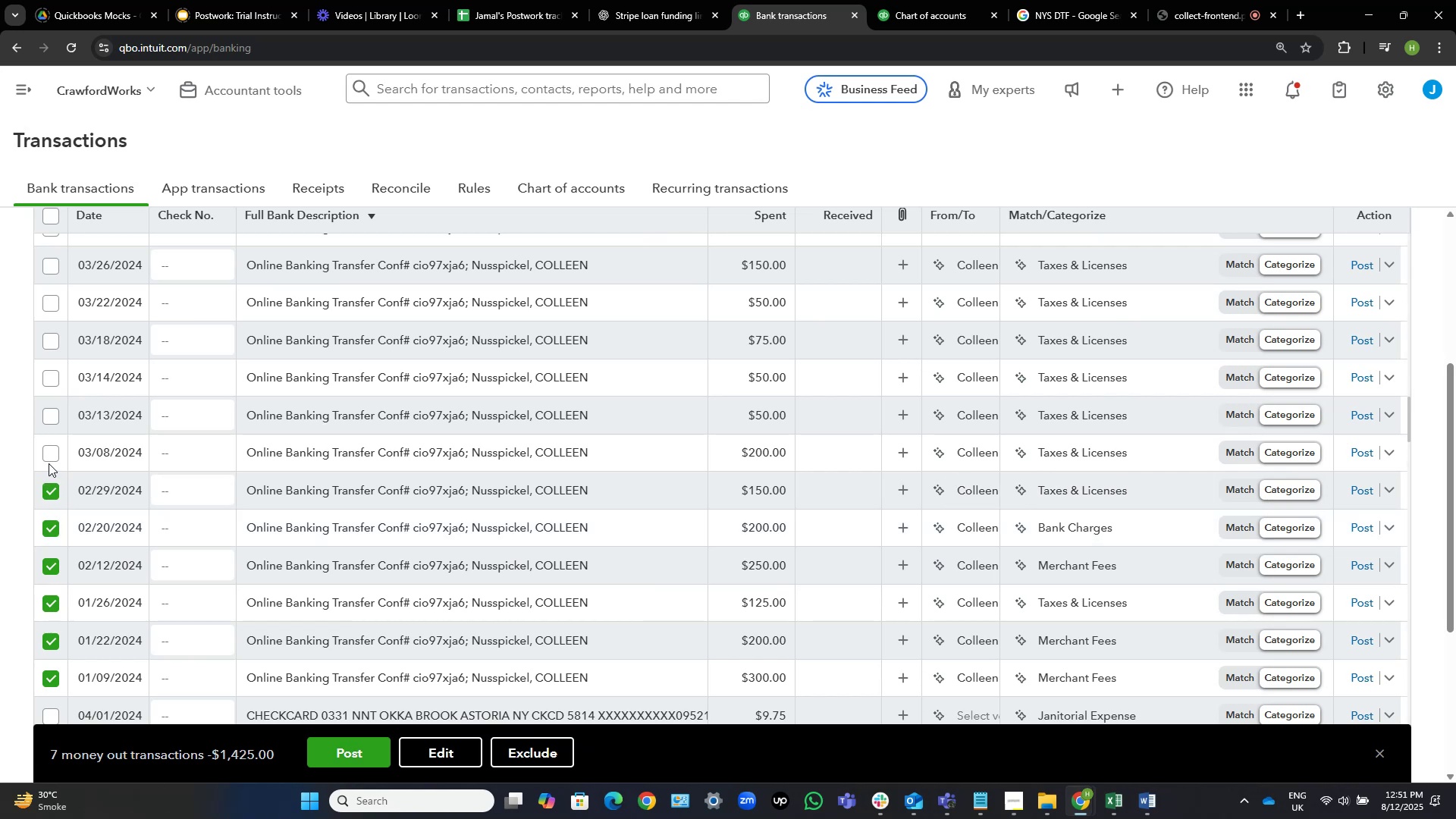 
left_click([49, 463])
 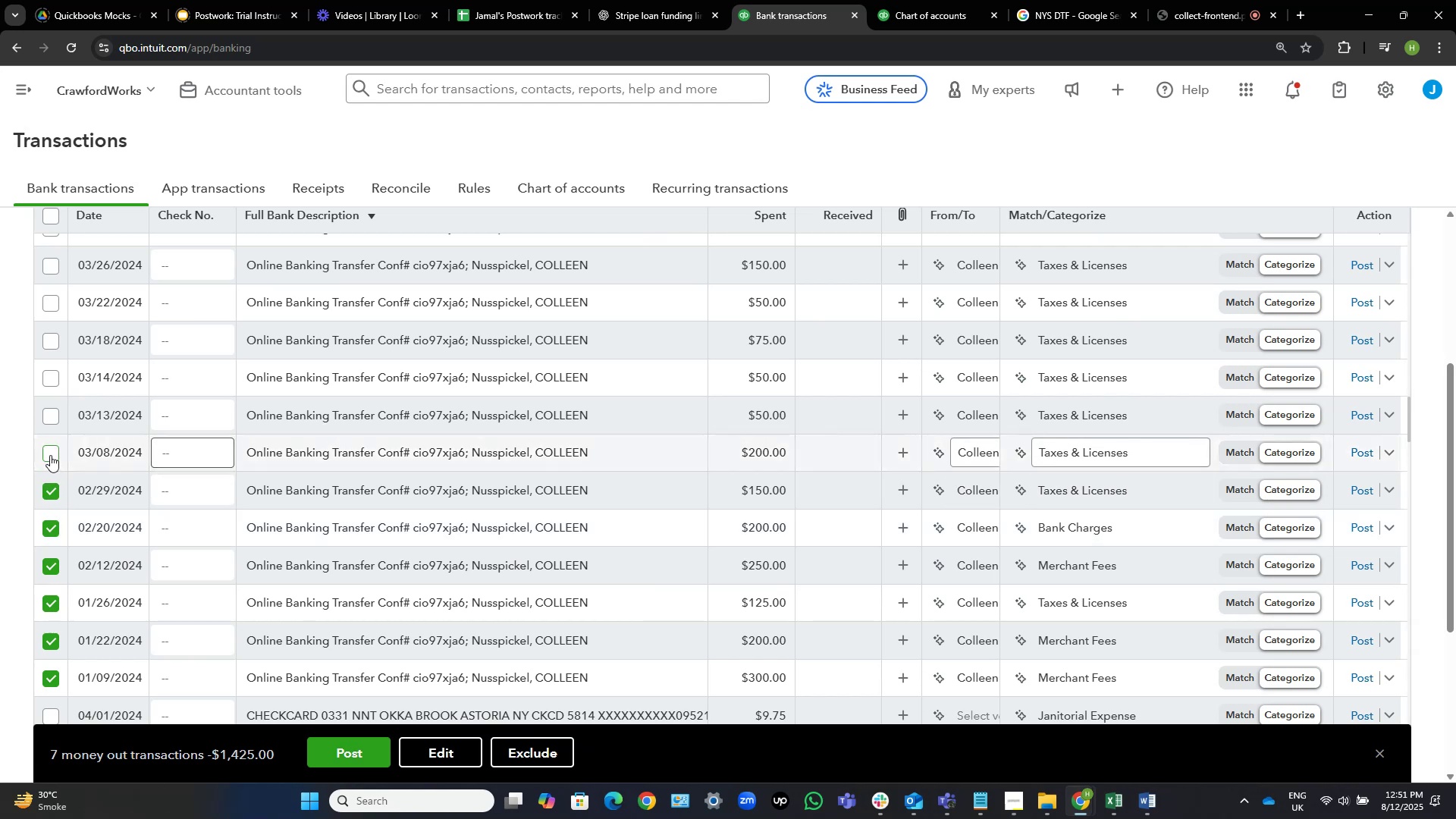 
left_click([50, 455])
 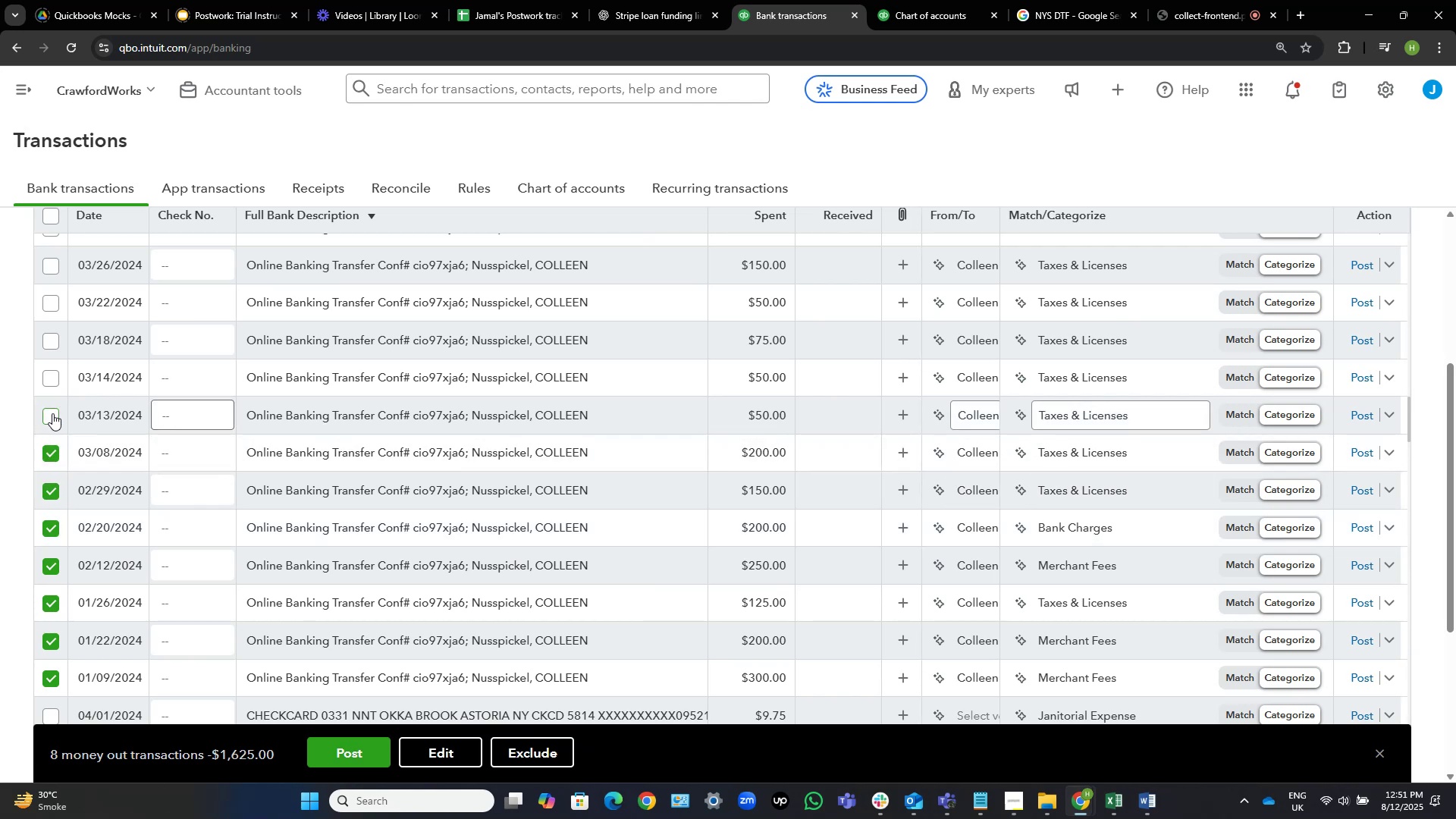 
left_click([52, 414])
 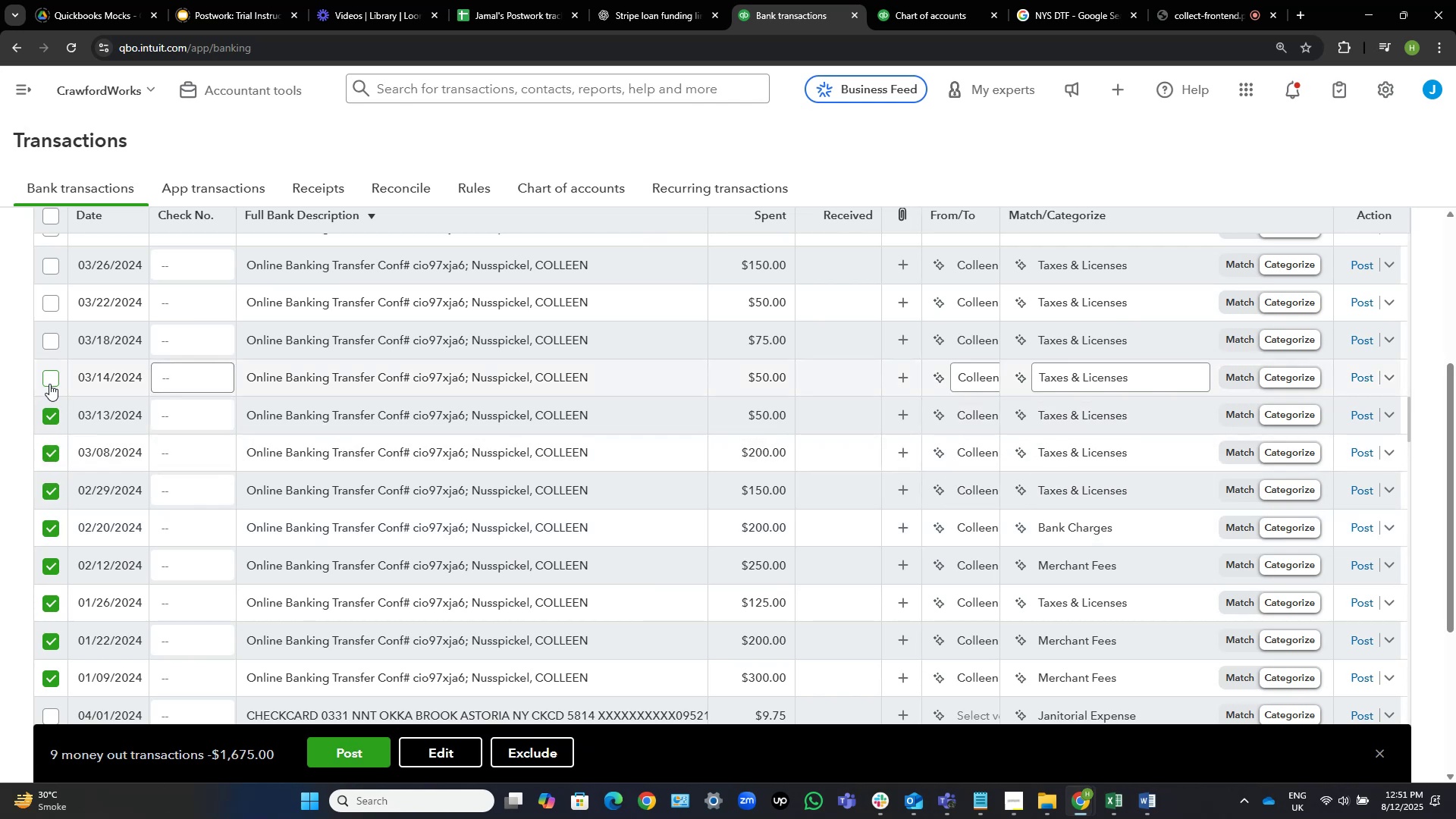 
left_click([49, 384])
 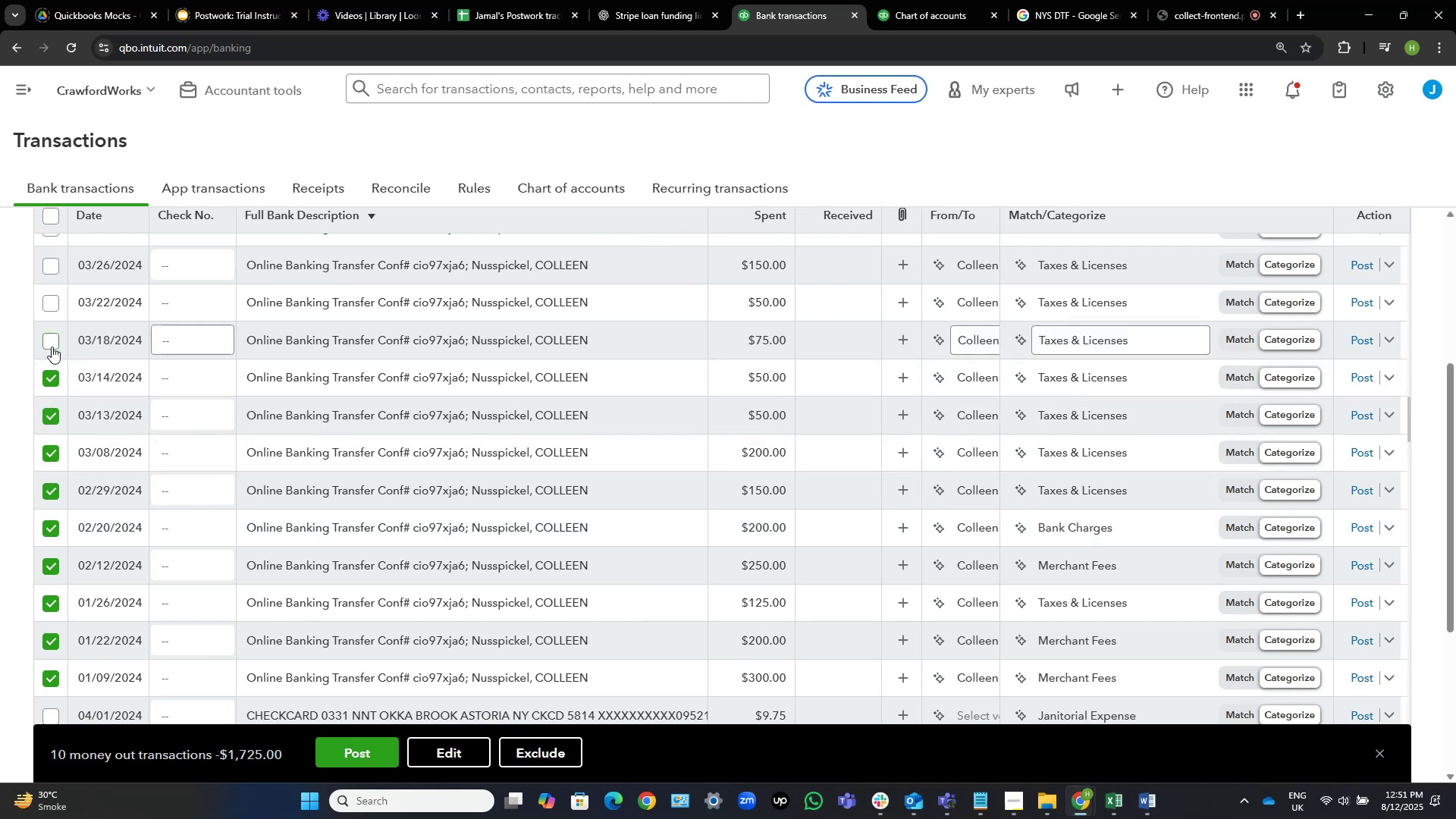 
left_click([52, 347])
 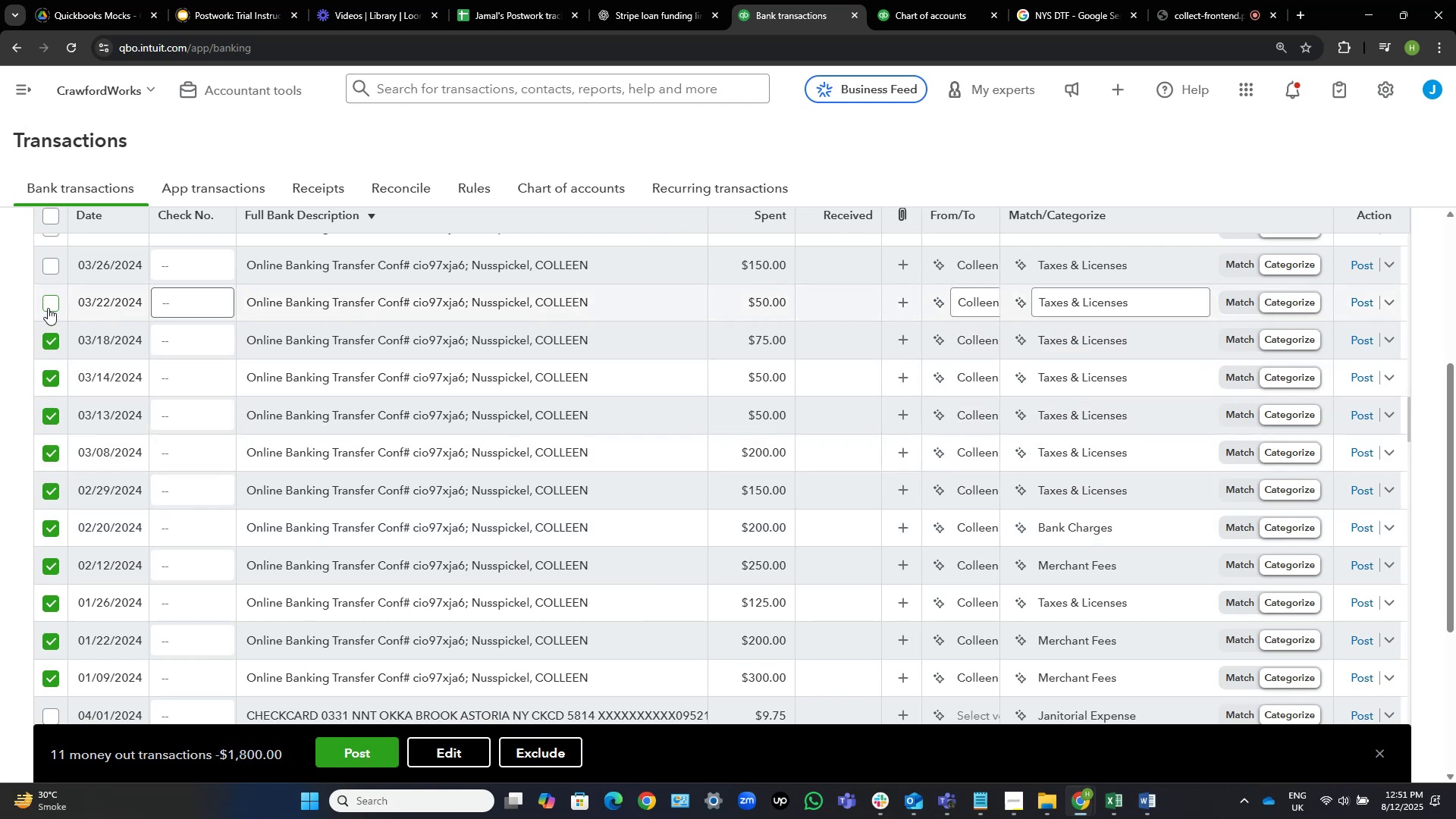 
left_click([48, 308])
 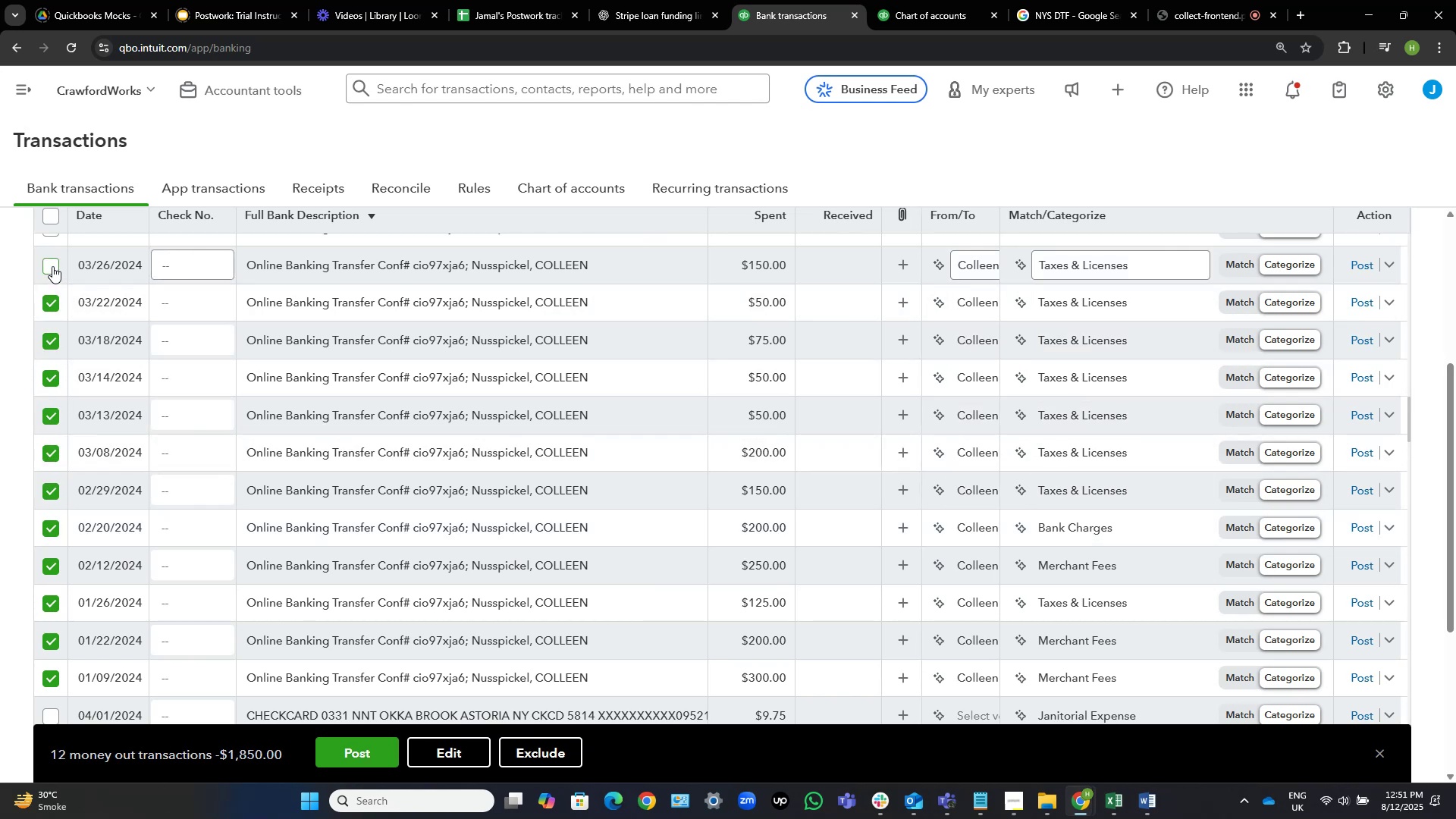 
left_click([52, 266])
 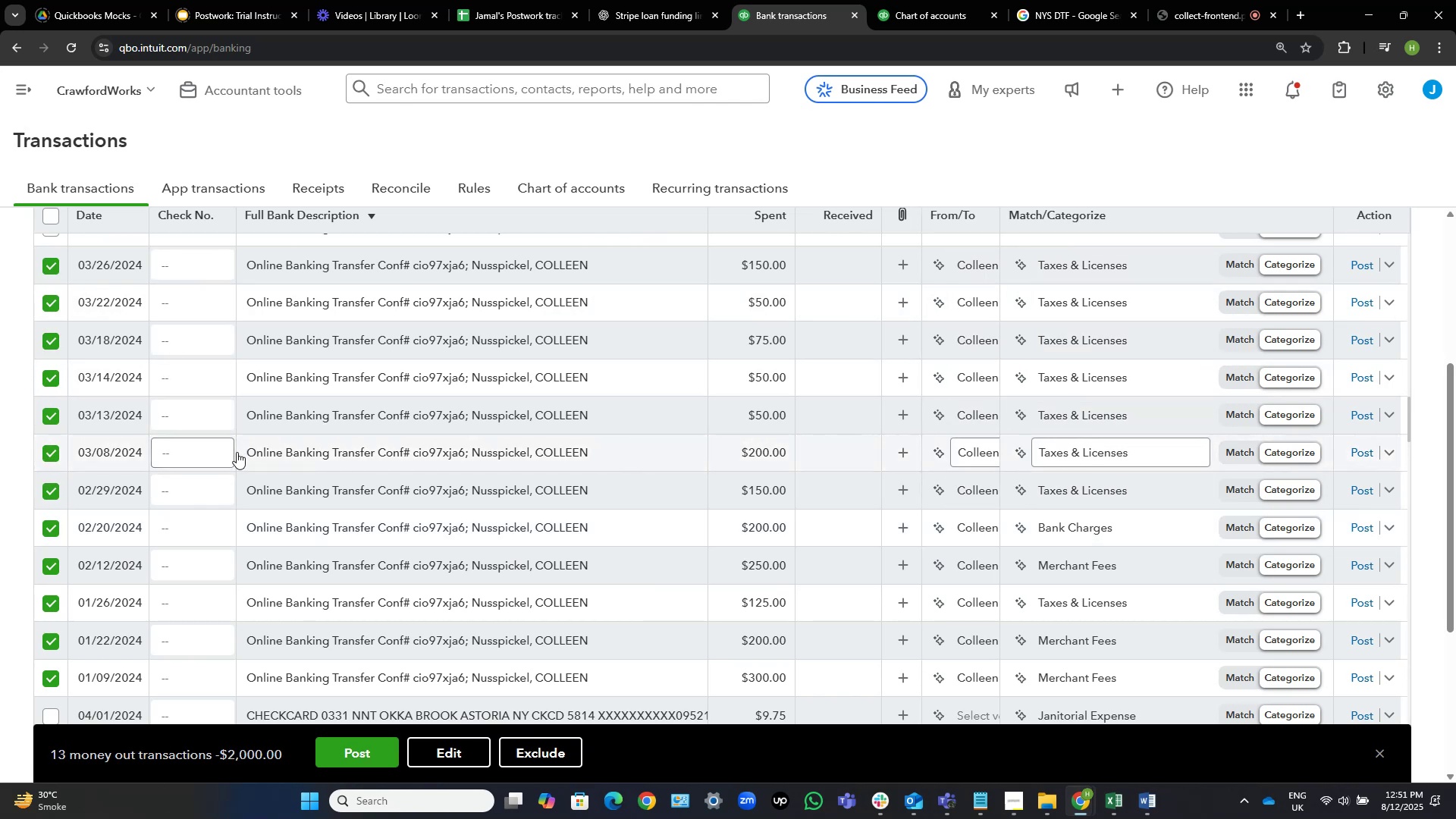 
scroll: coordinate [214, 463], scroll_direction: up, amount: 2.0
 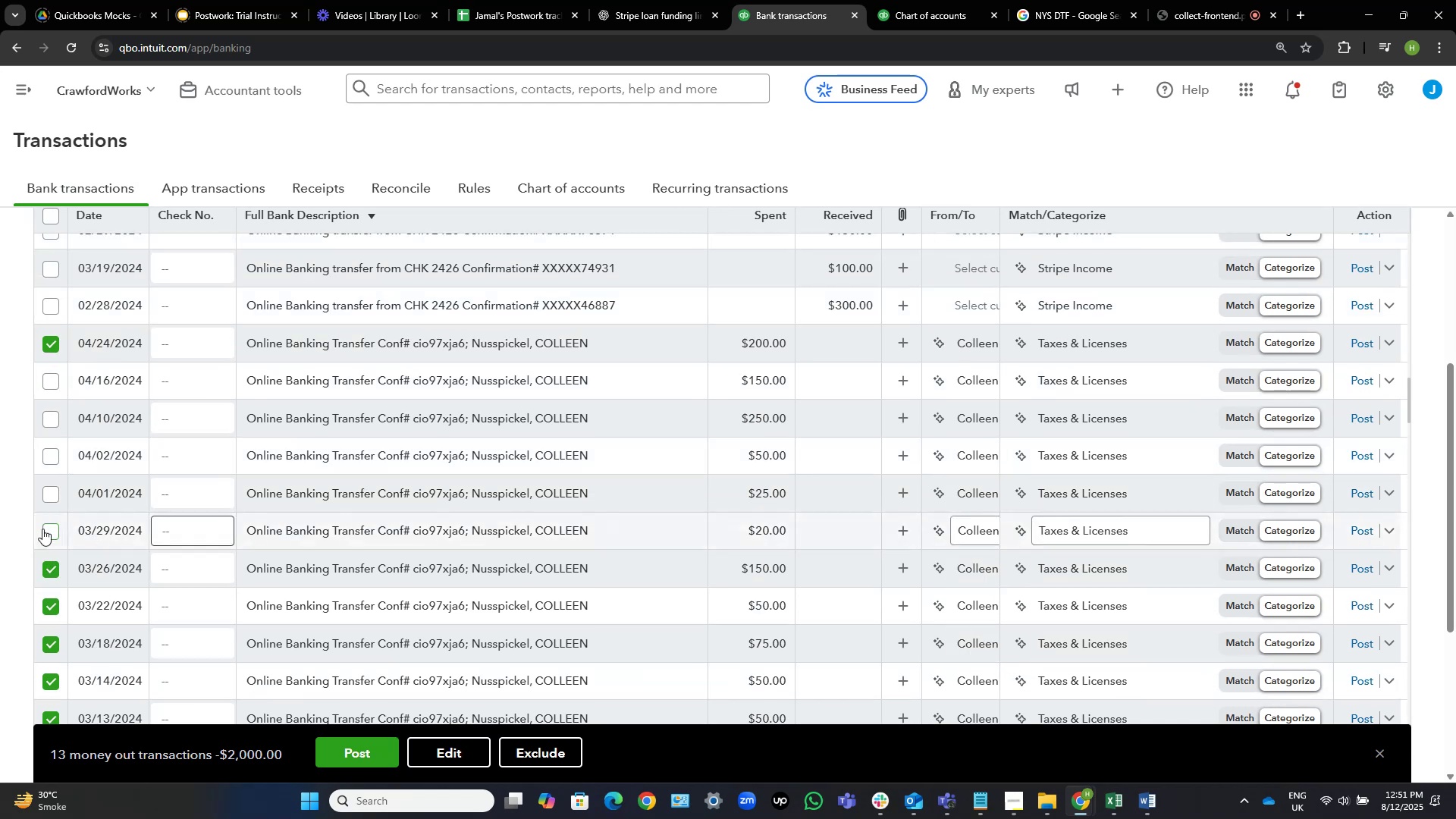 
left_click([50, 529])
 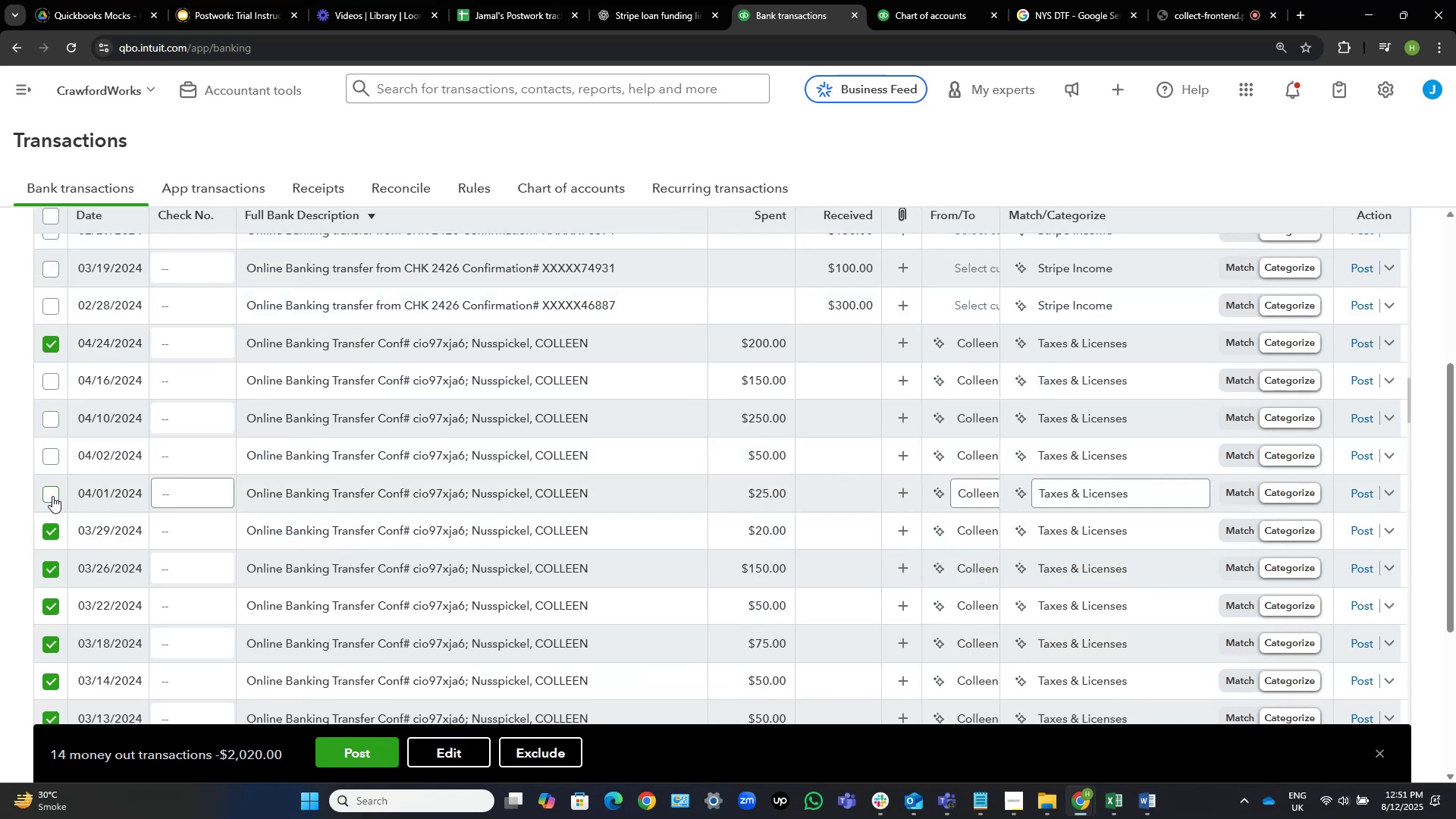 
left_click([52, 496])
 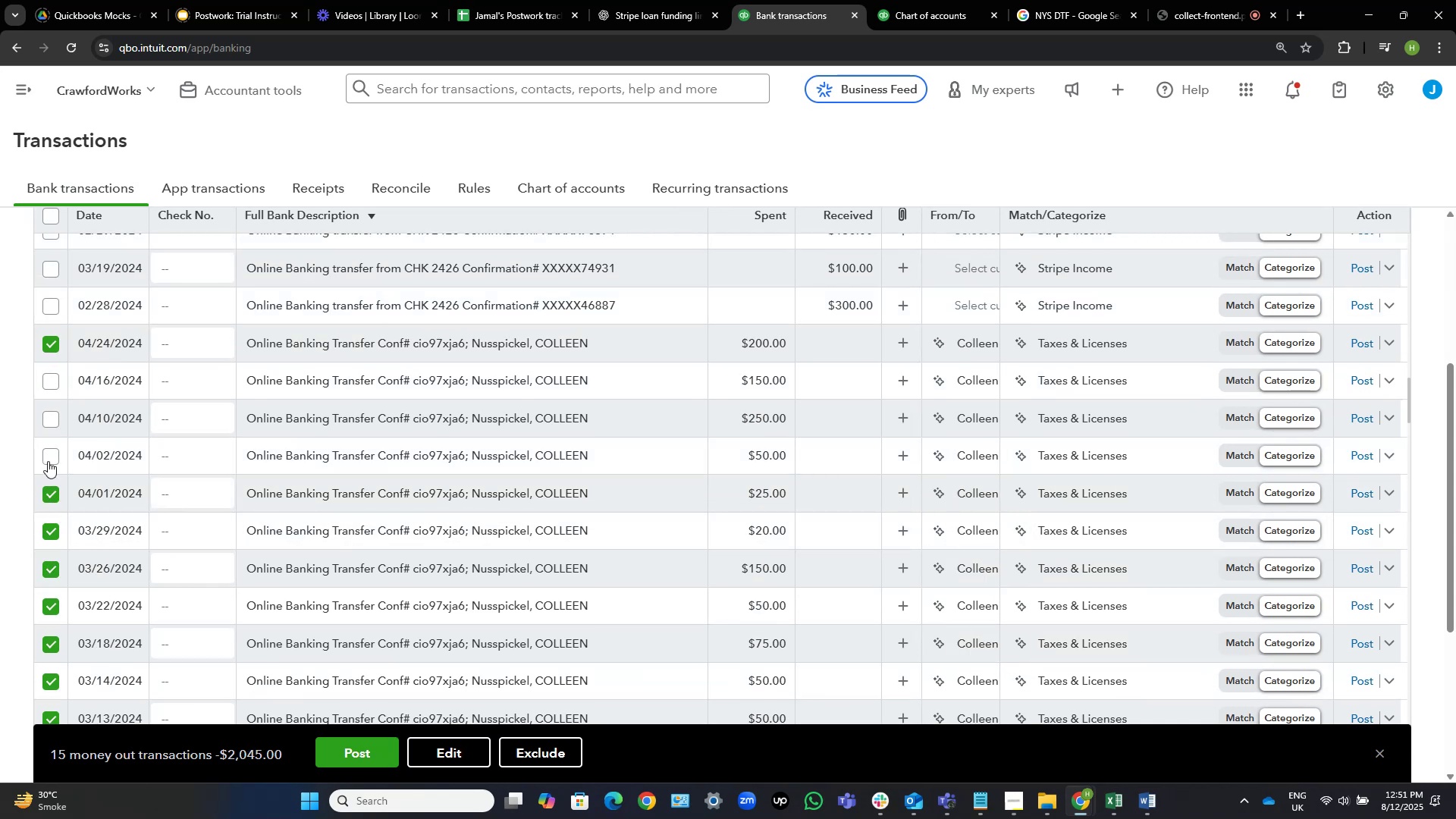 
left_click([49, 460])
 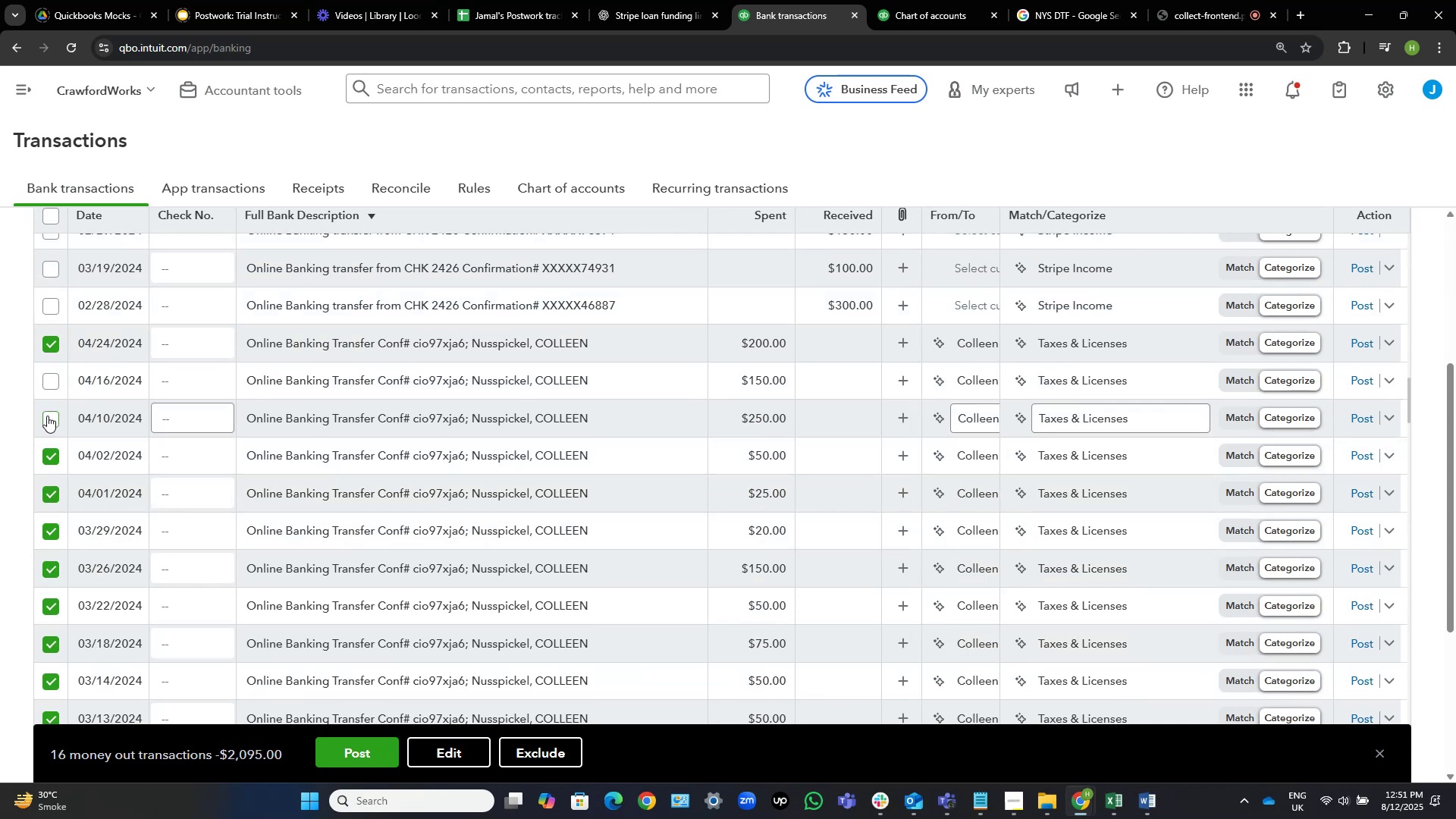 
left_click([47, 416])
 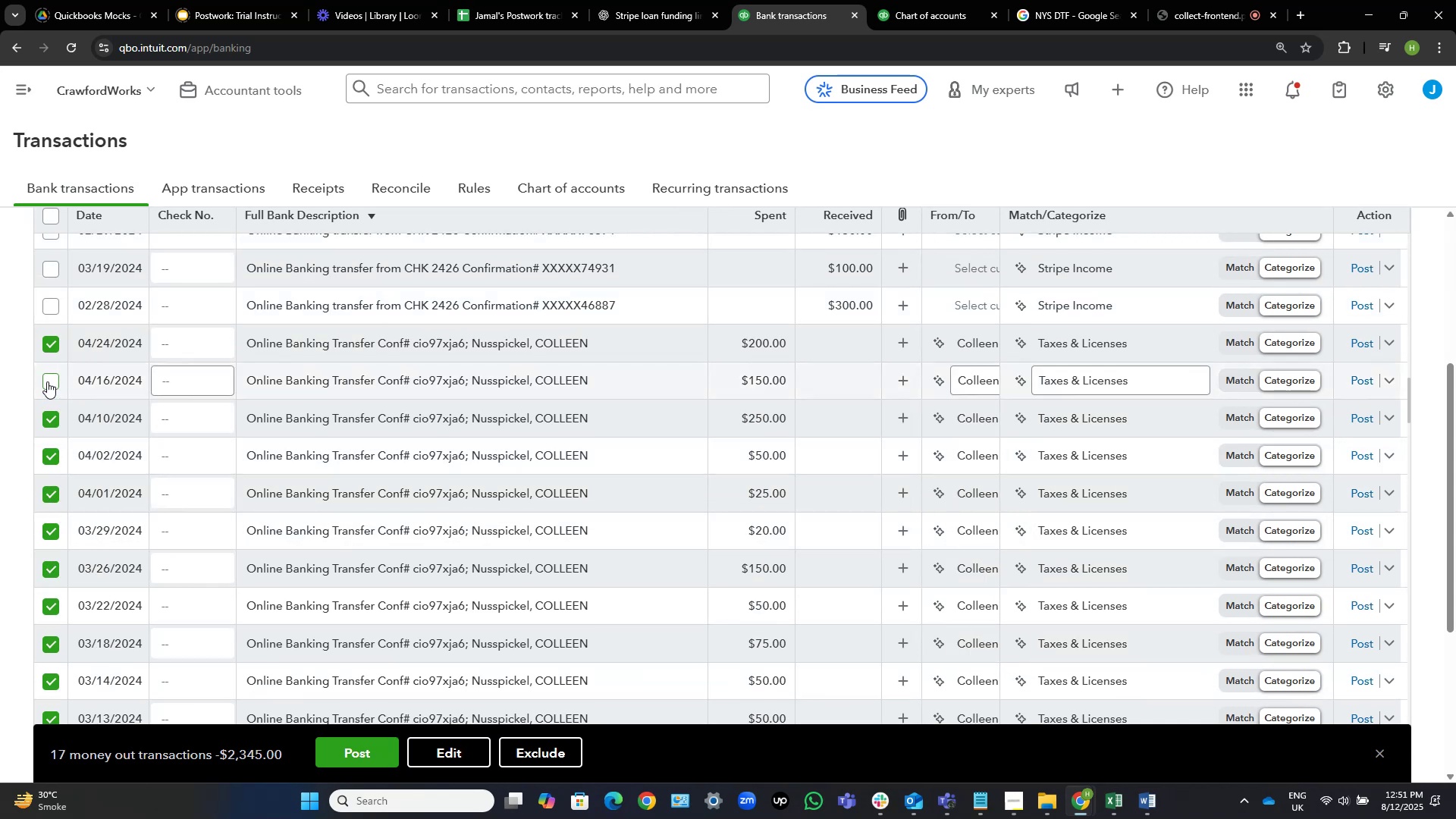 
left_click([47, 381])
 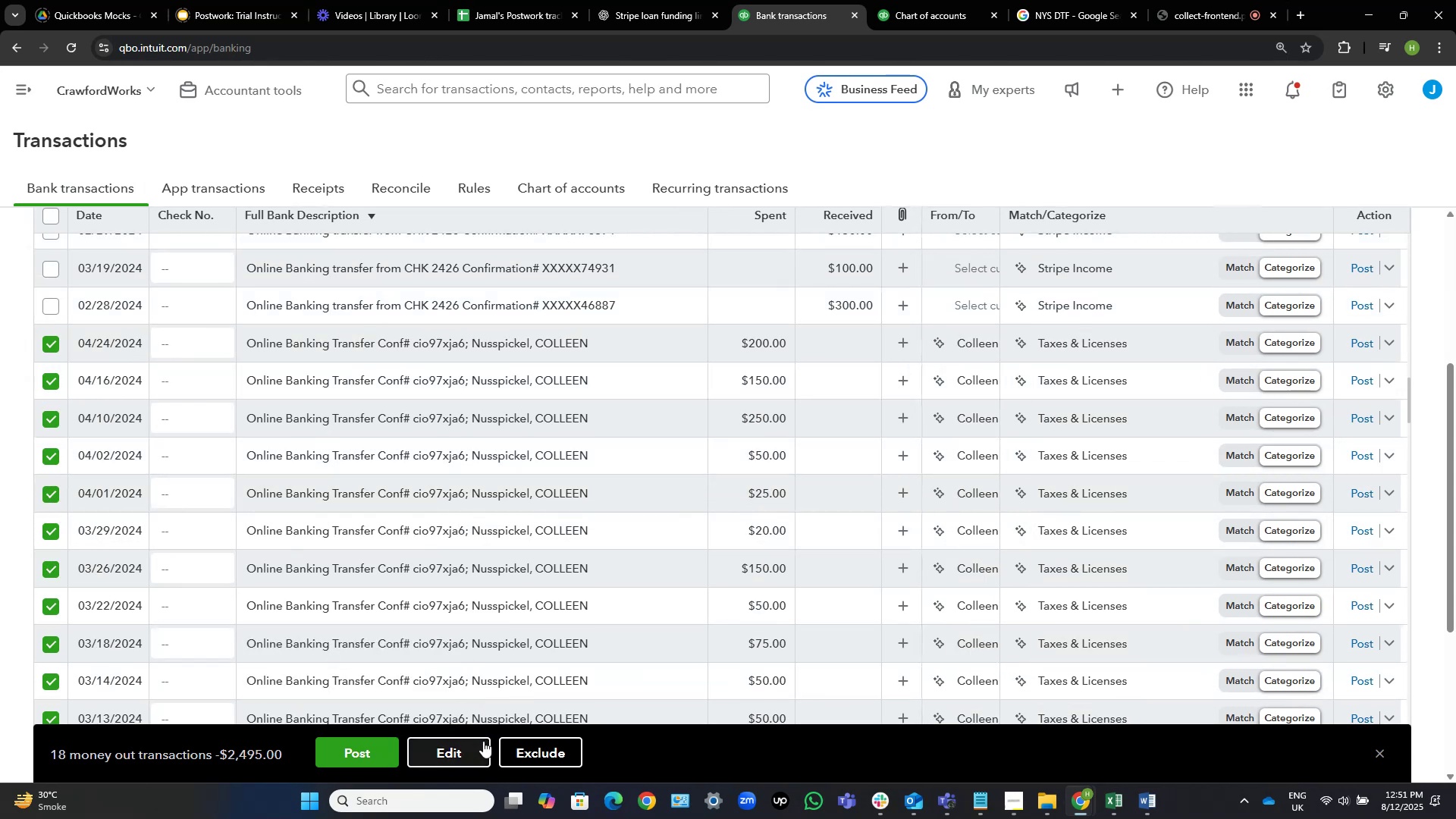 
wait(6.51)
 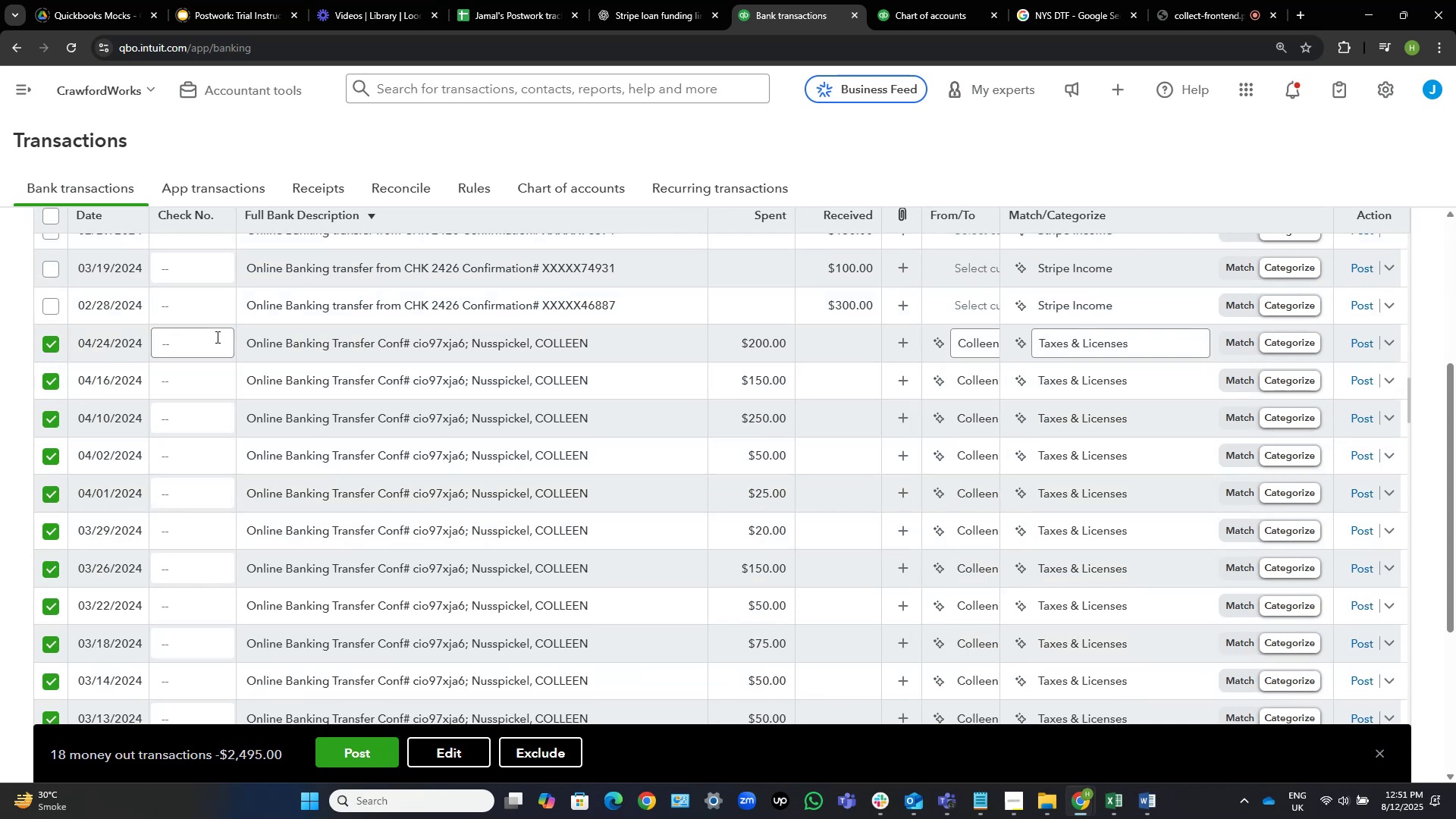 
left_click([458, 742])
 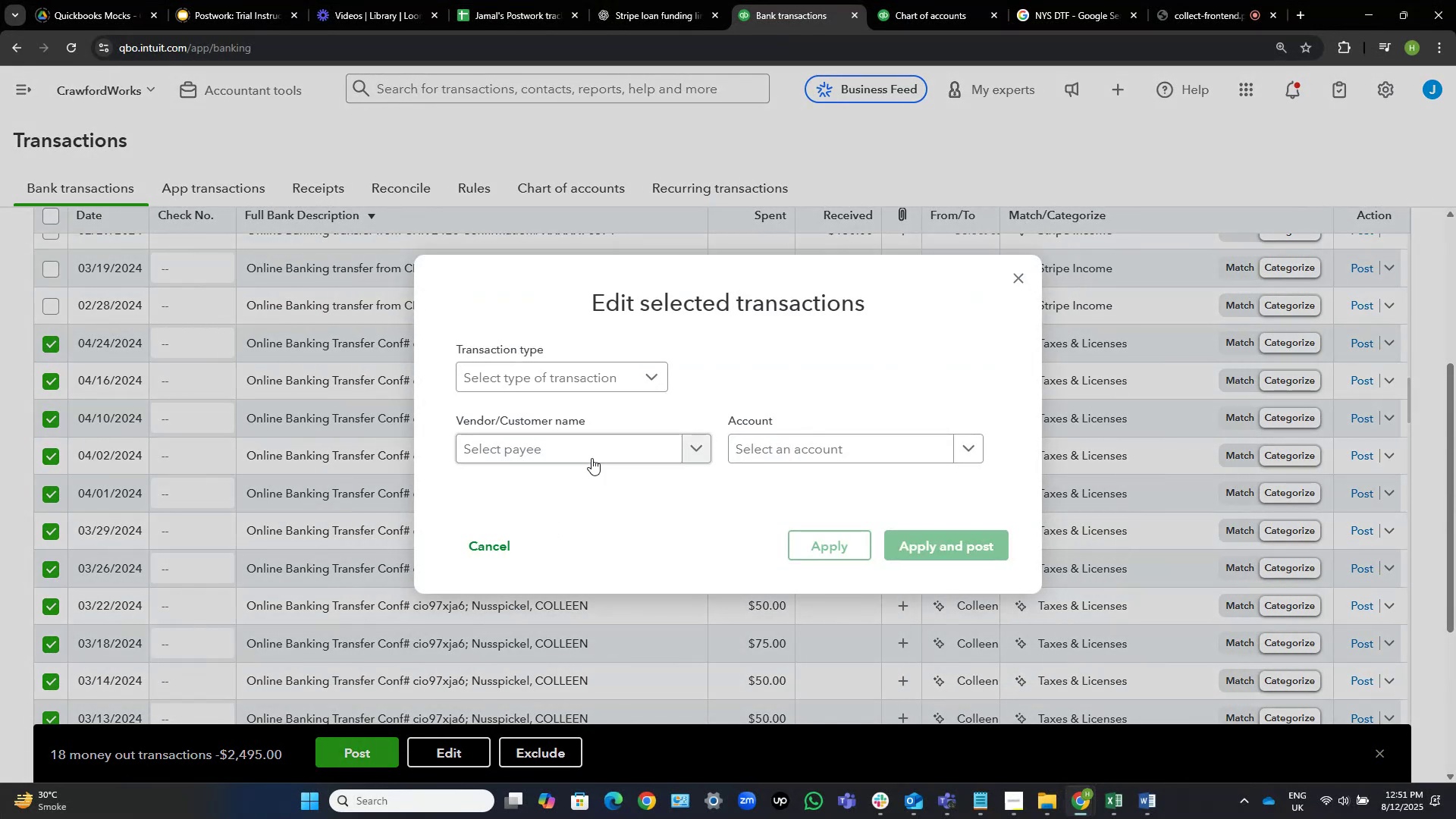 
left_click([594, 456])
 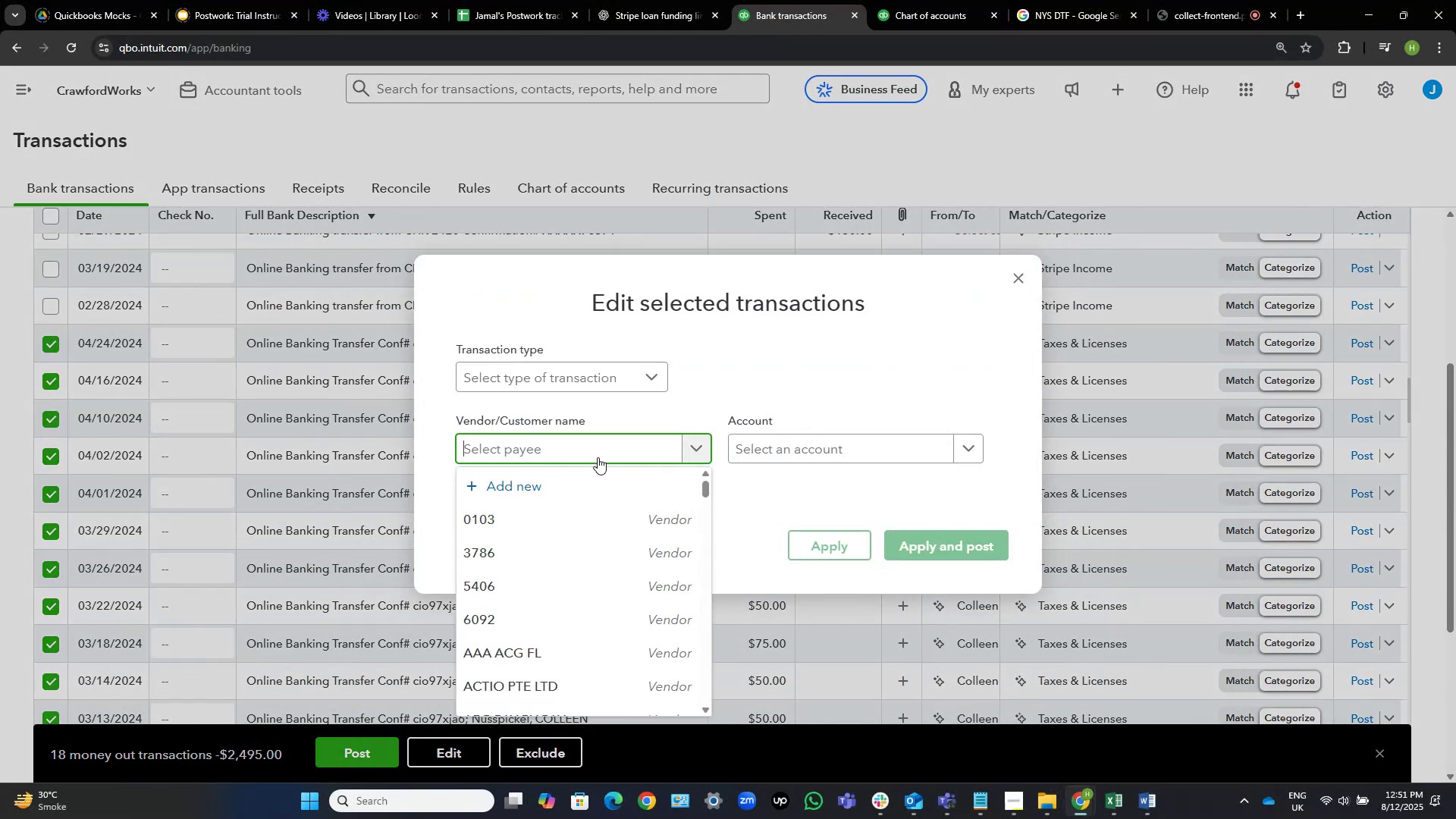 
type(nus)
 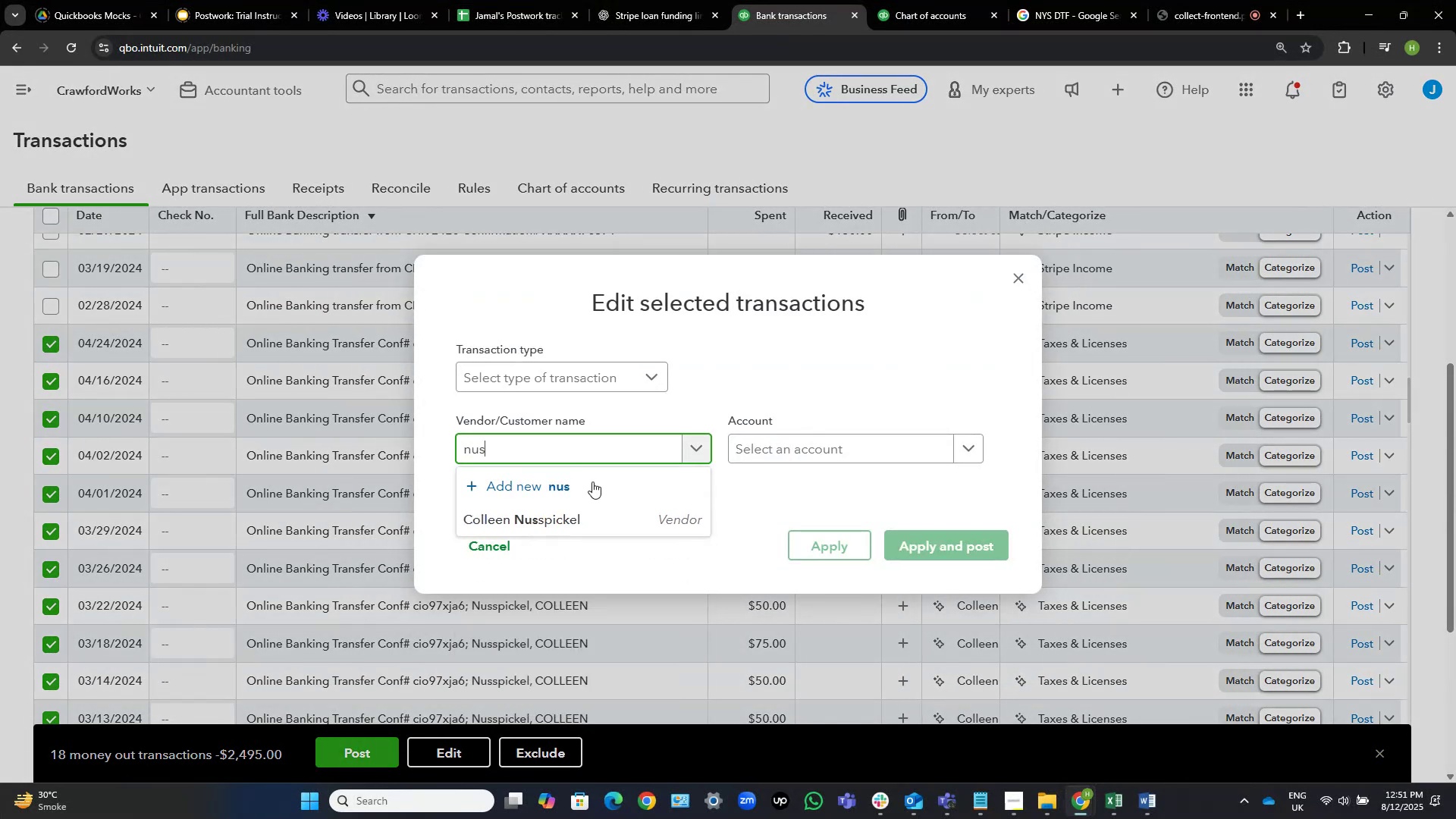 
left_click([567, 519])
 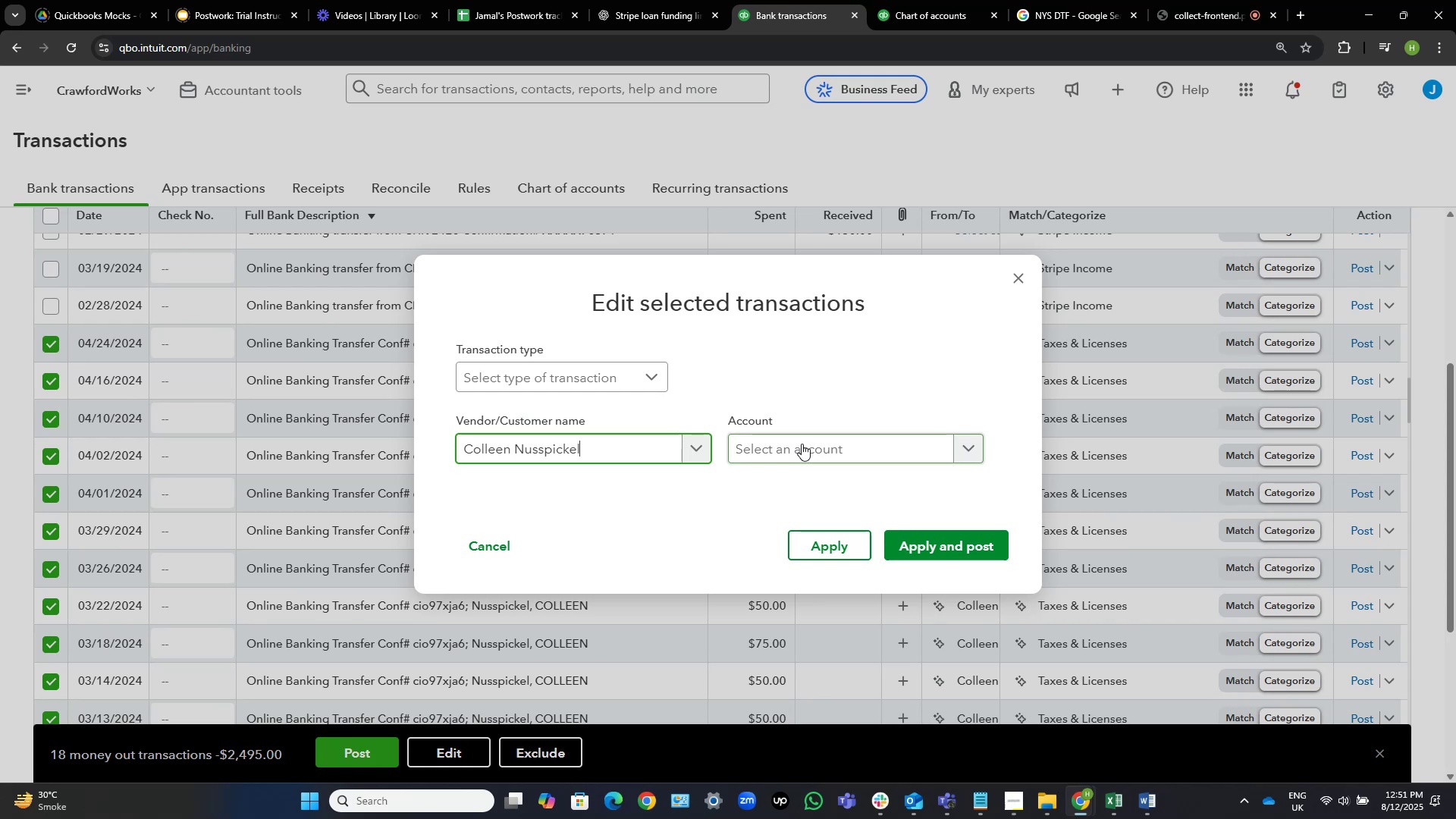 
left_click([800, 446])
 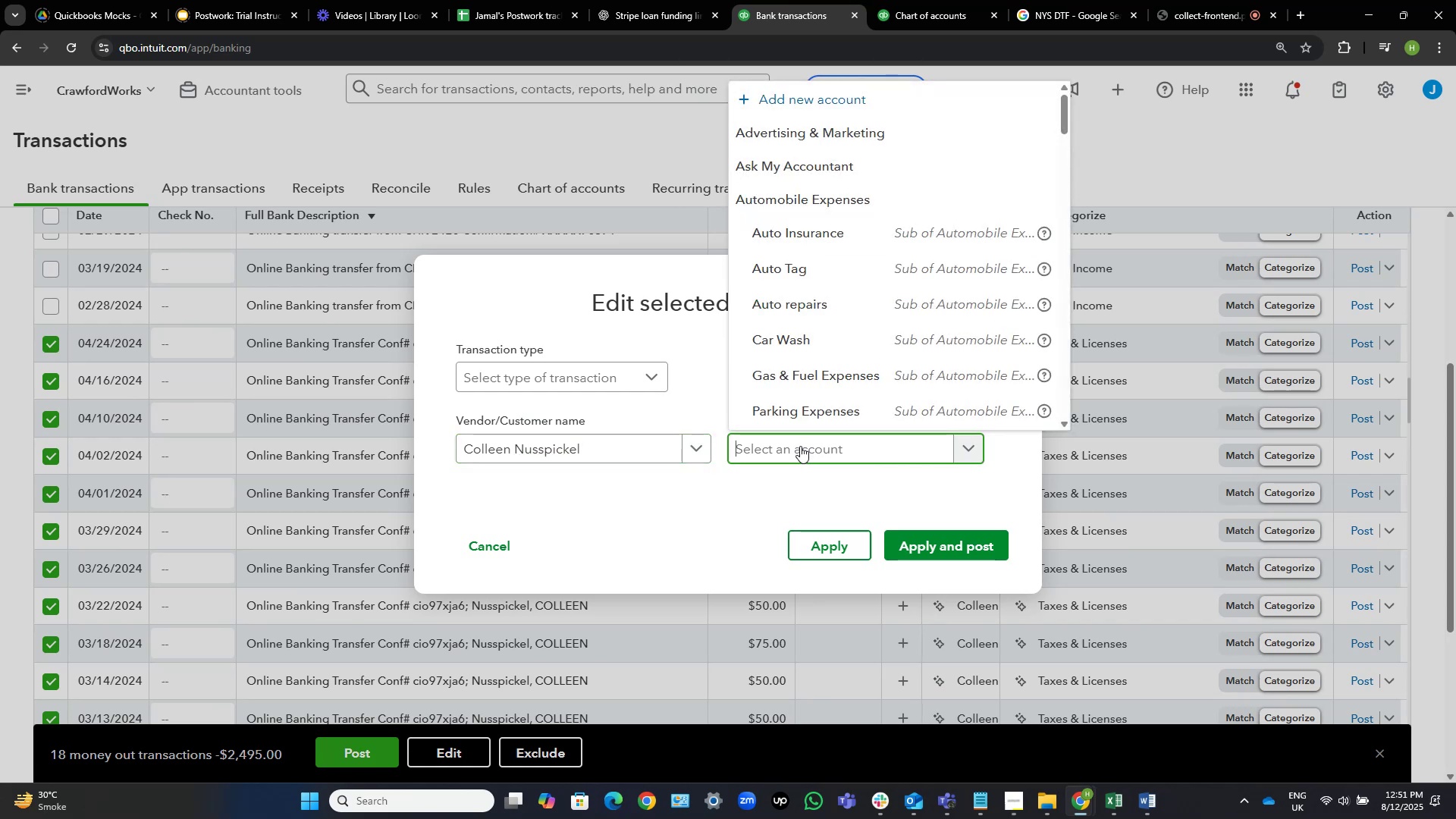 
wait(5.59)
 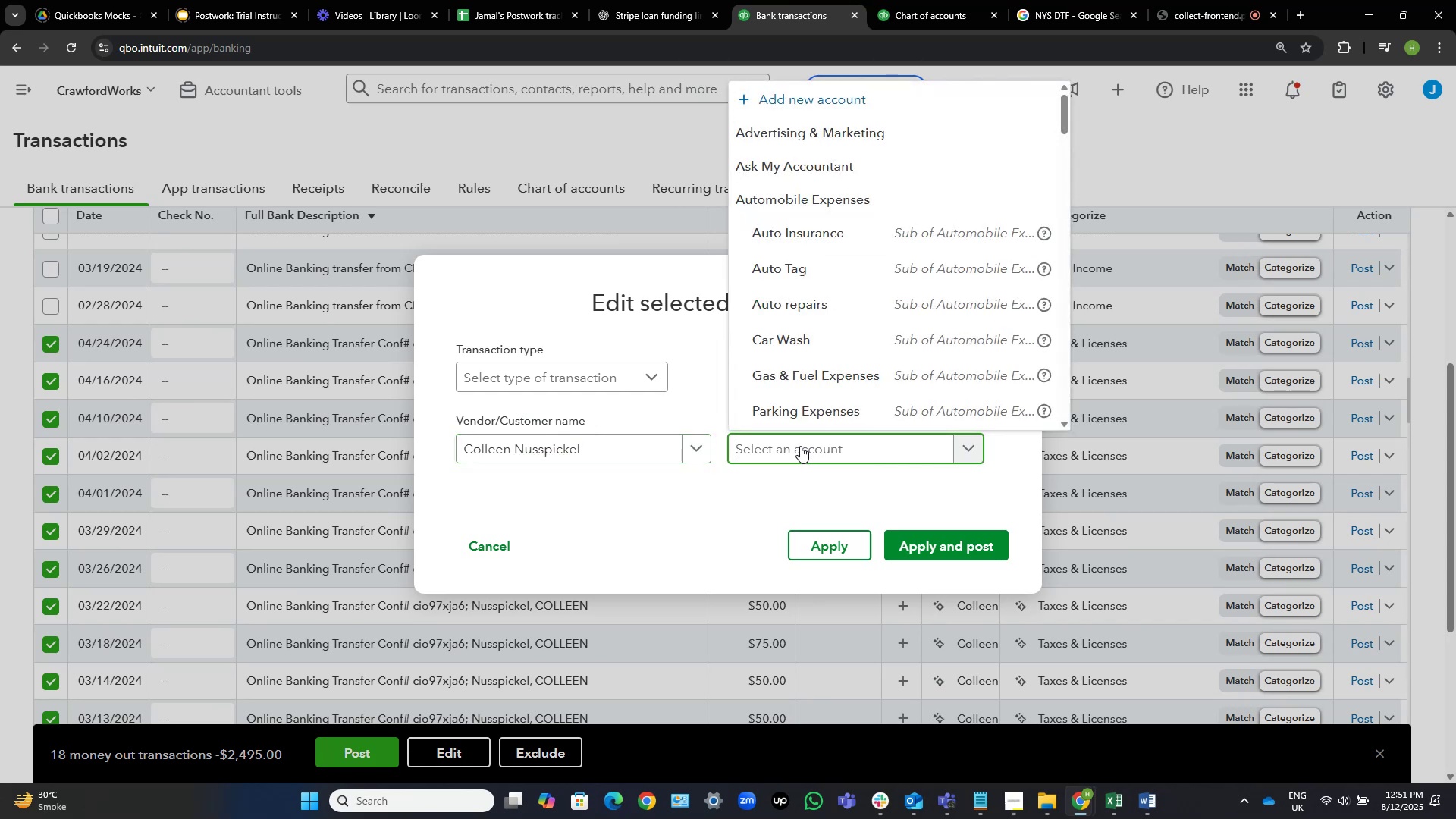 
type(contra)
 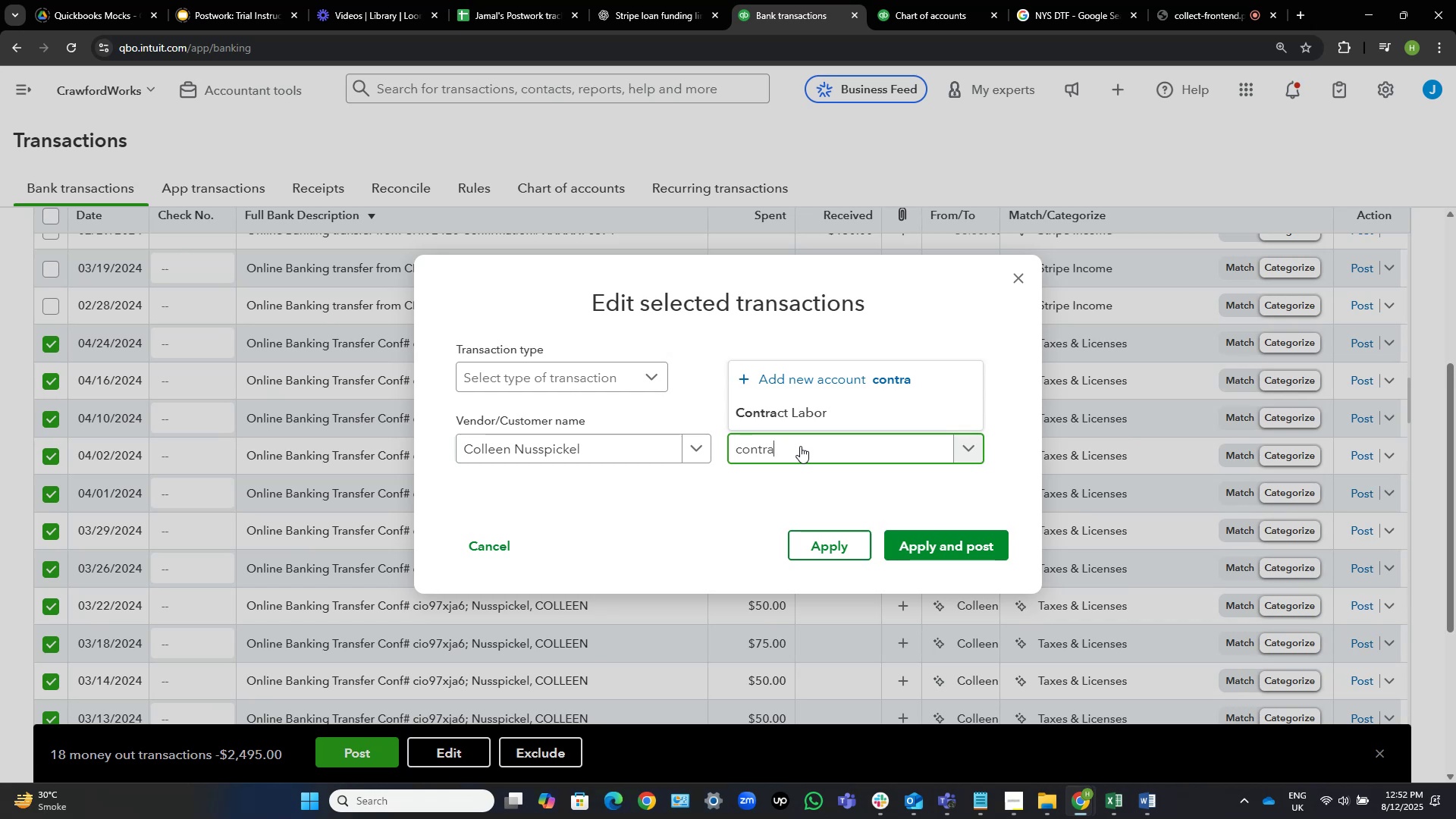 
wait(6.39)
 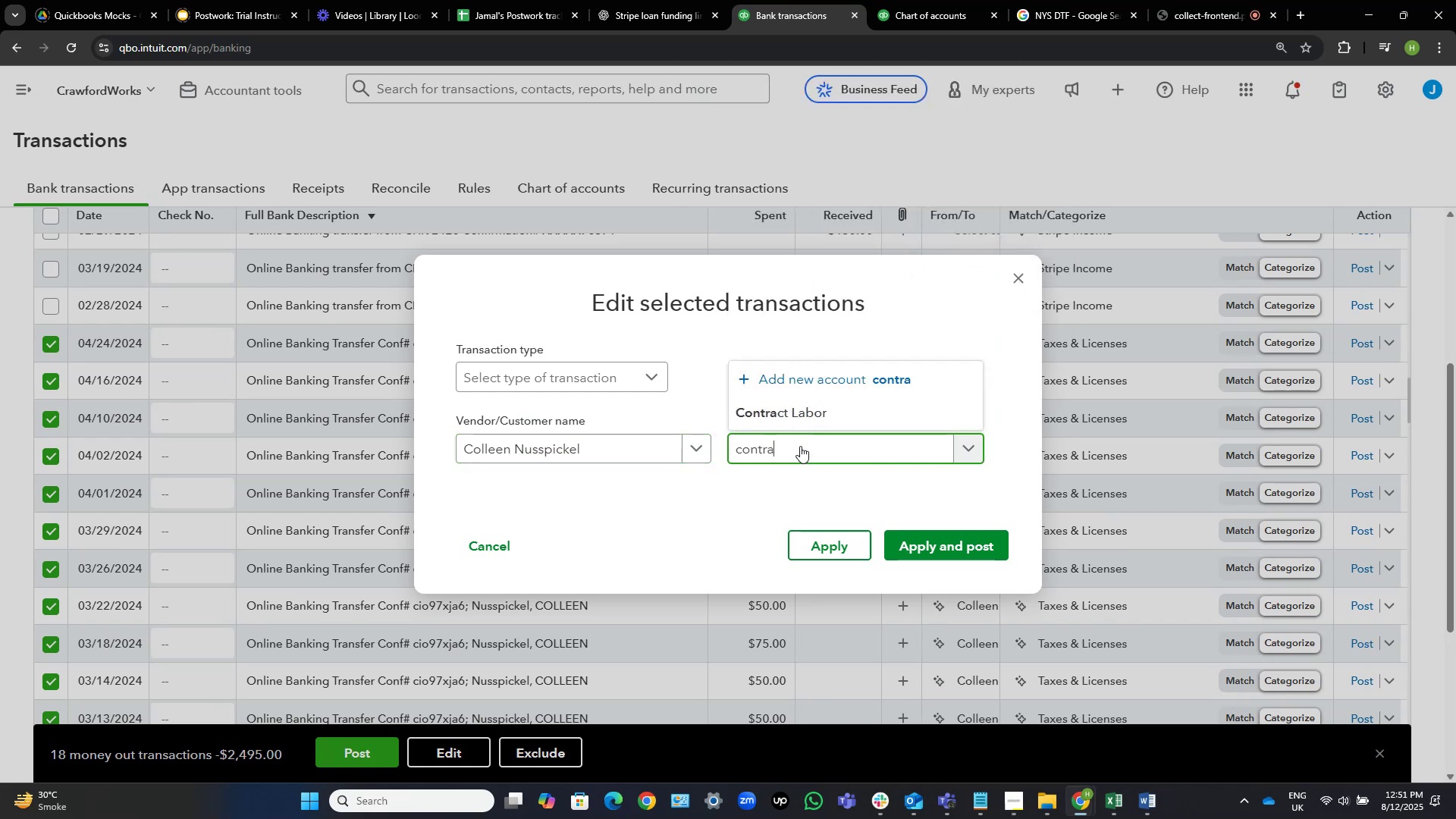 
left_click([805, 420])
 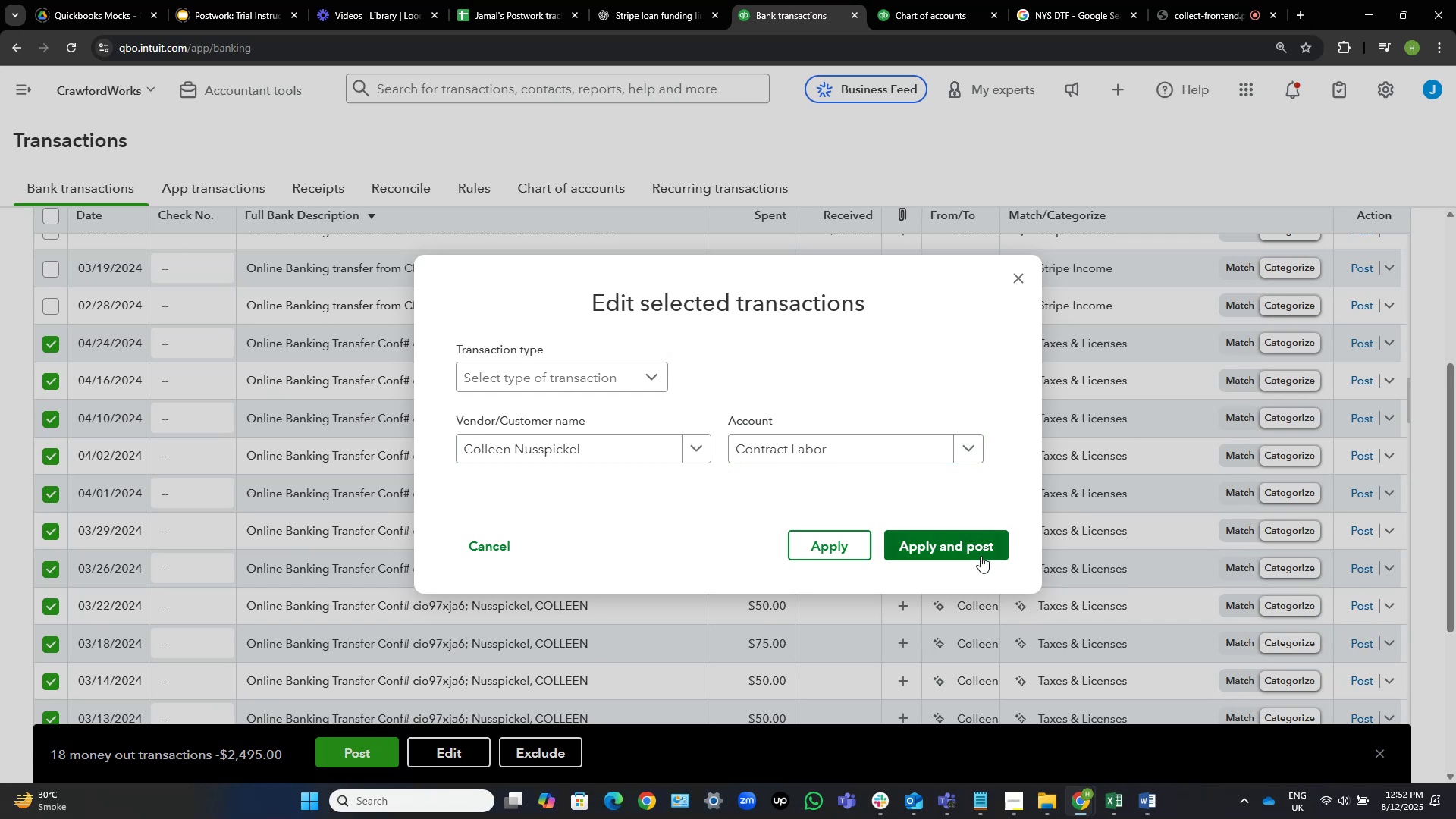 
left_click([864, 444])
 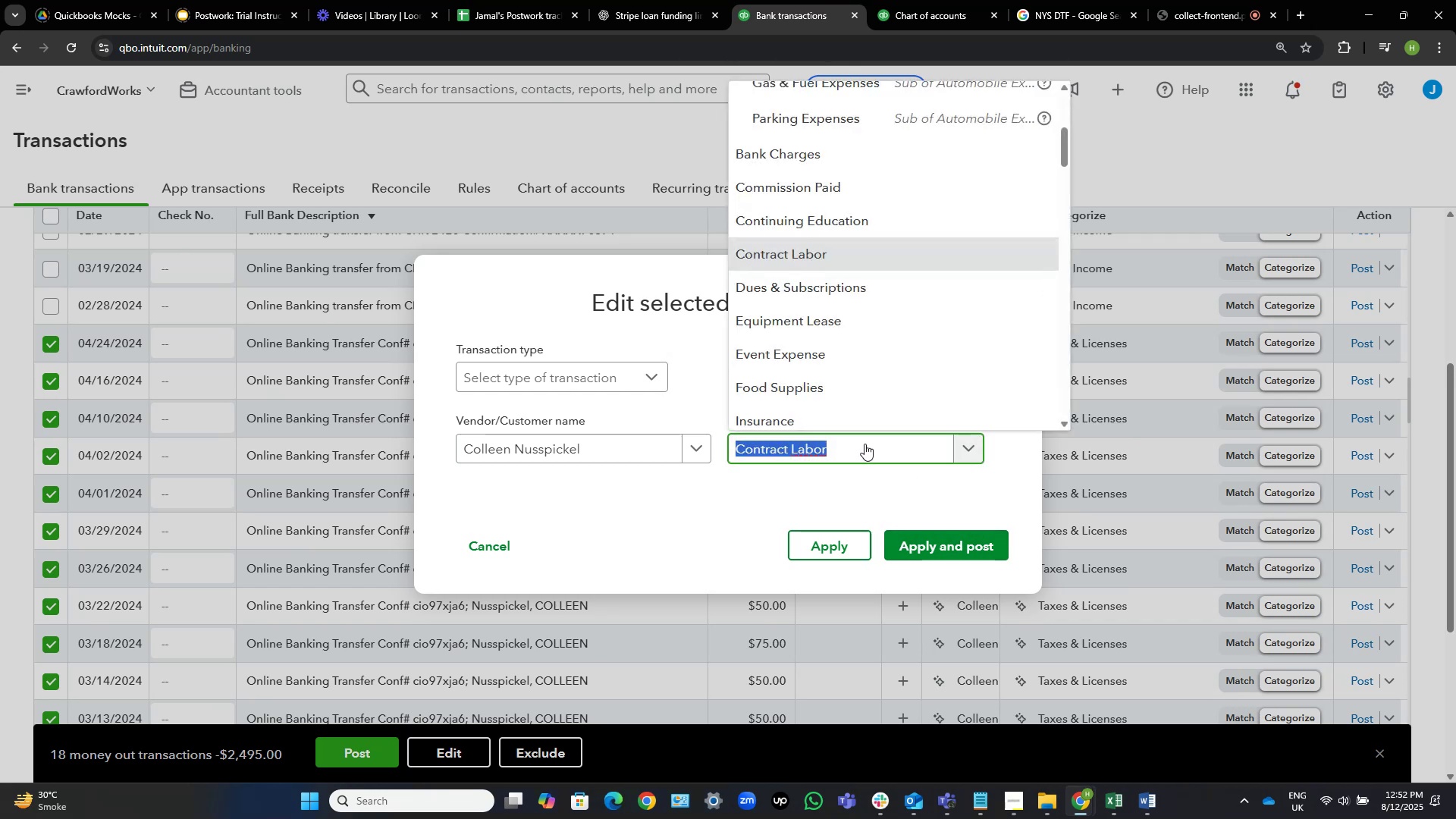 
type(jan)
 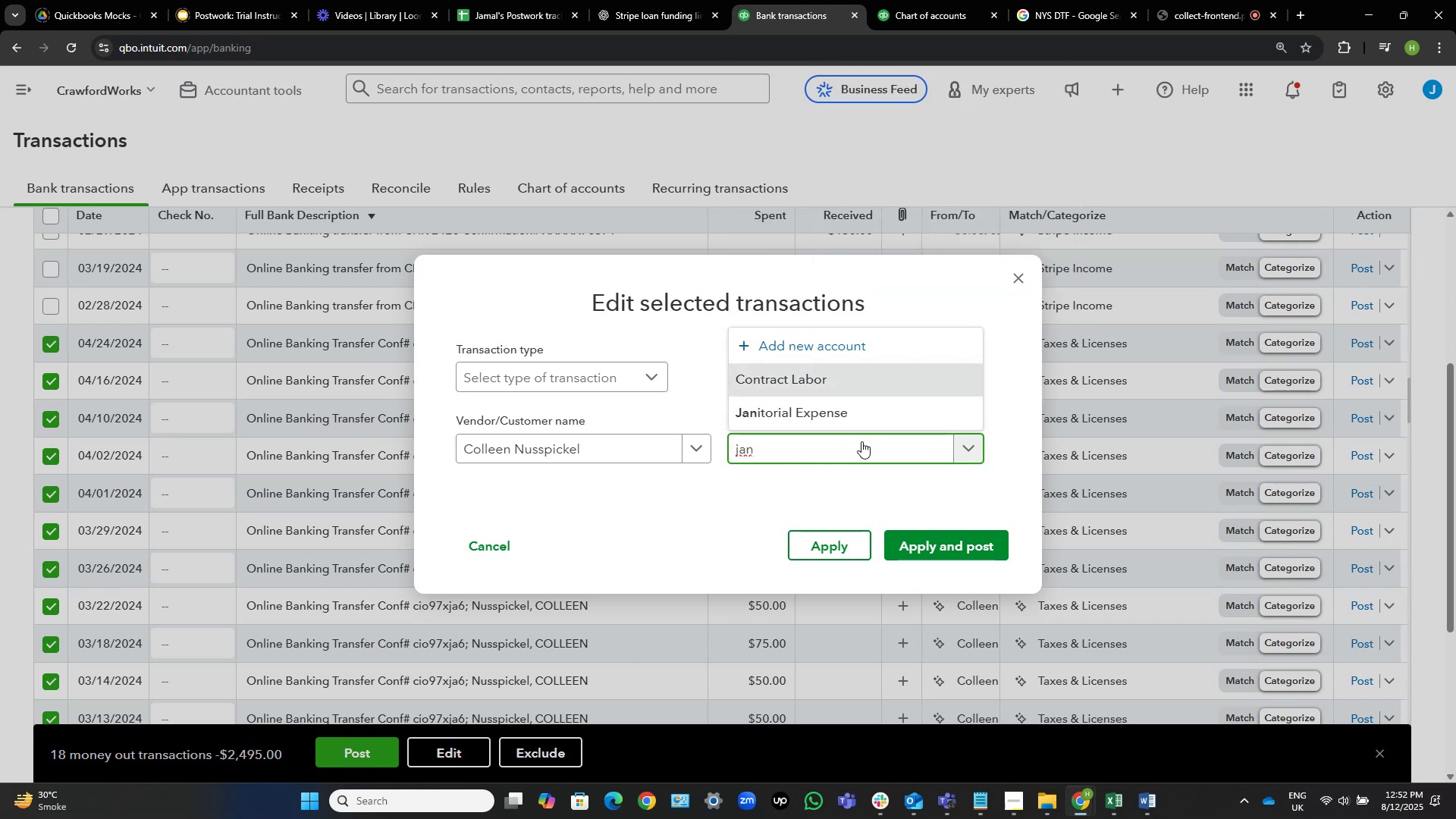 
left_click([864, 407])
 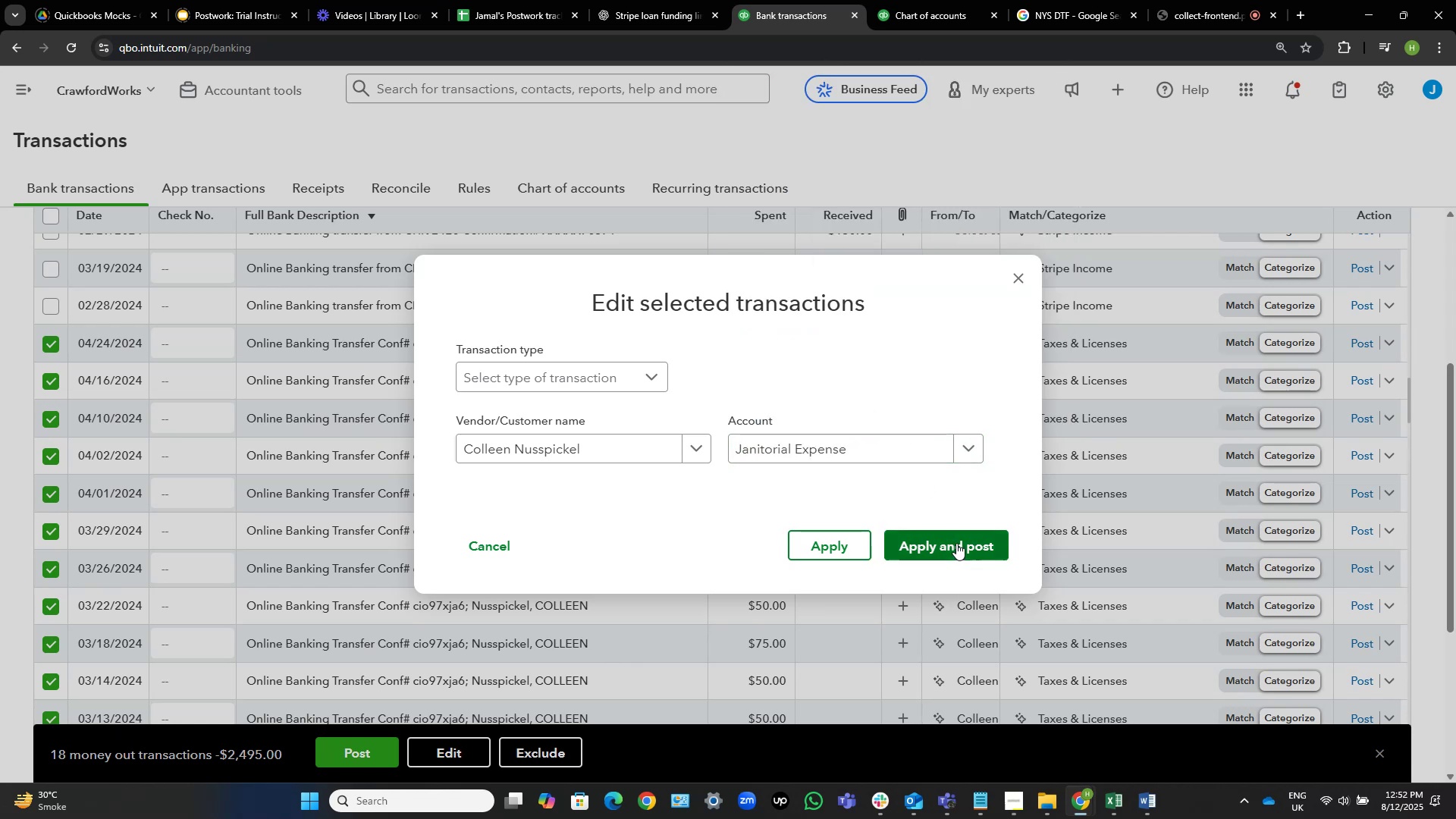 
left_click([956, 543])
 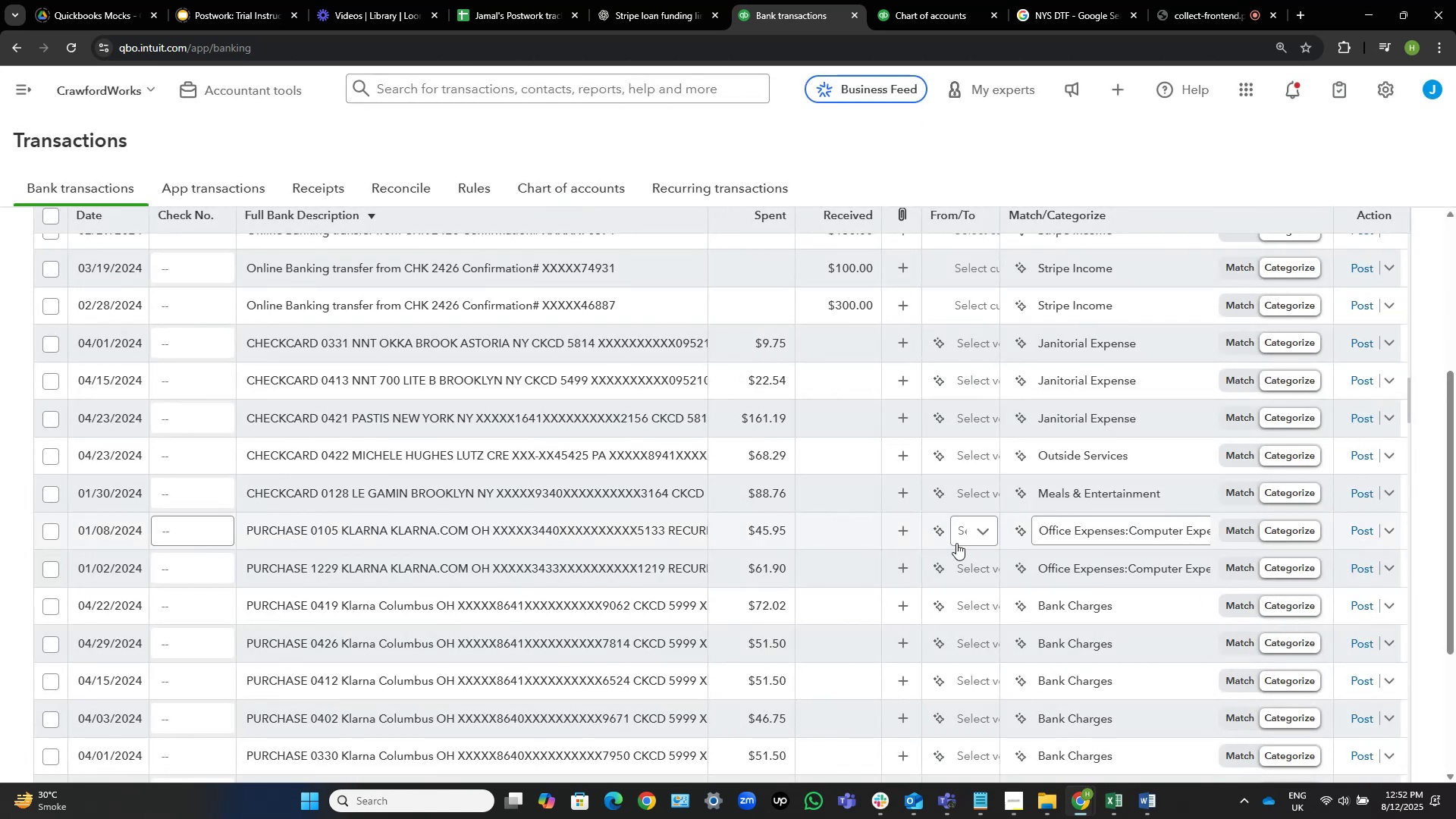 
wait(19.73)
 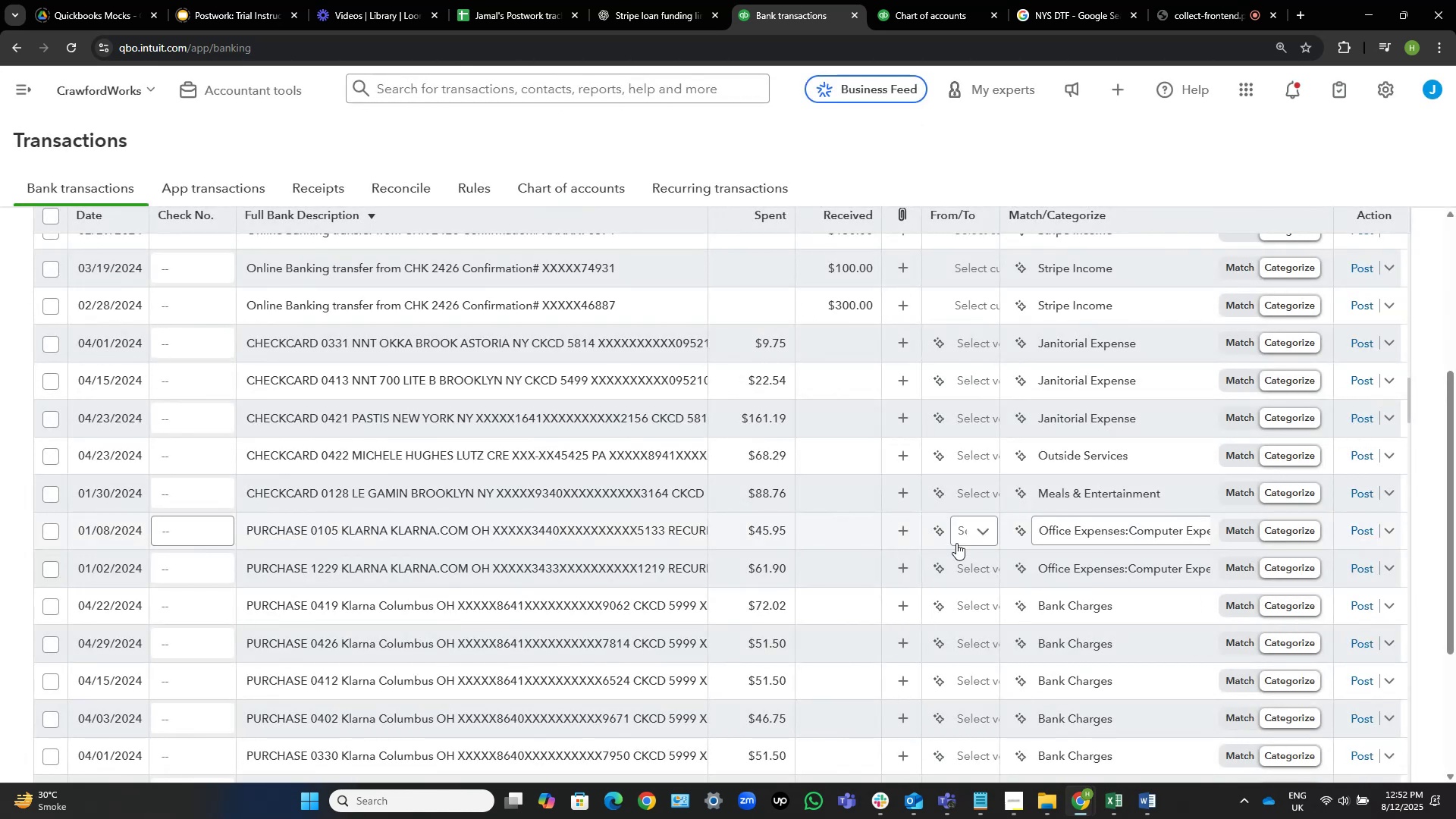 
mouse_move([563, 401])
 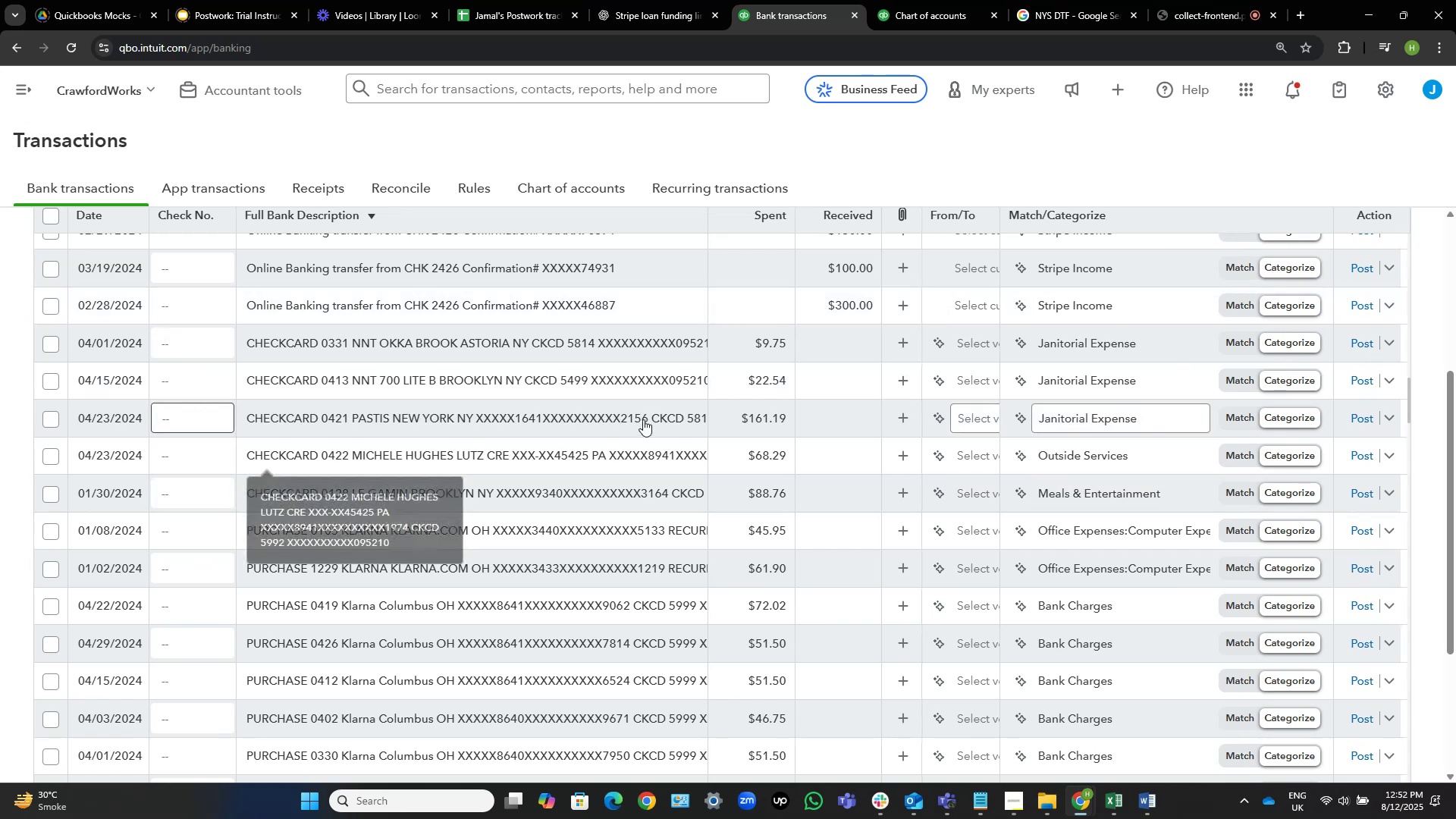 
wait(6.48)
 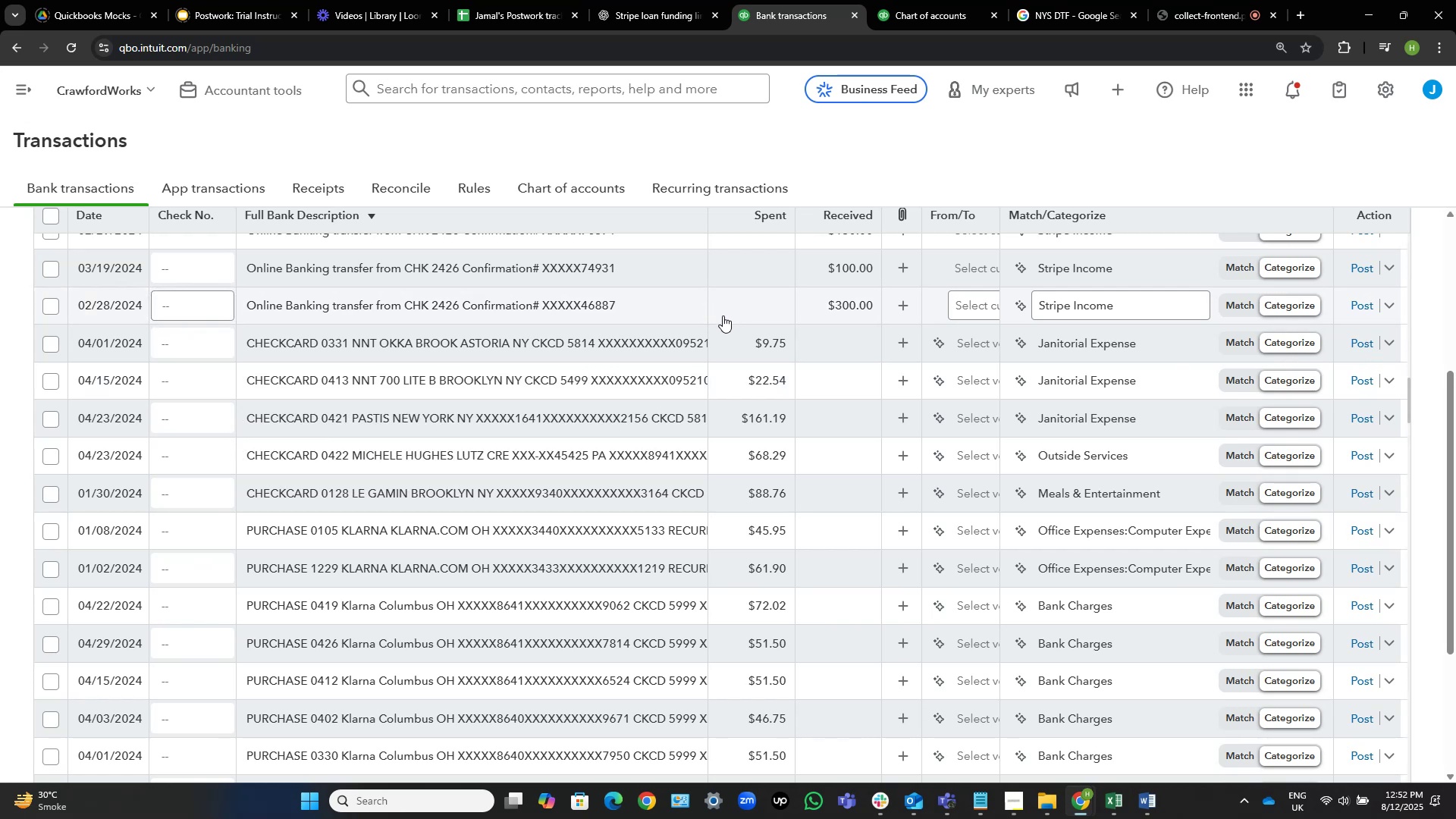 
left_click([504, 416])
 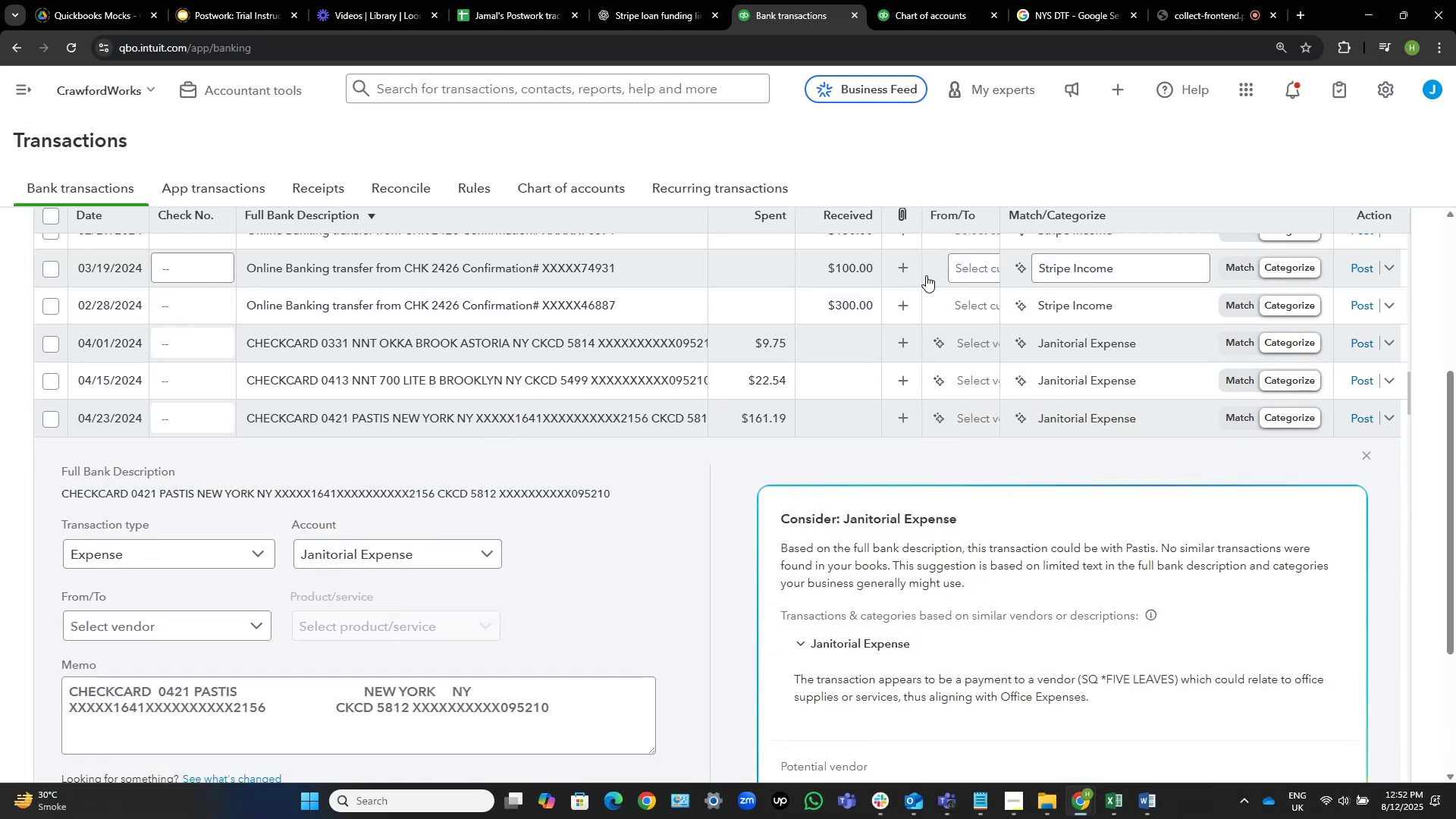 
left_click([1220, 0])
 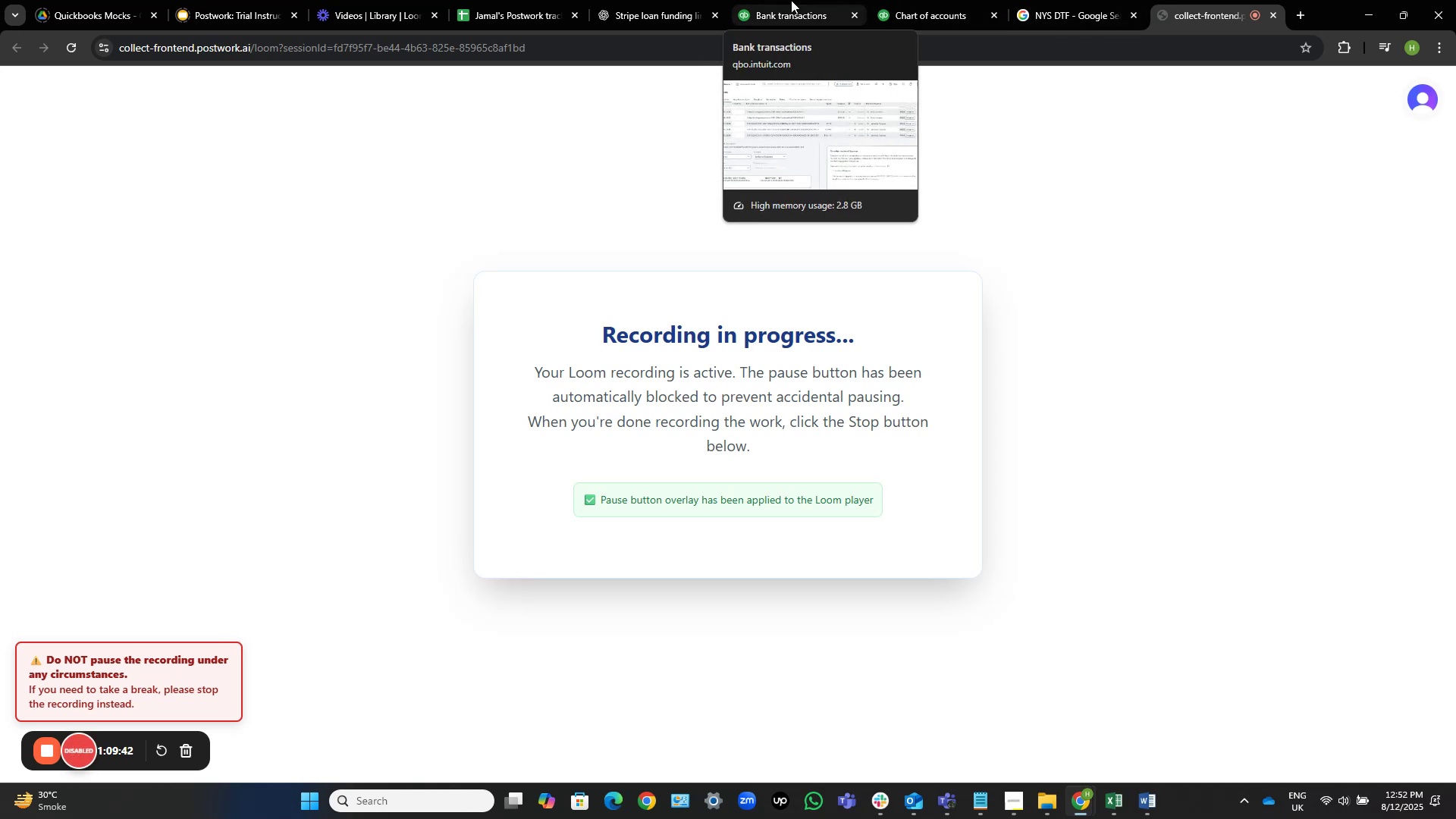 
left_click([791, 0])
 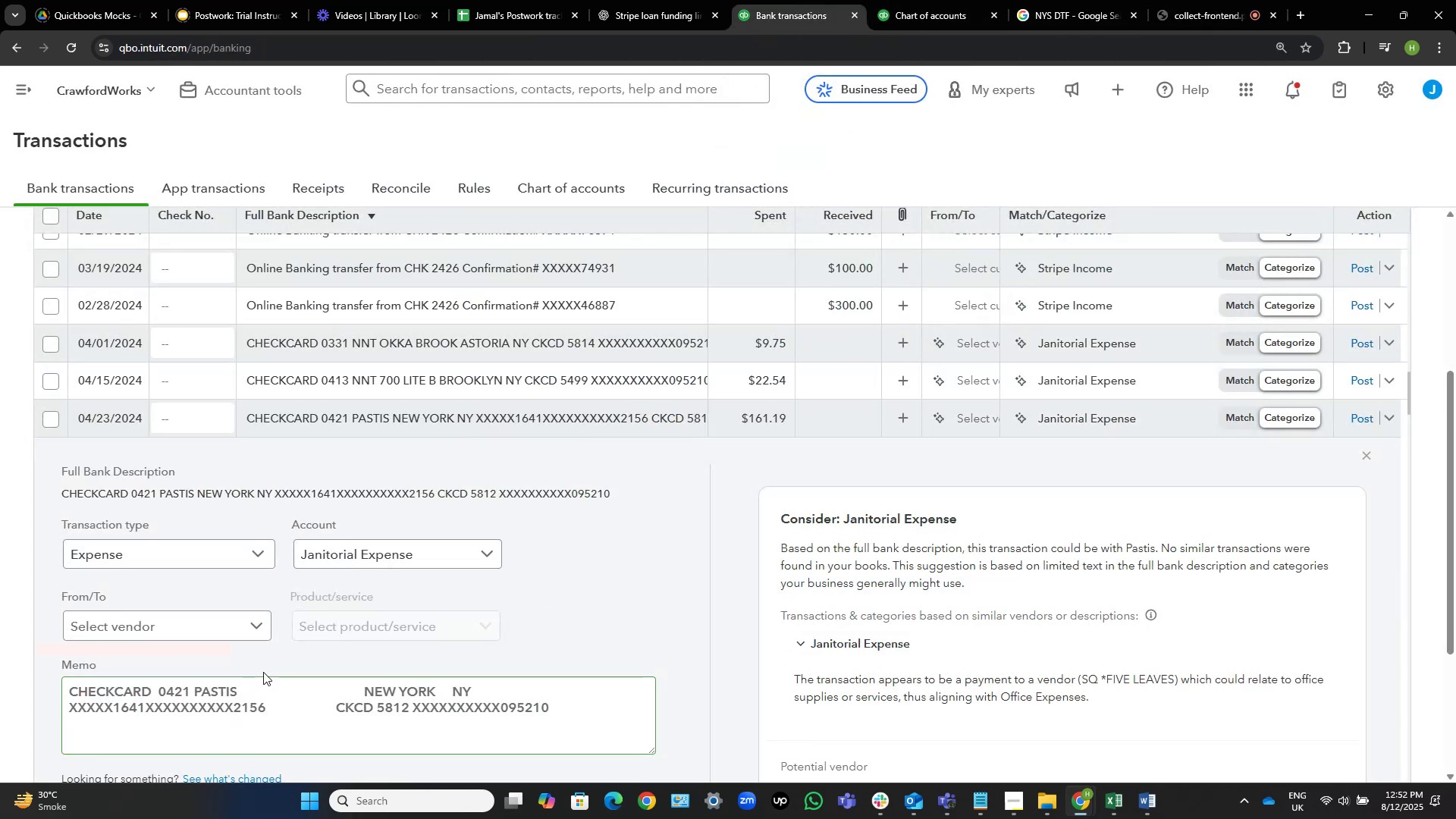 
wait(6.65)
 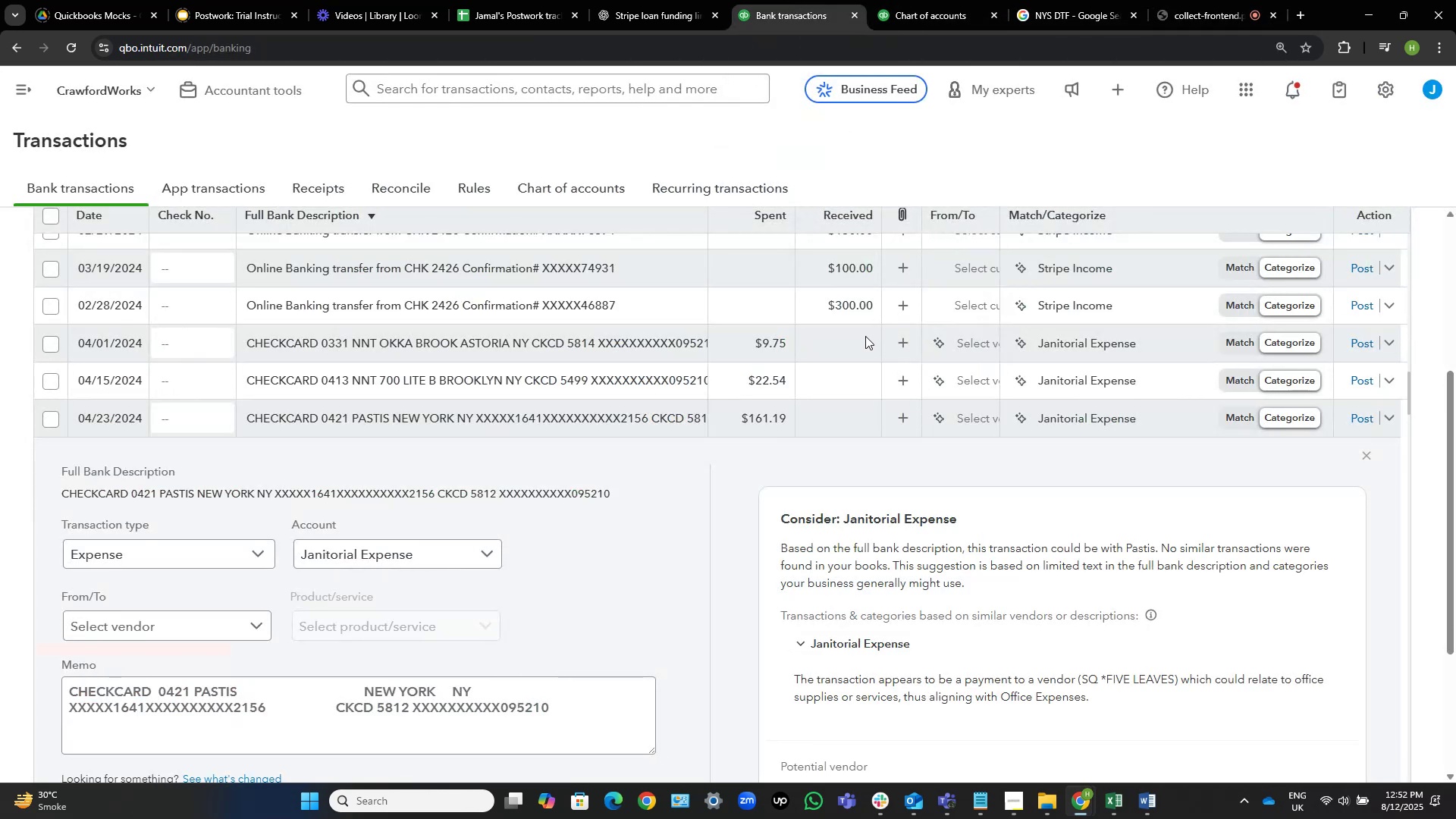 
scroll: coordinate [1150, 621], scroll_direction: down, amount: 3.0
 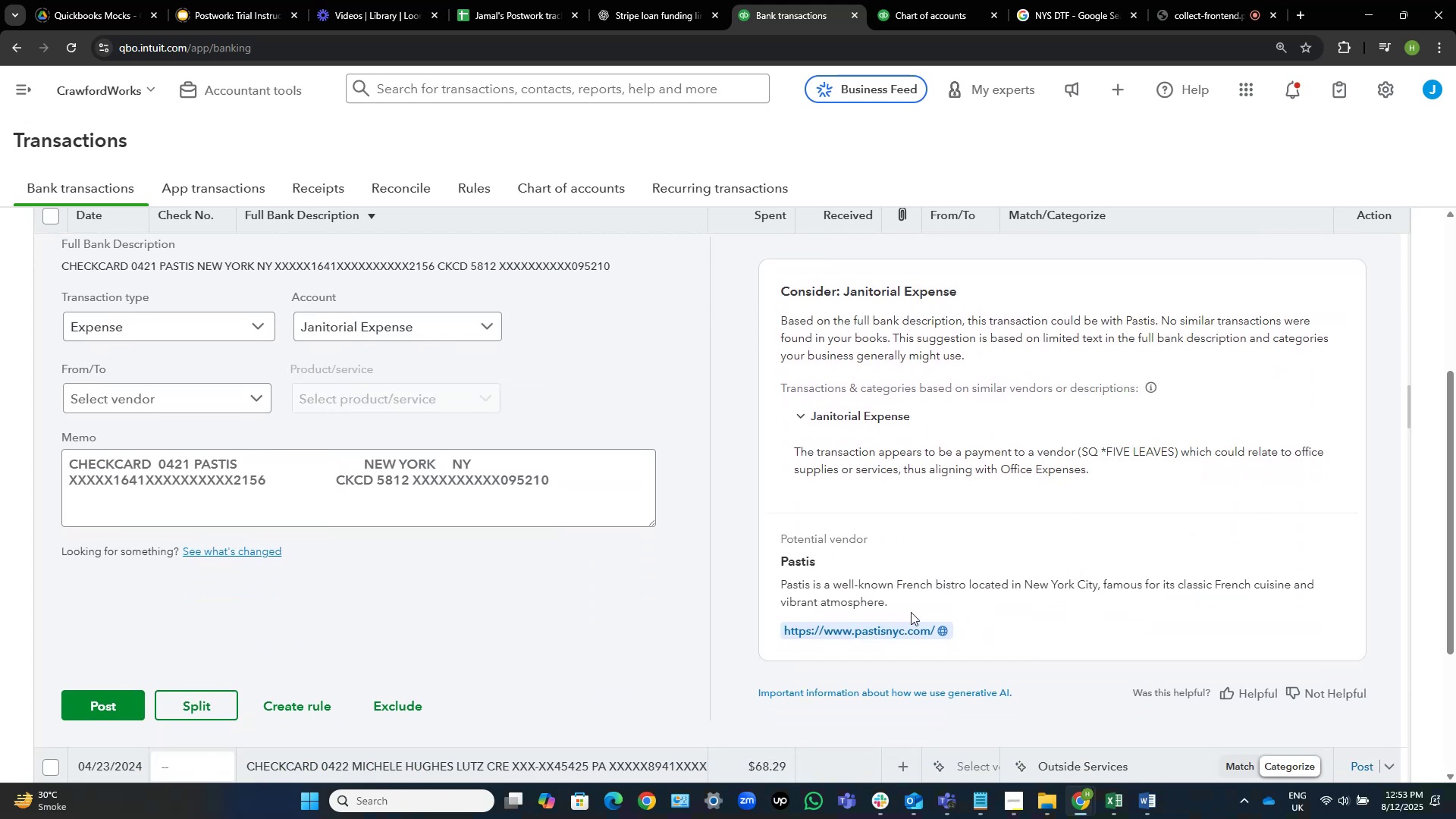 
left_click([883, 635])
 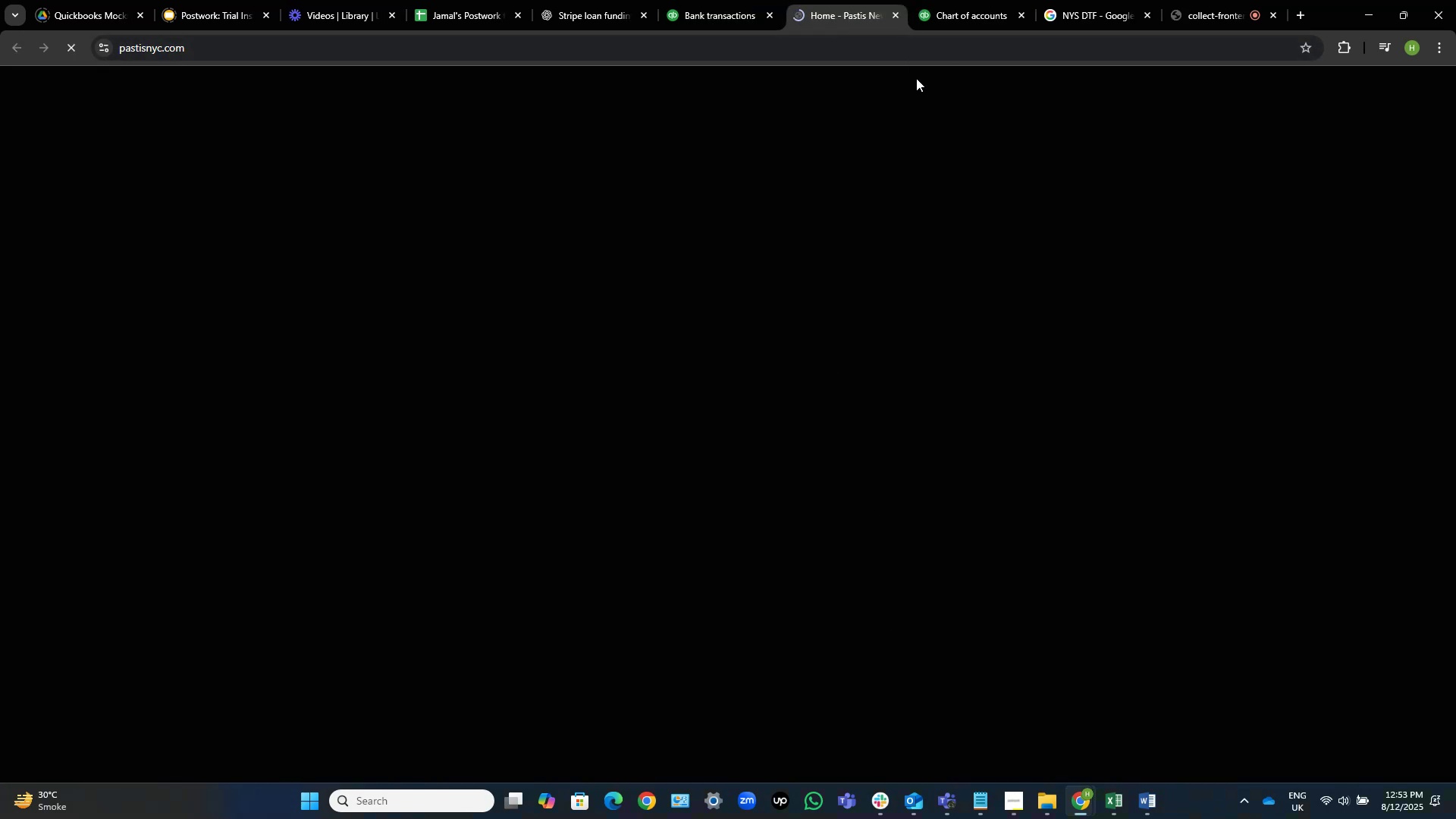 
wait(9.71)
 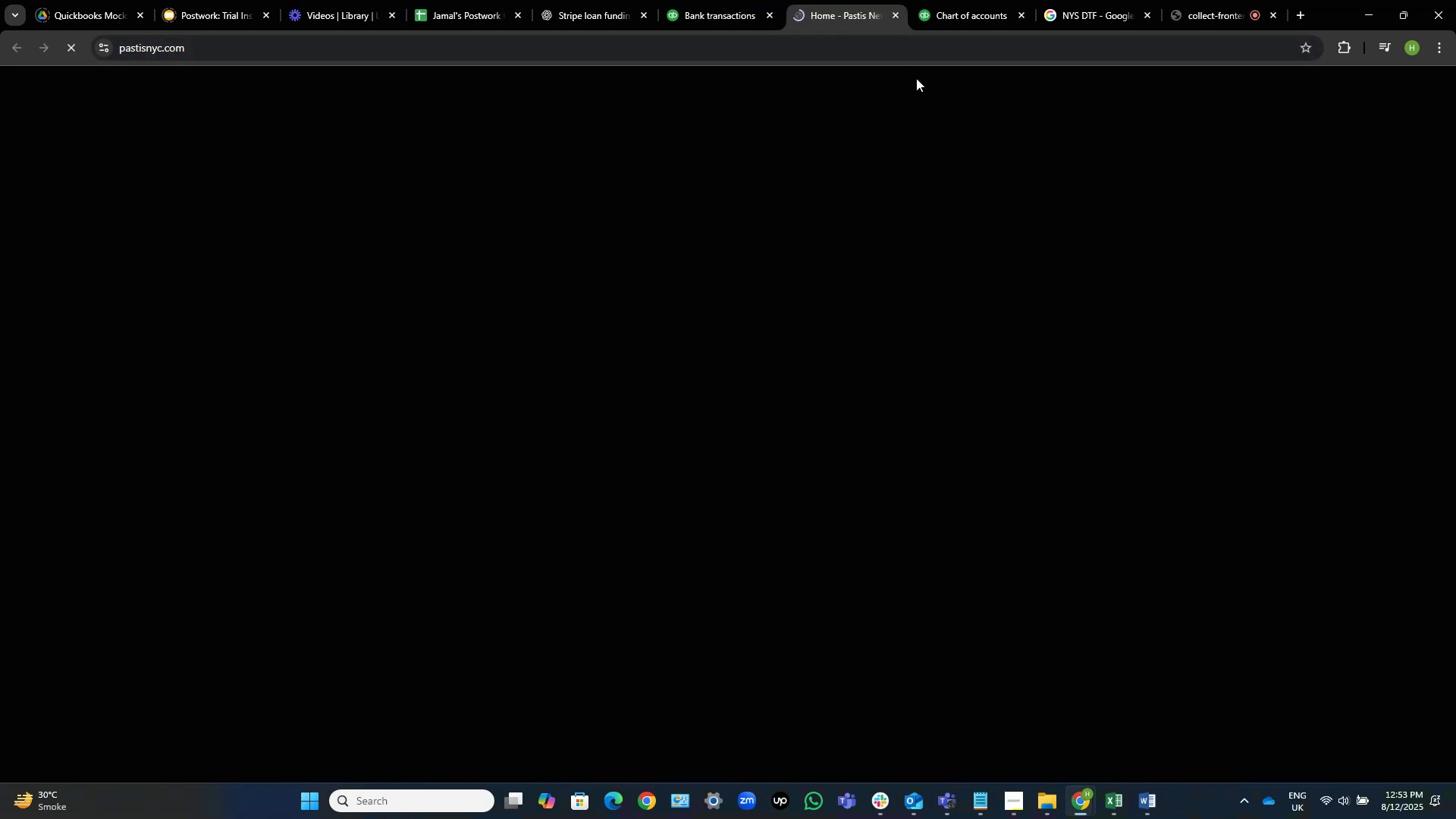 
scroll: coordinate [806, 362], scroll_direction: down, amount: 8.0
 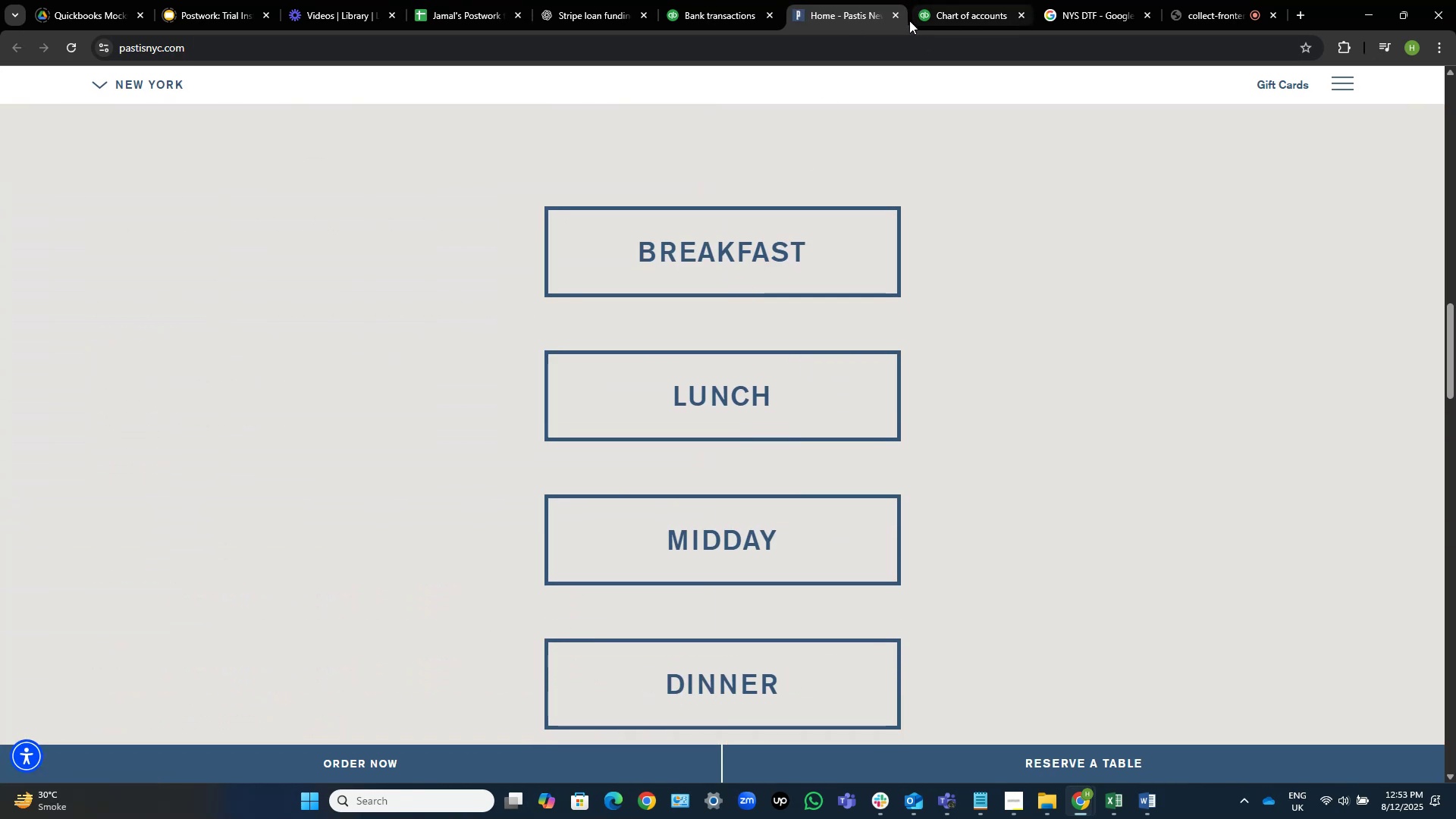 
left_click([899, 11])
 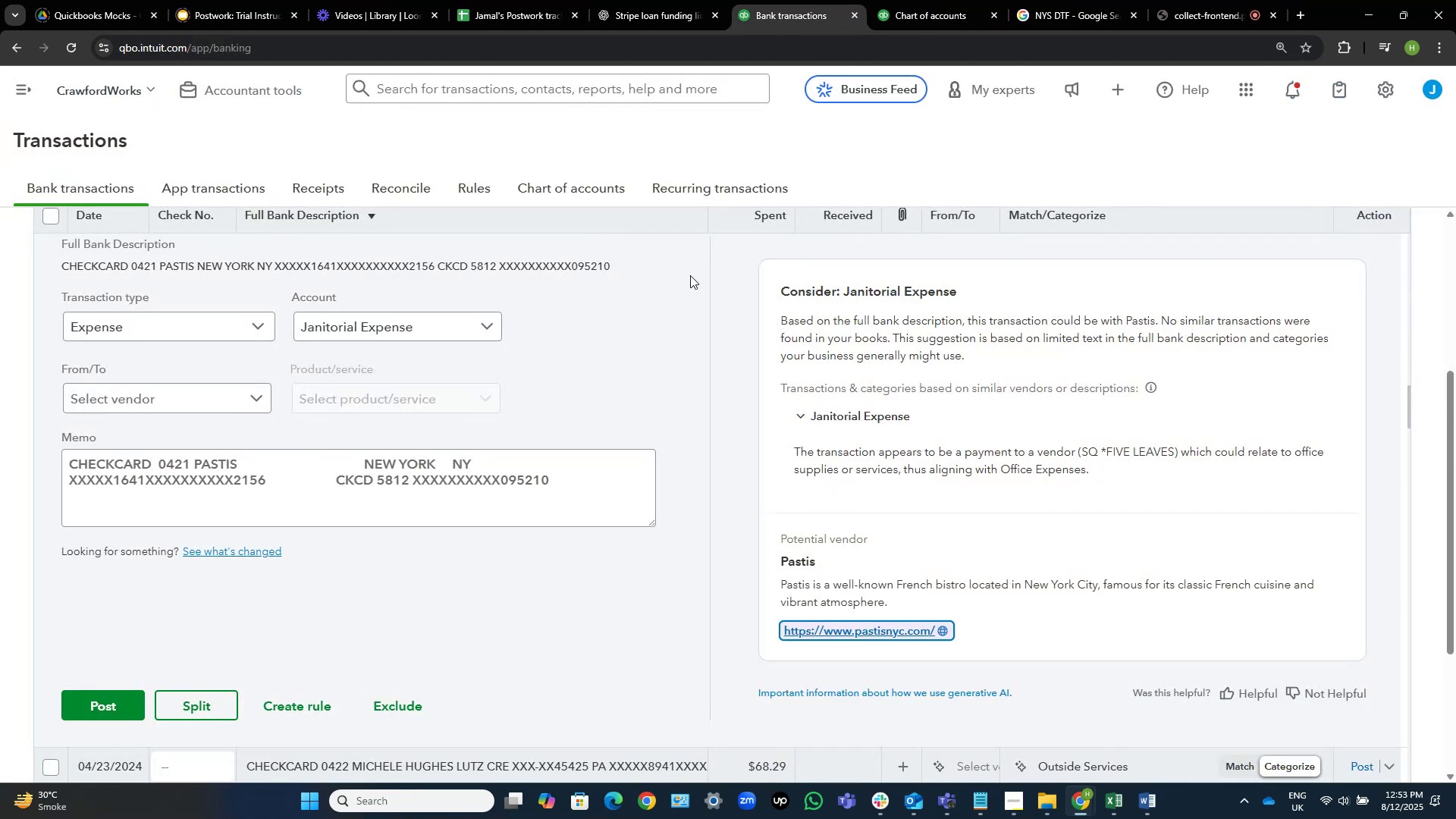 
scroll: coordinate [647, 363], scroll_direction: up, amount: 2.0
 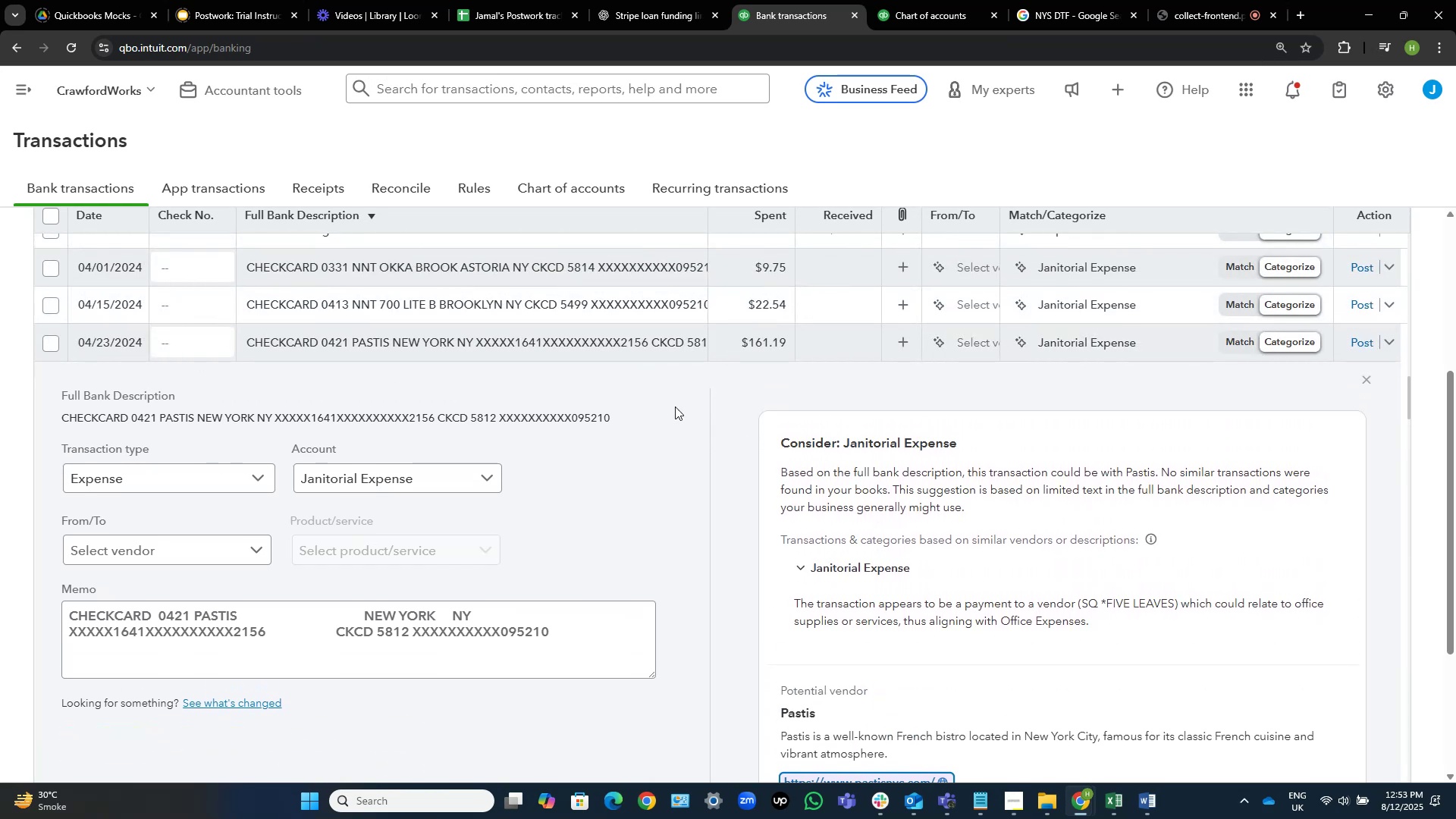 
wait(6.2)
 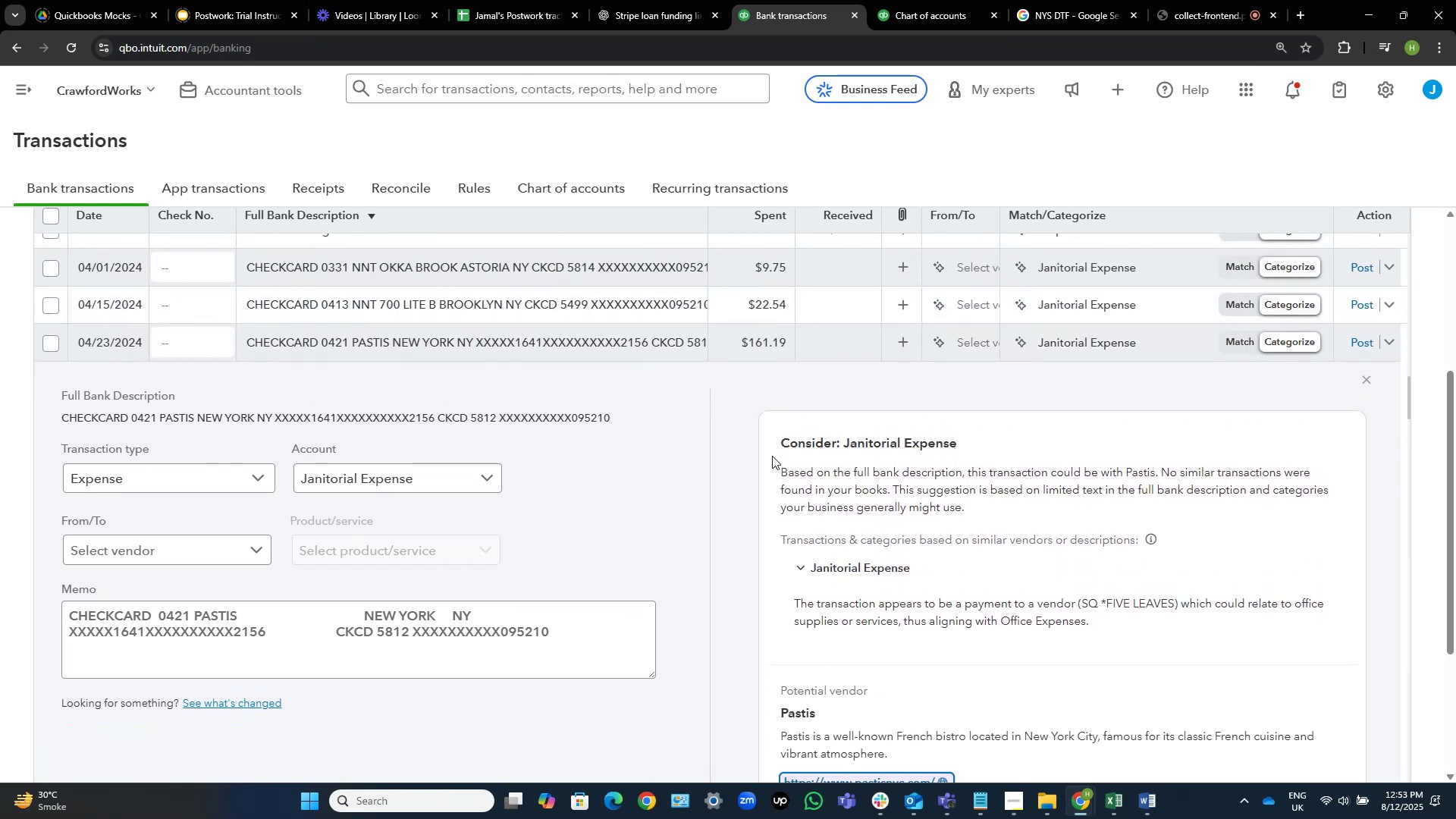 
left_click([967, 338])
 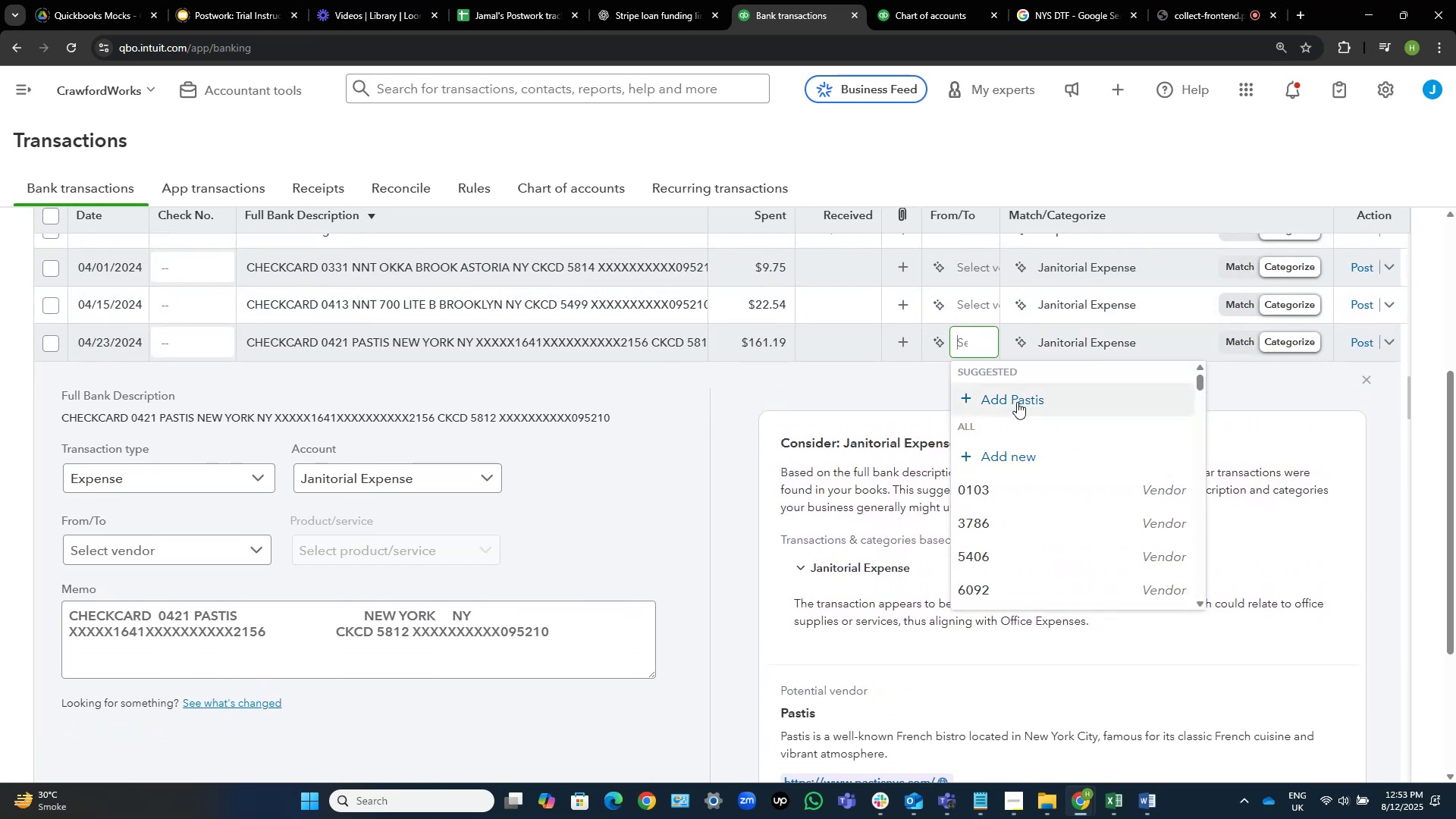 
left_click([1039, 397])
 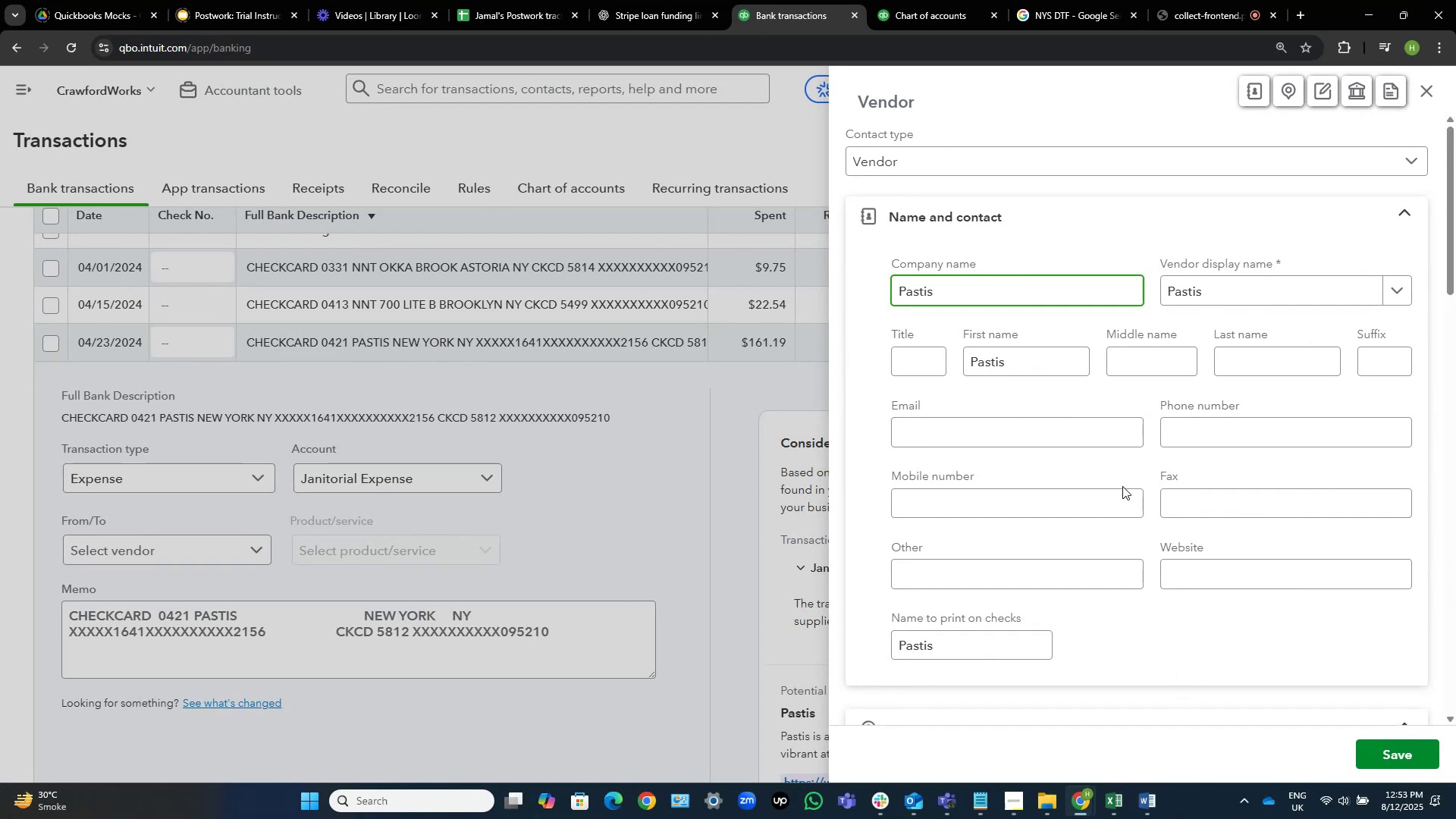 
wait(7.5)
 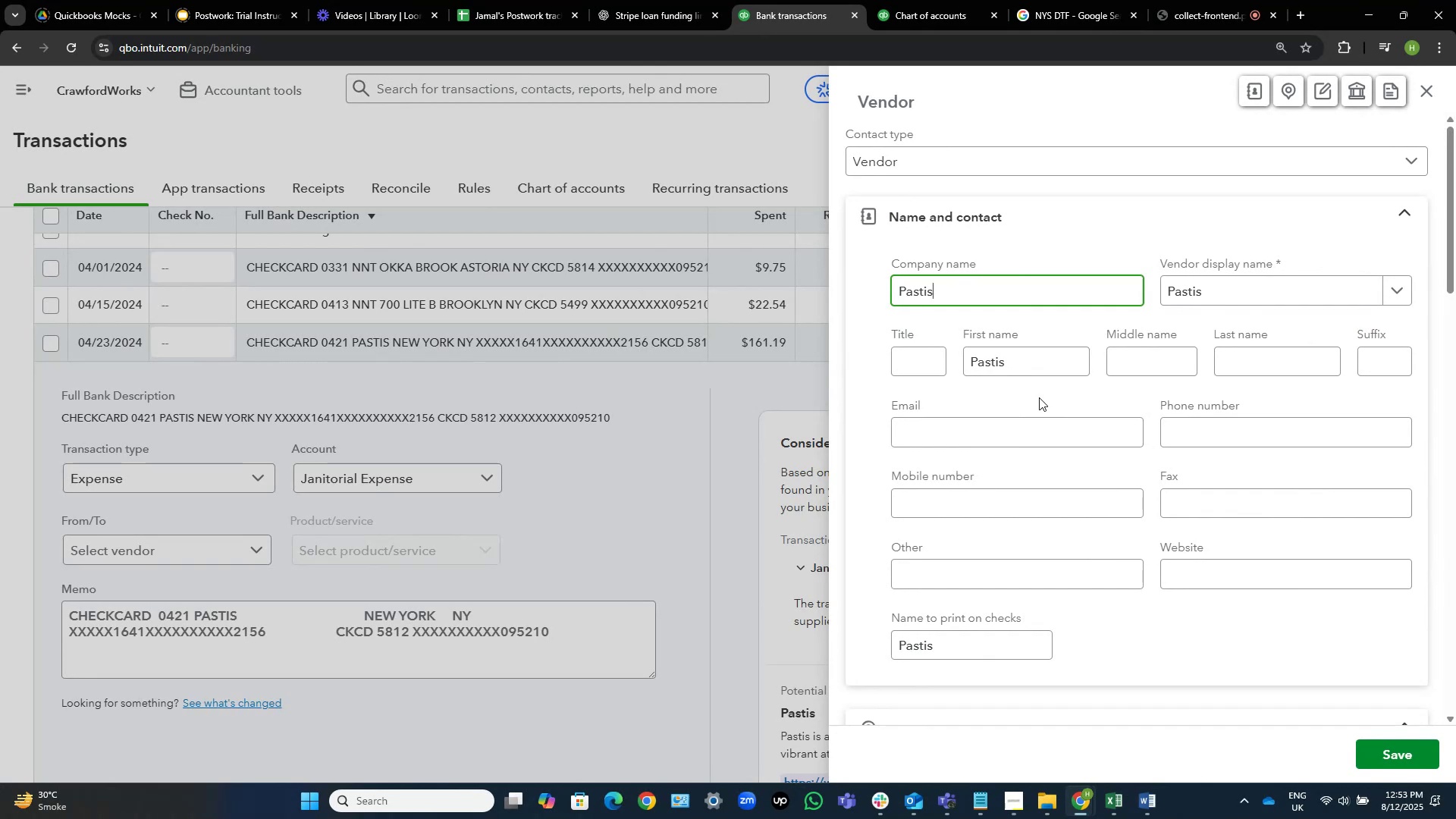 
left_click([1382, 753])
 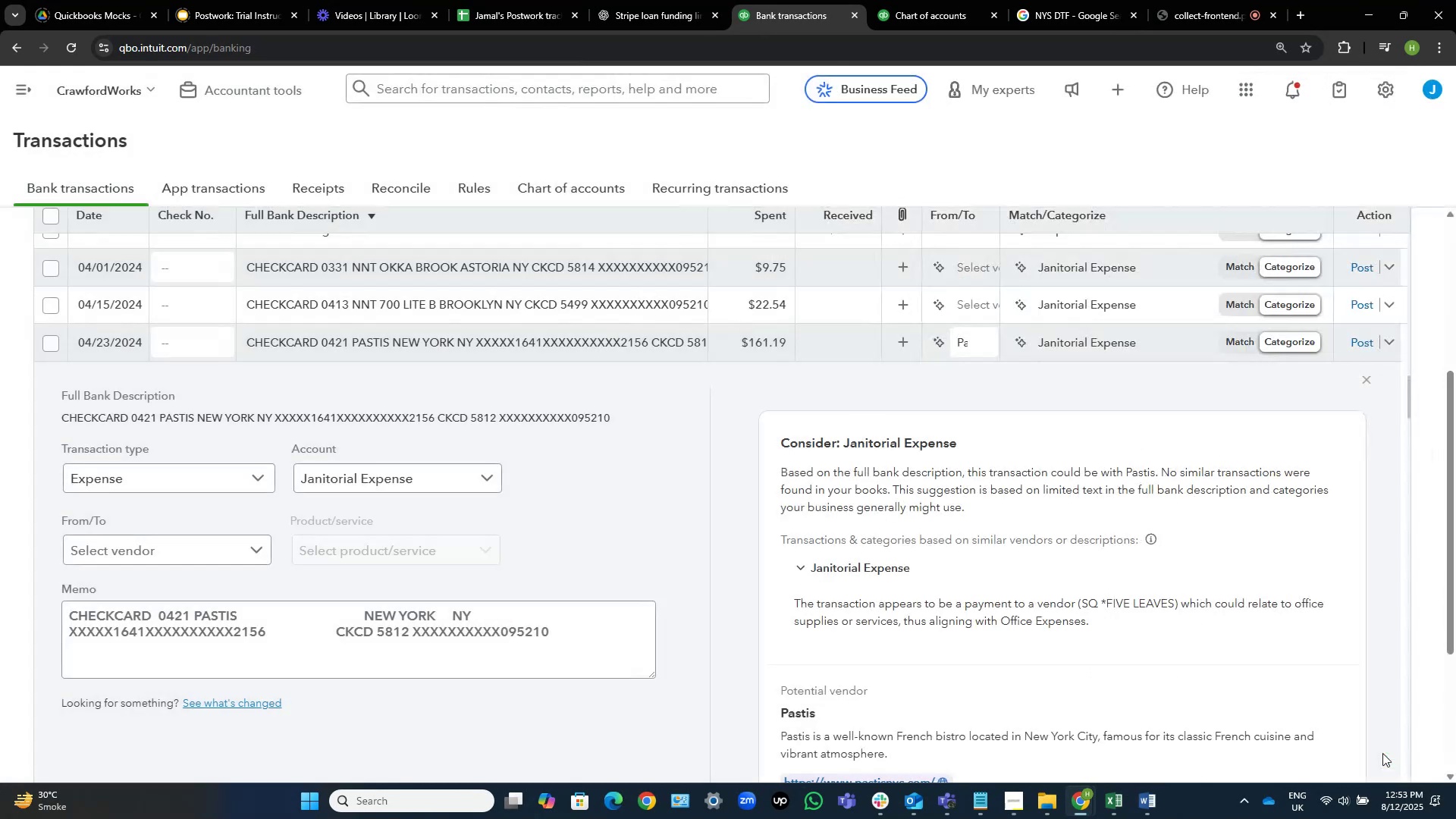 
scroll: coordinate [1115, 518], scroll_direction: down, amount: 2.0
 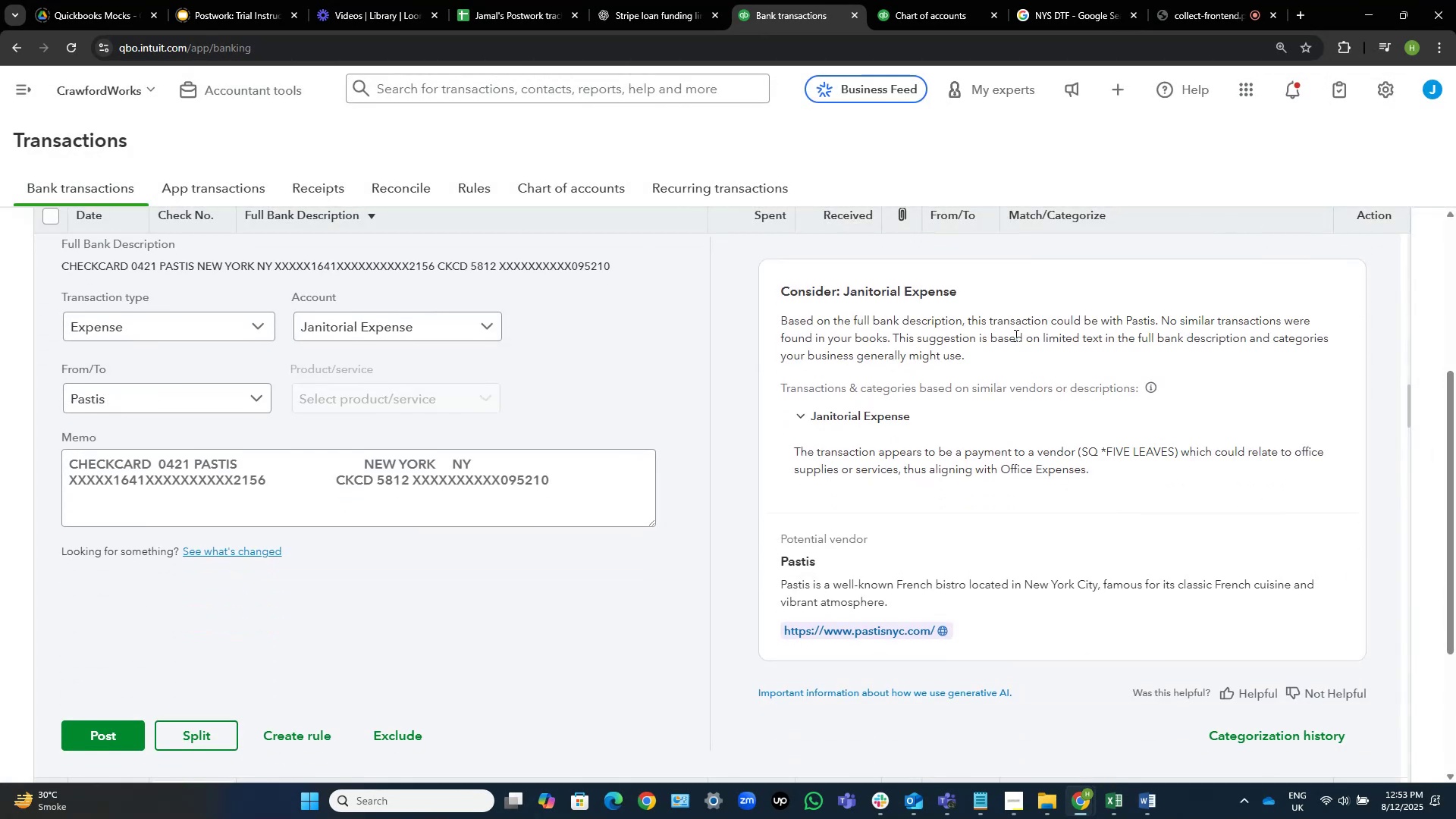 
scroll: coordinate [1005, 372], scroll_direction: up, amount: 2.0
 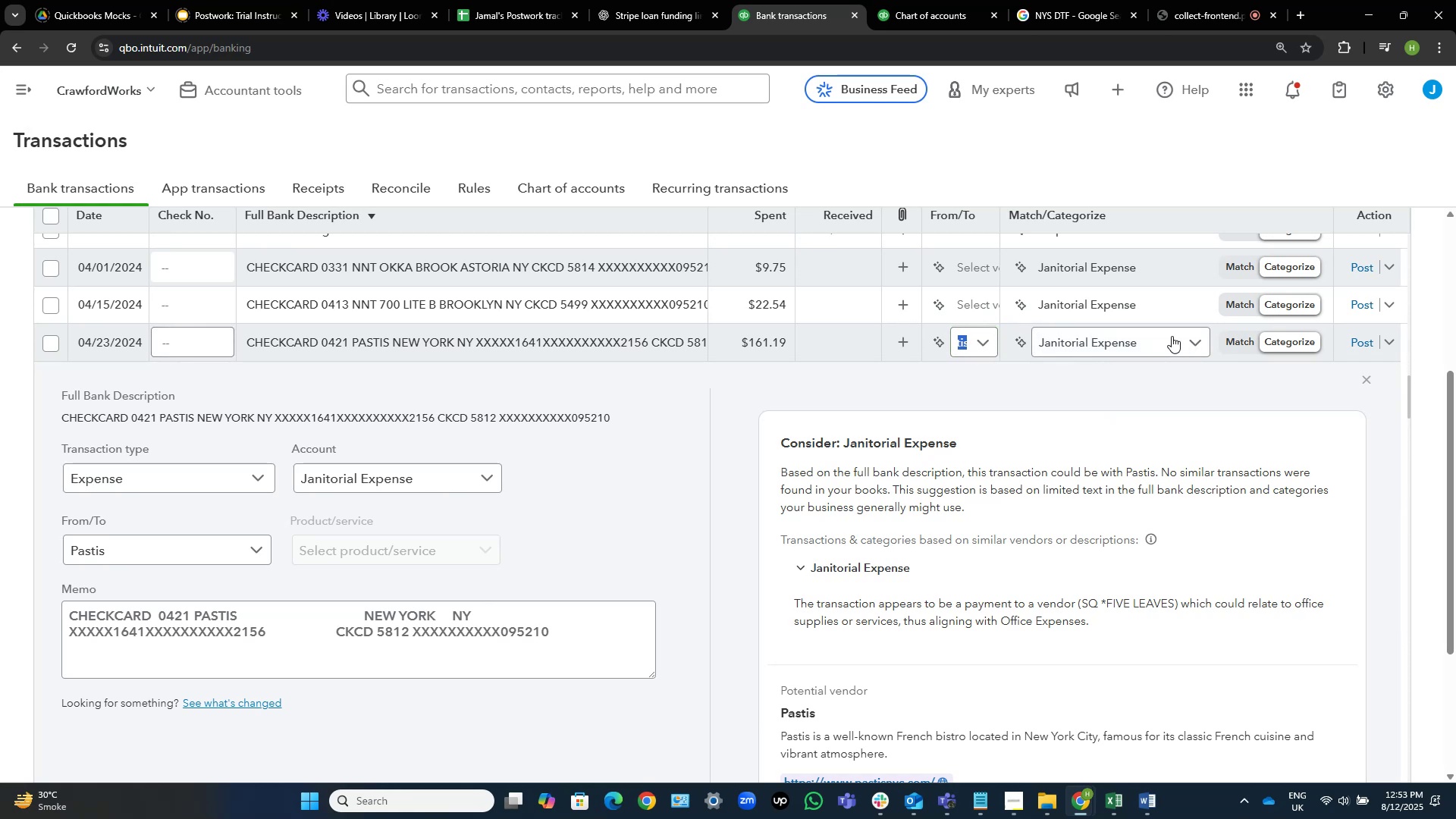 
left_click([1172, 336])
 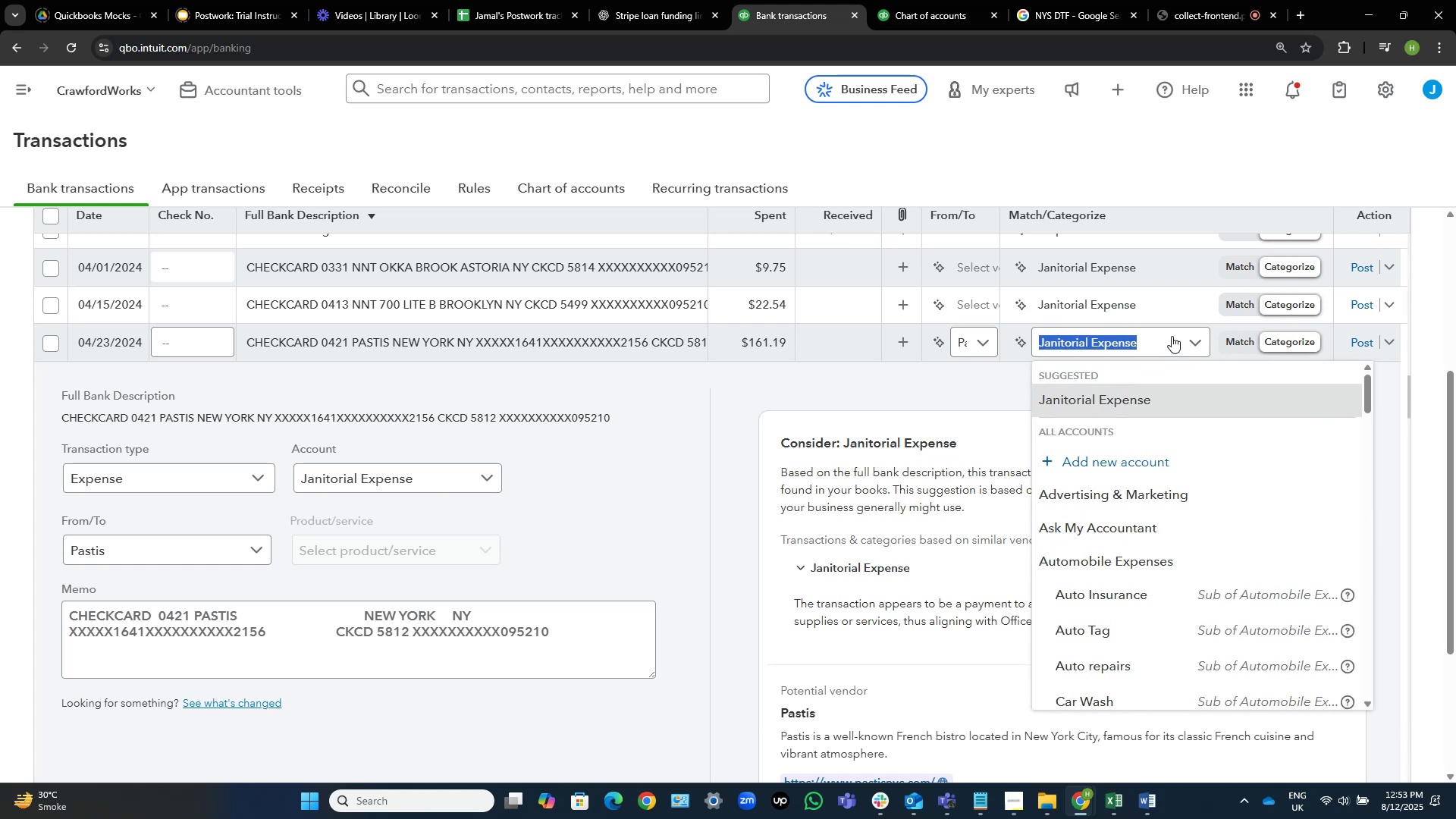 
wait(15.07)
 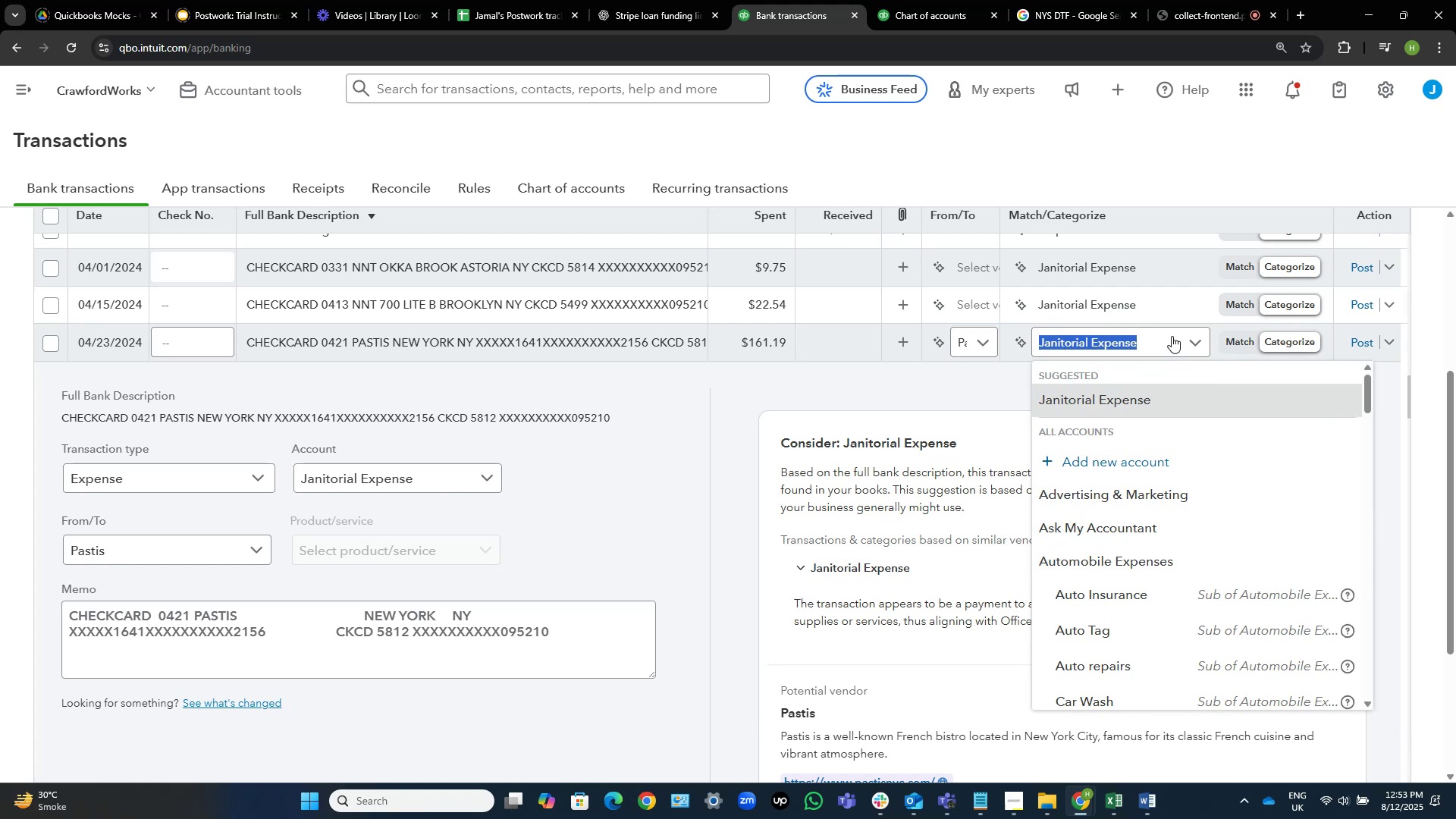 
key(D)
 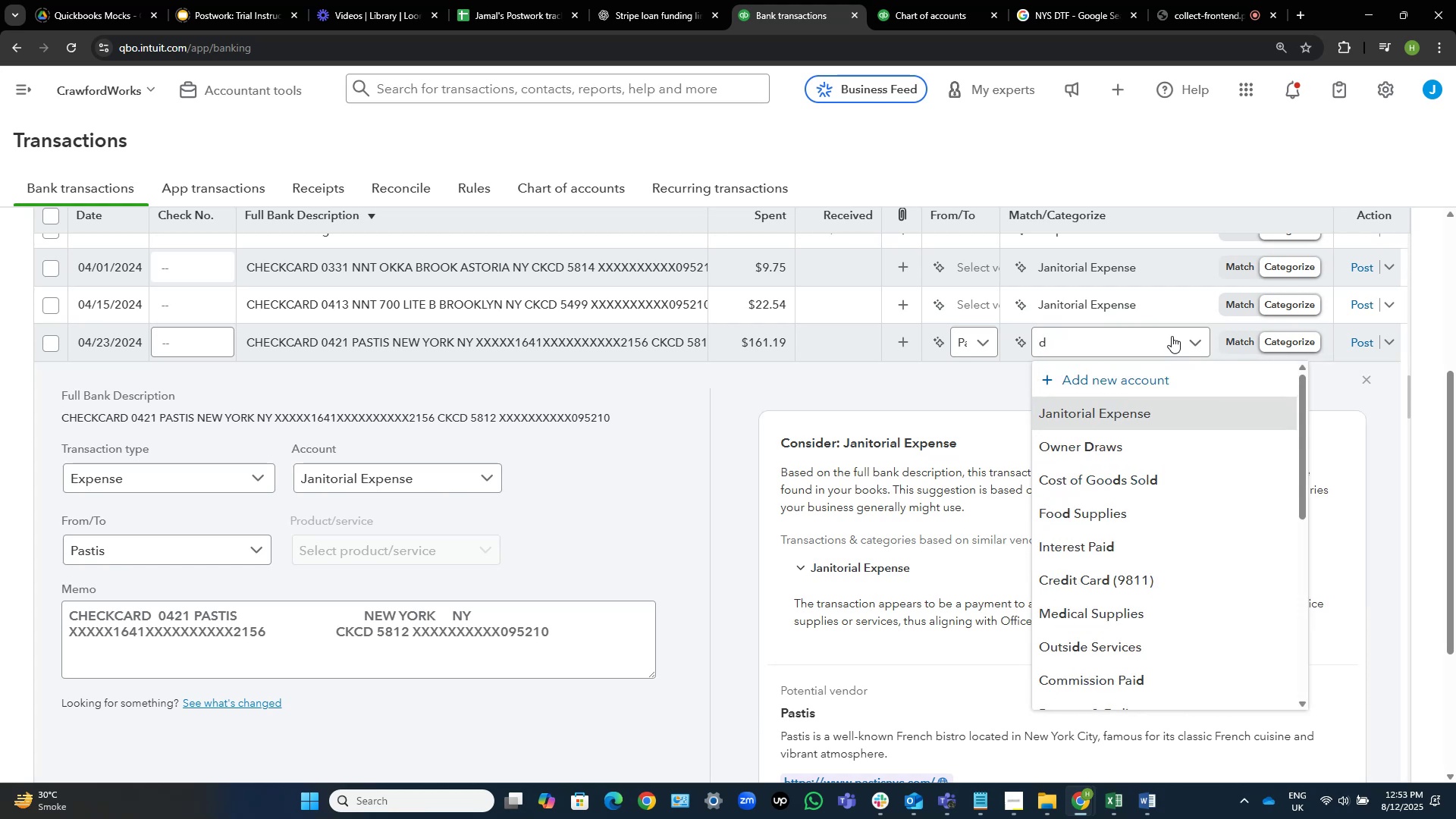 
key(Backspace)
 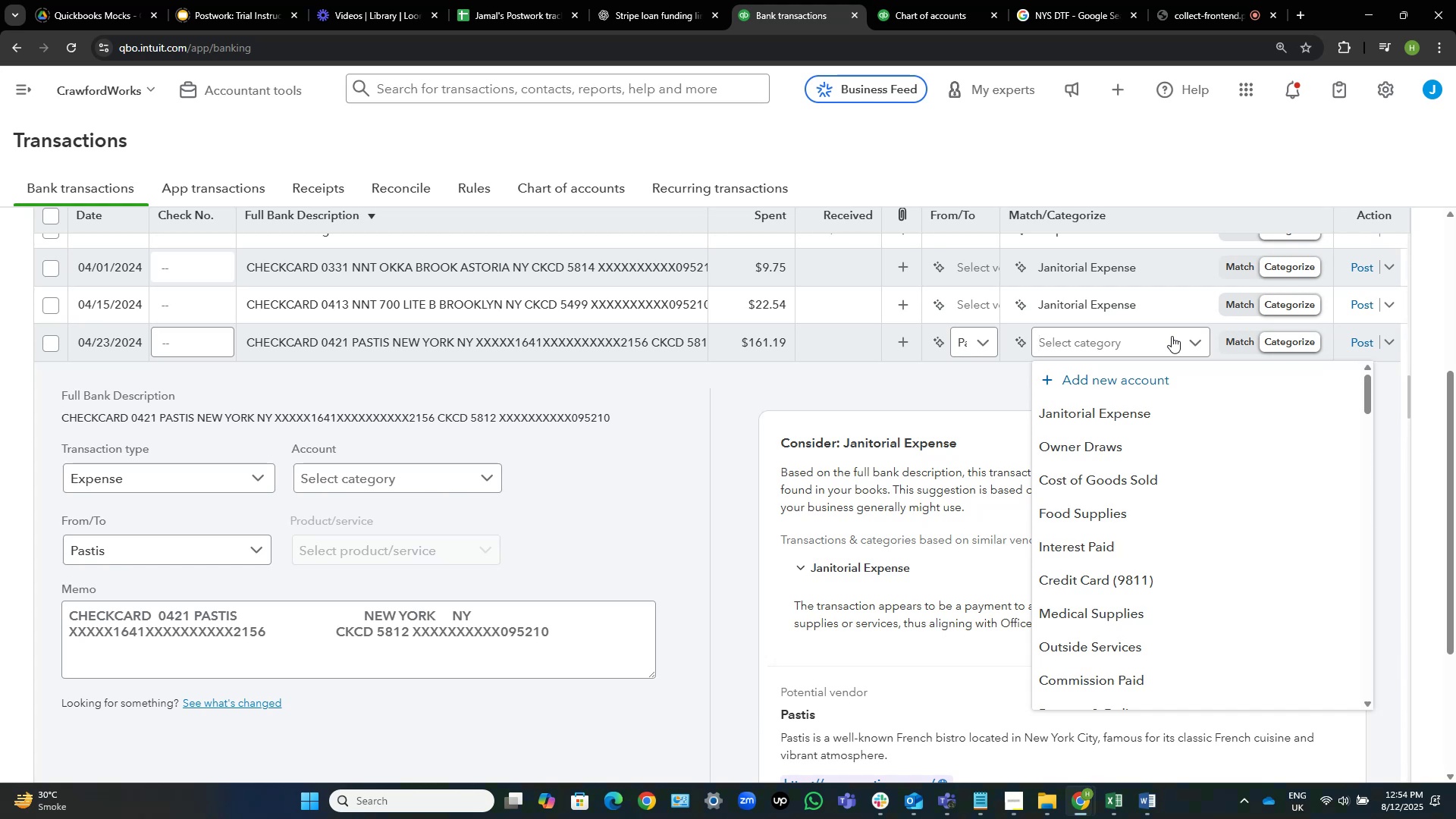 
type(meal w)
 